 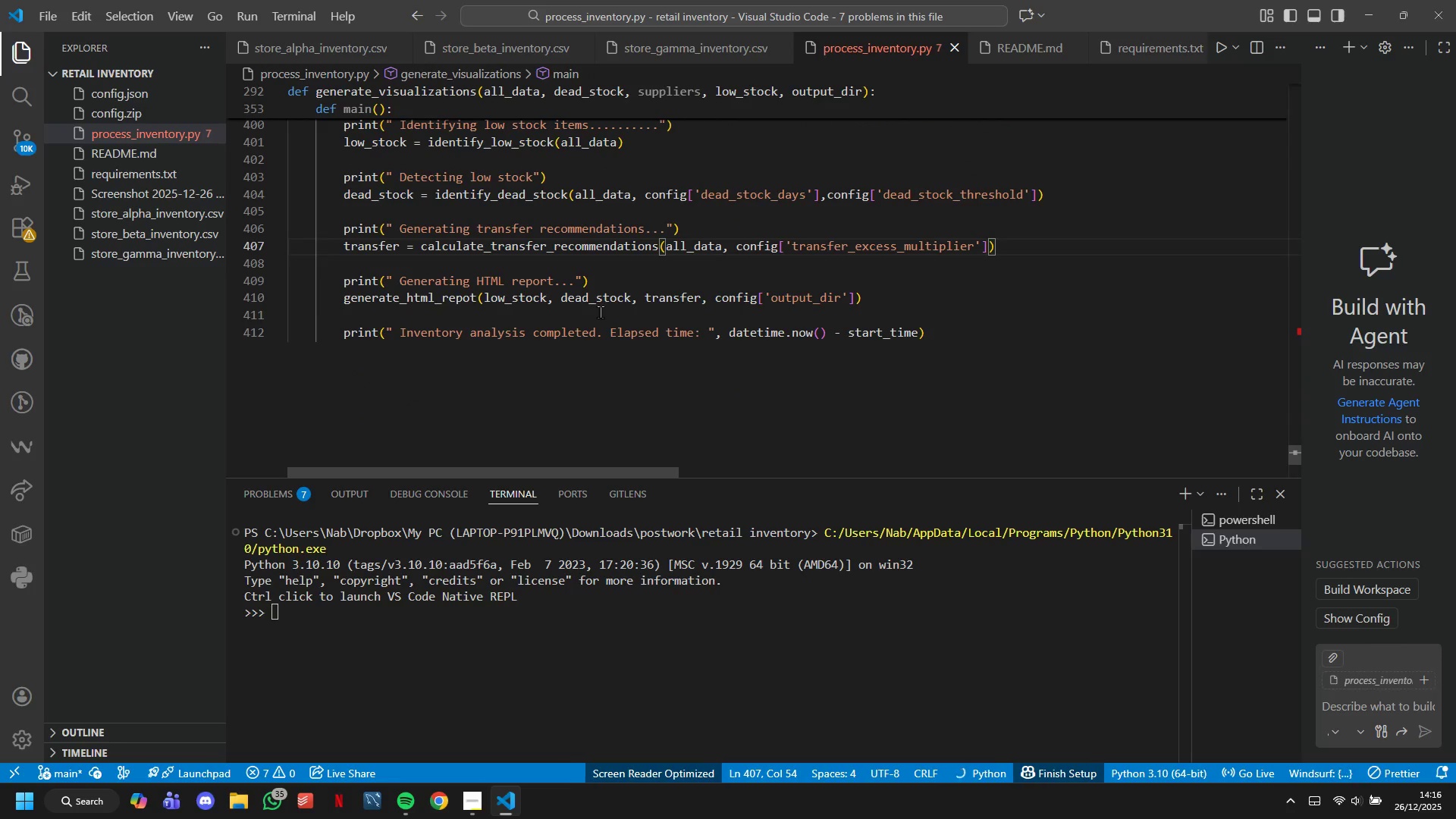 
hold_key(key=ArrowRight, duration=1.5)
 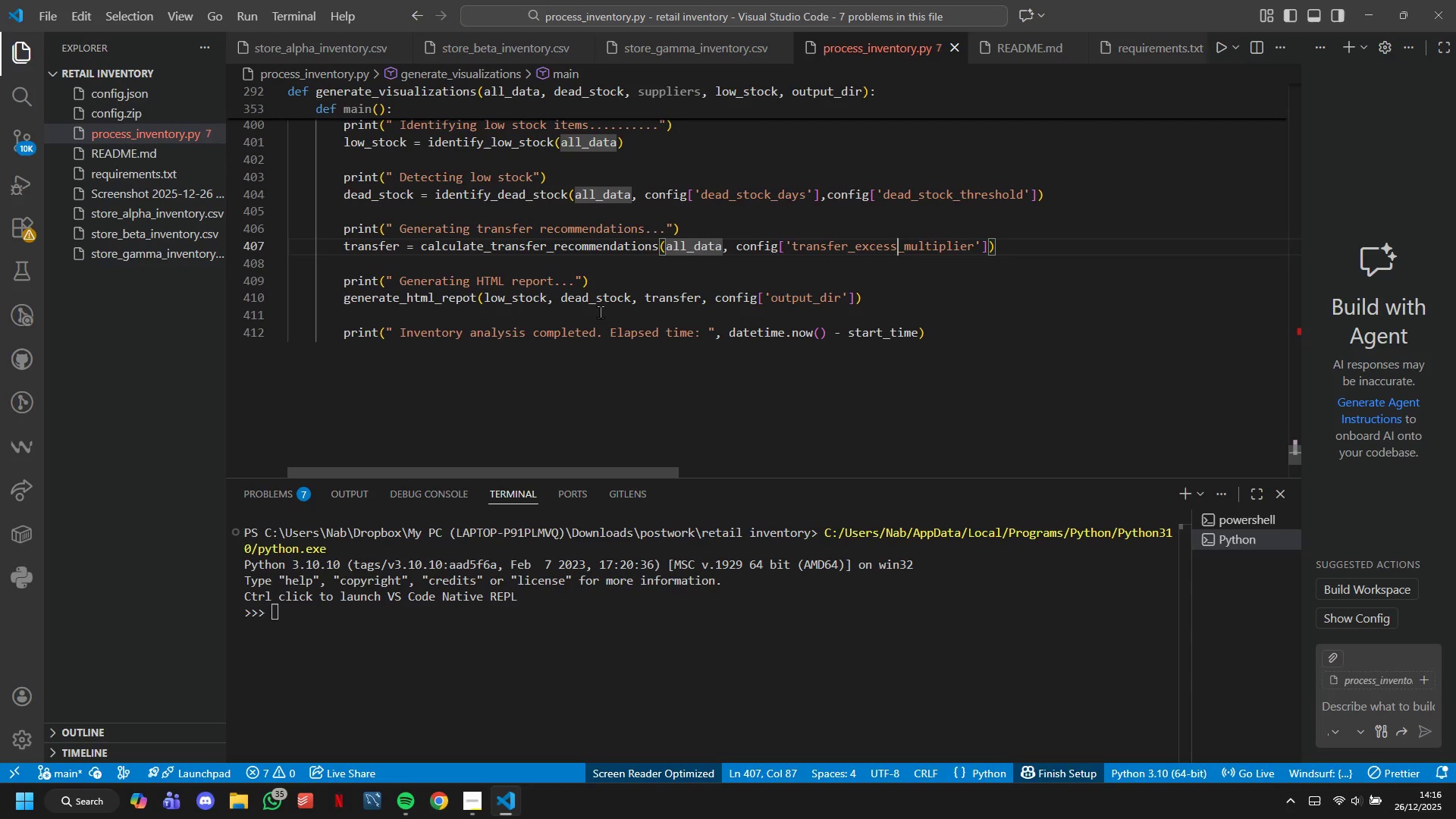 
key(ArrowRight)
 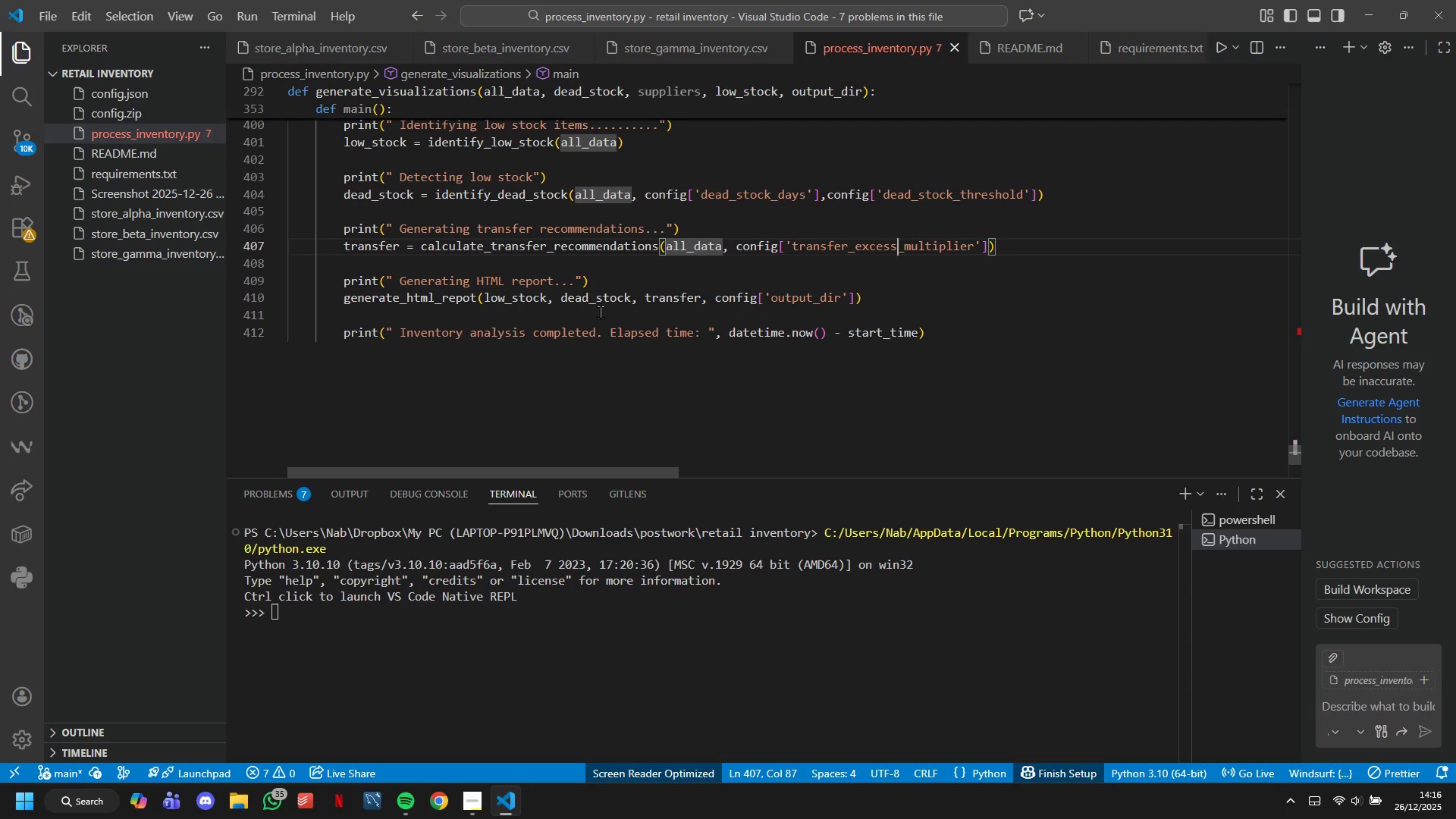 
key(ArrowRight)
 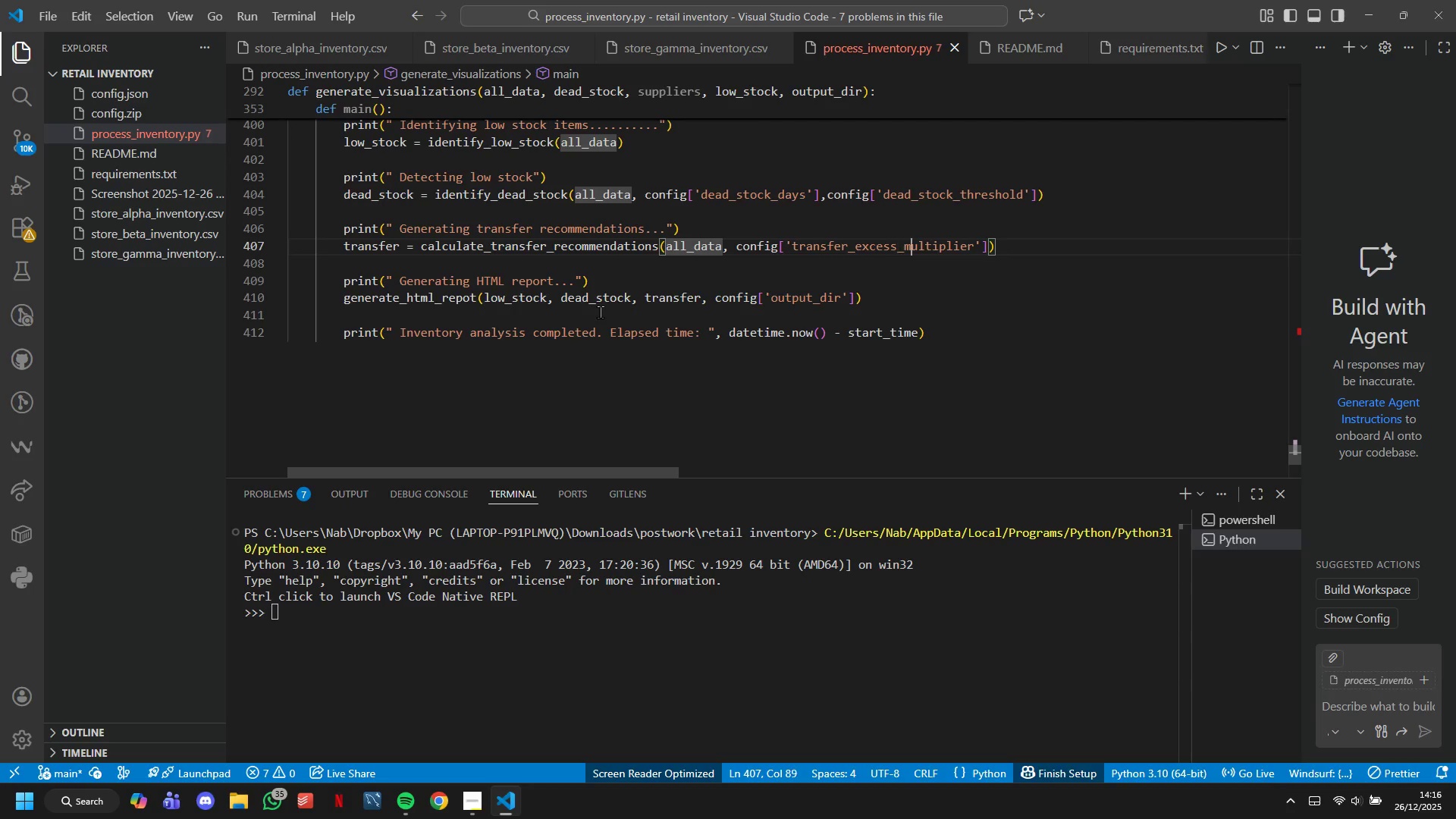 
key(ArrowRight)
 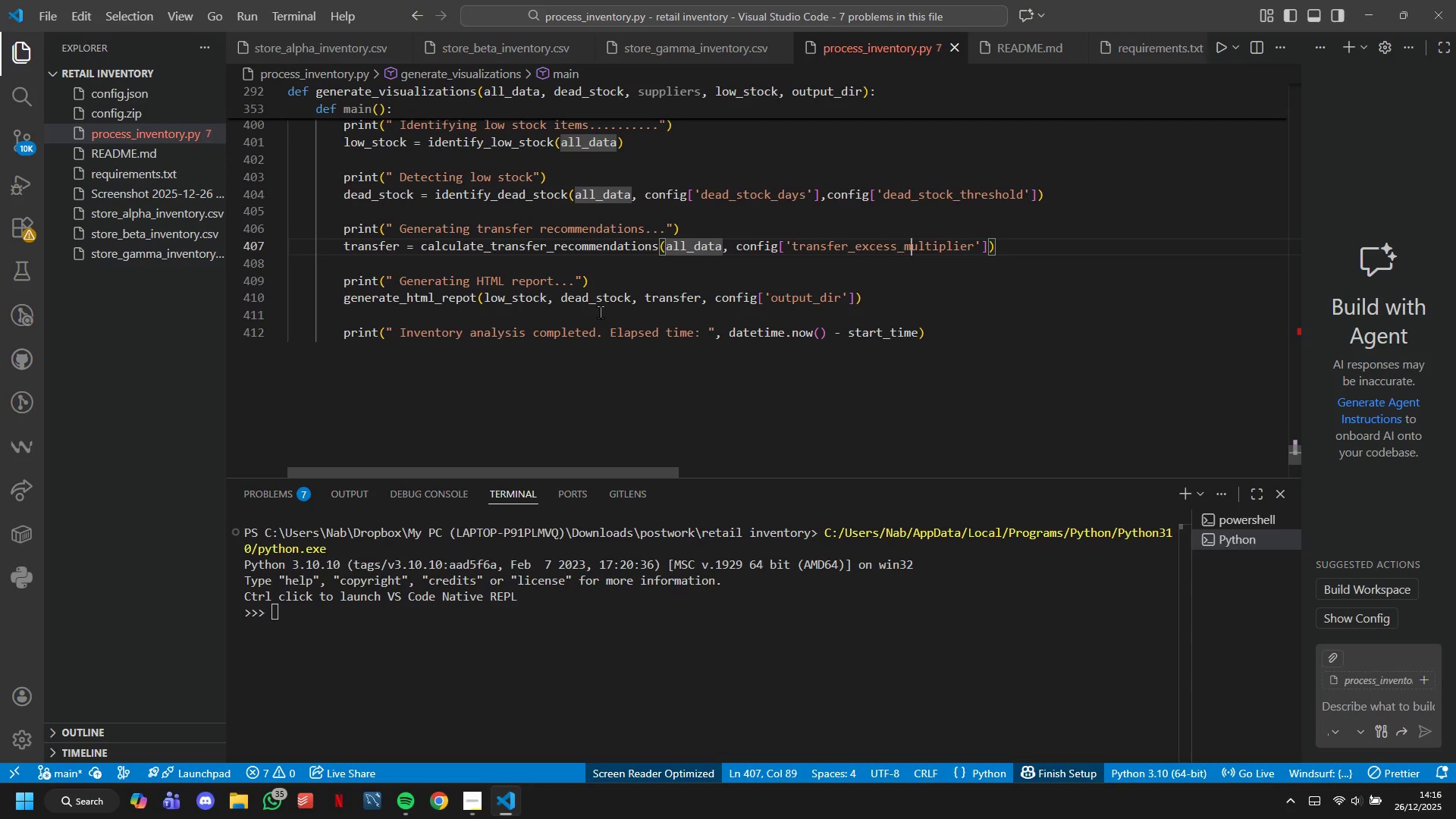 
key(ArrowRight)
 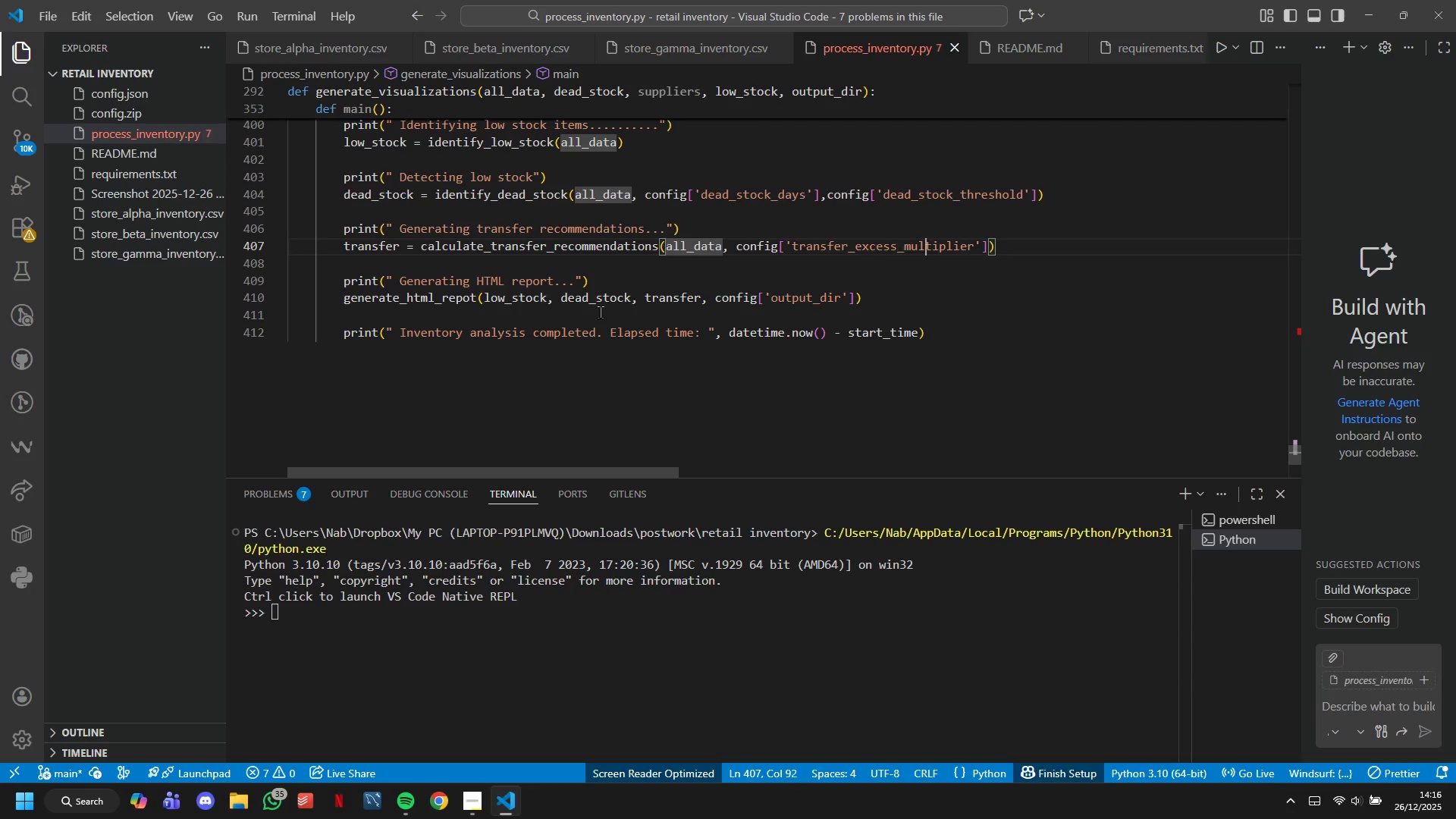 
key(ArrowRight)
 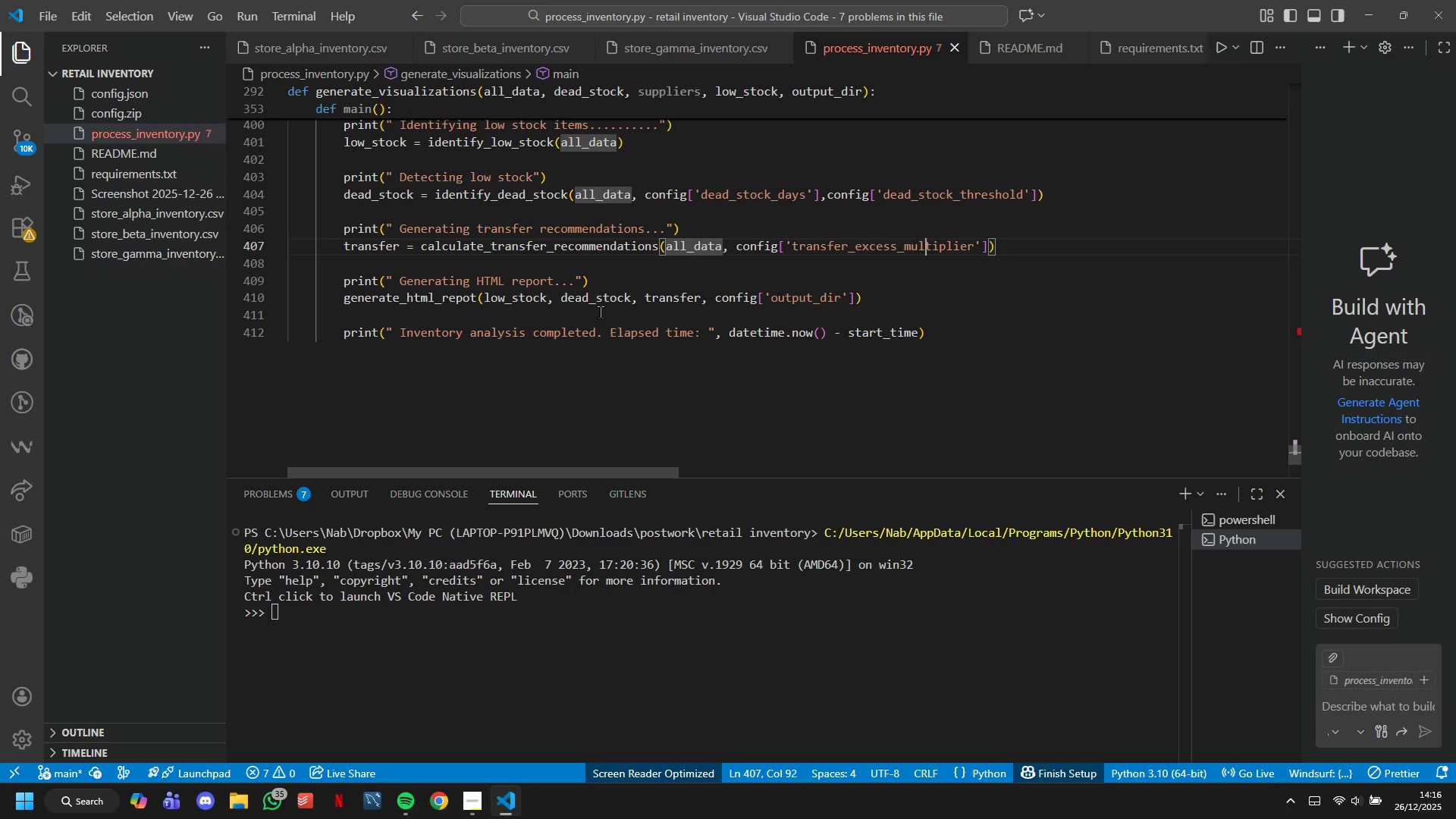 
key(ArrowRight)
 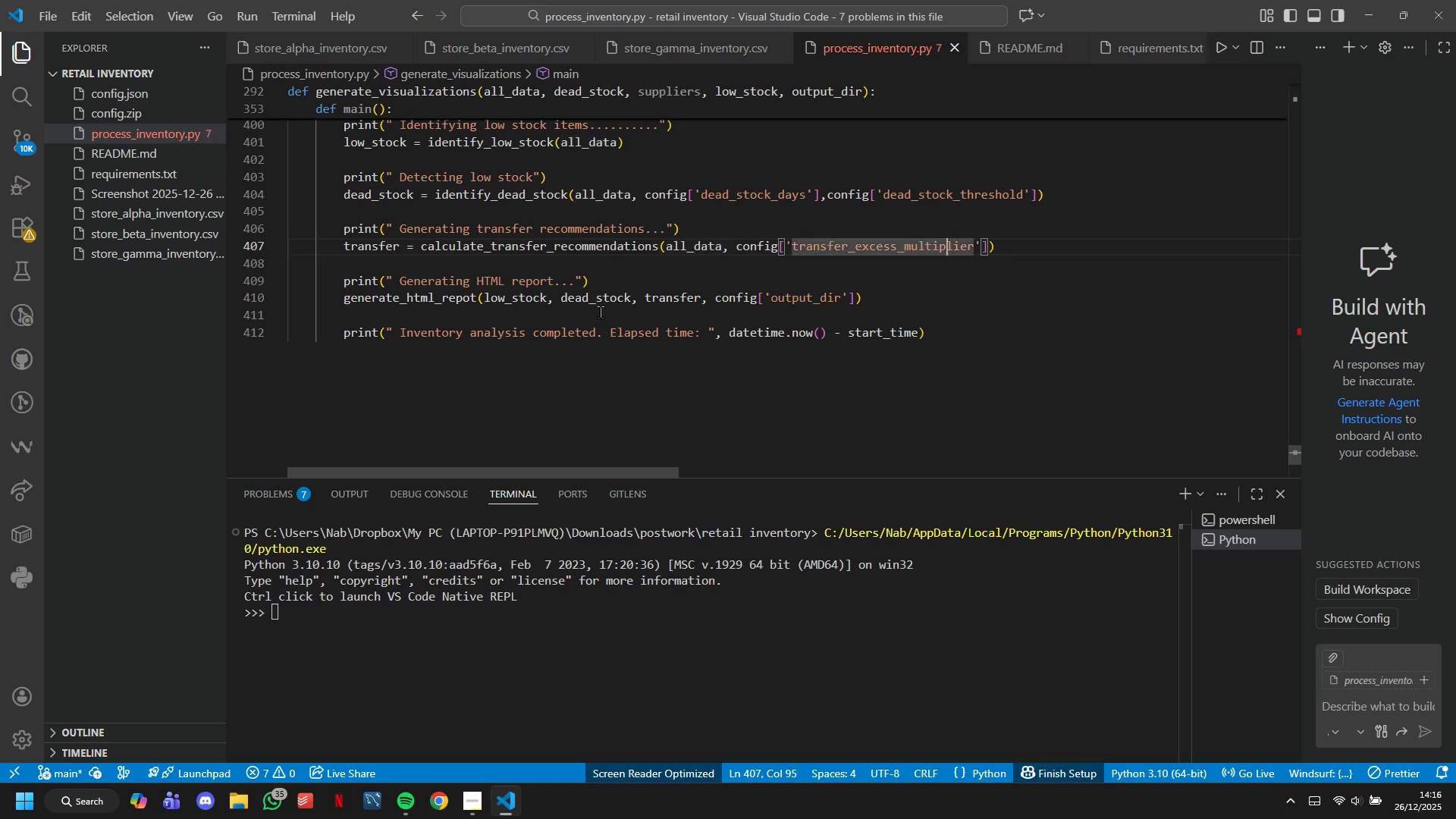 
key(ArrowRight)
 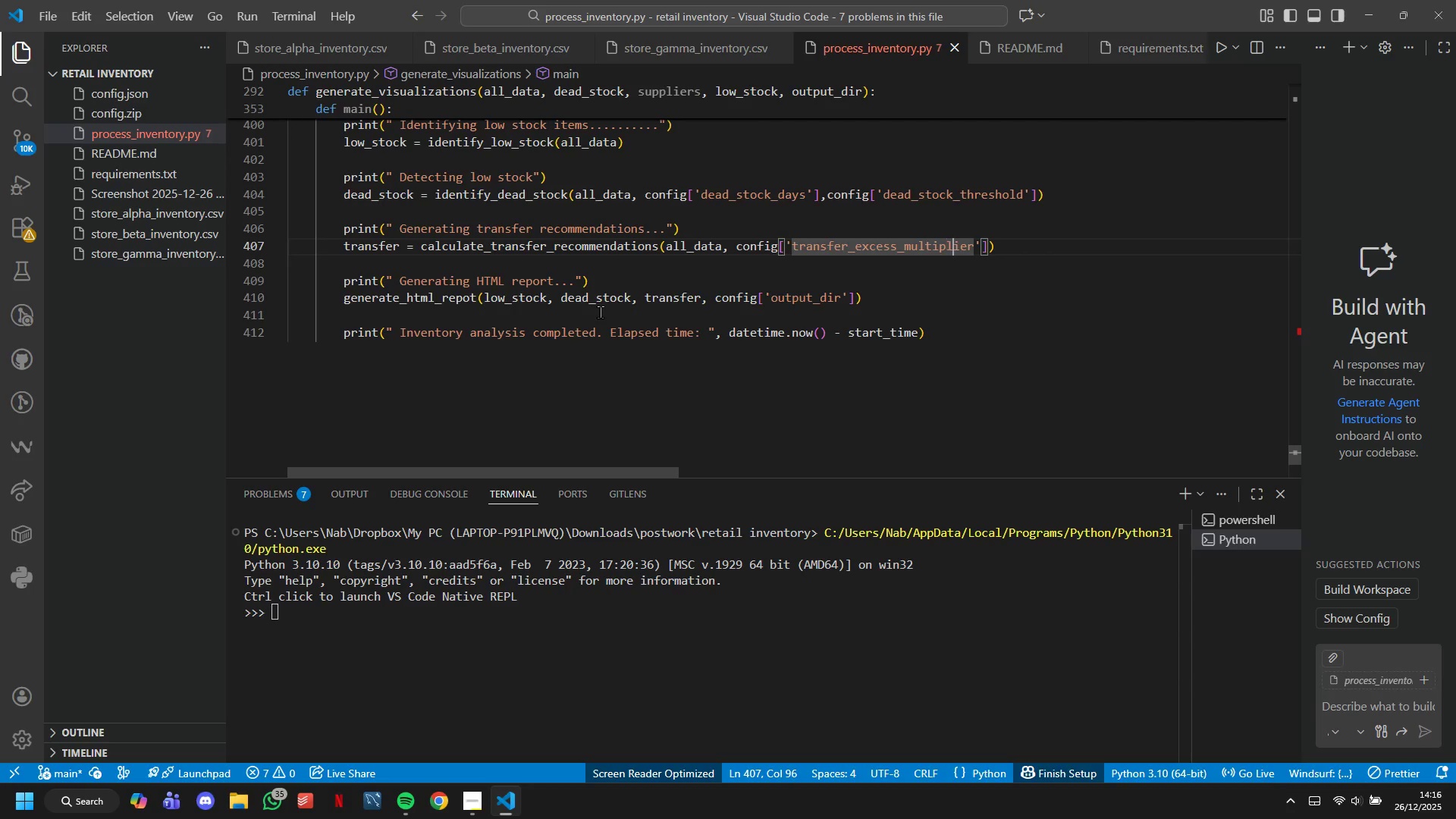 
key(ArrowRight)
 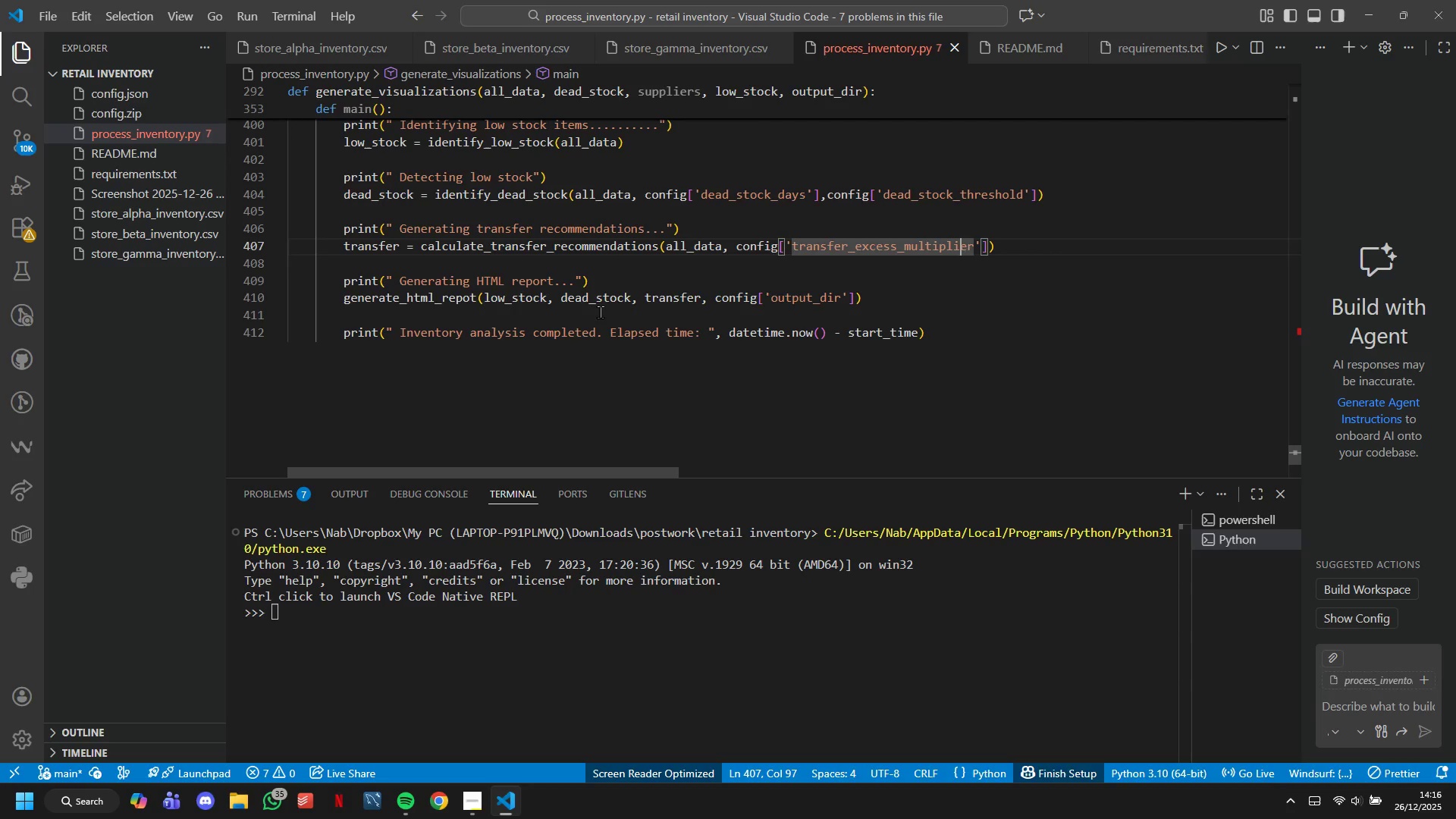 
key(ArrowRight)
 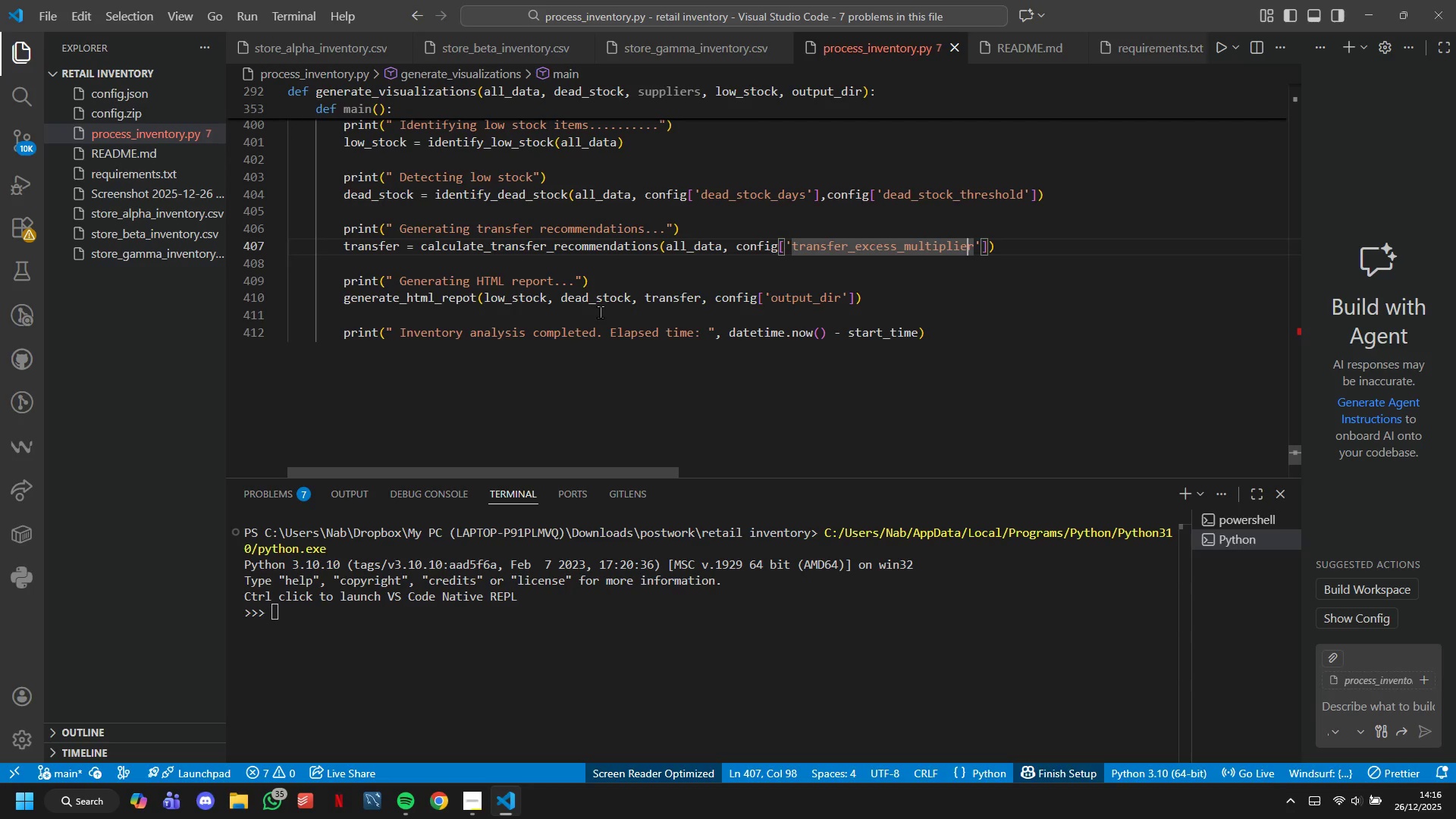 
key(ArrowRight)
 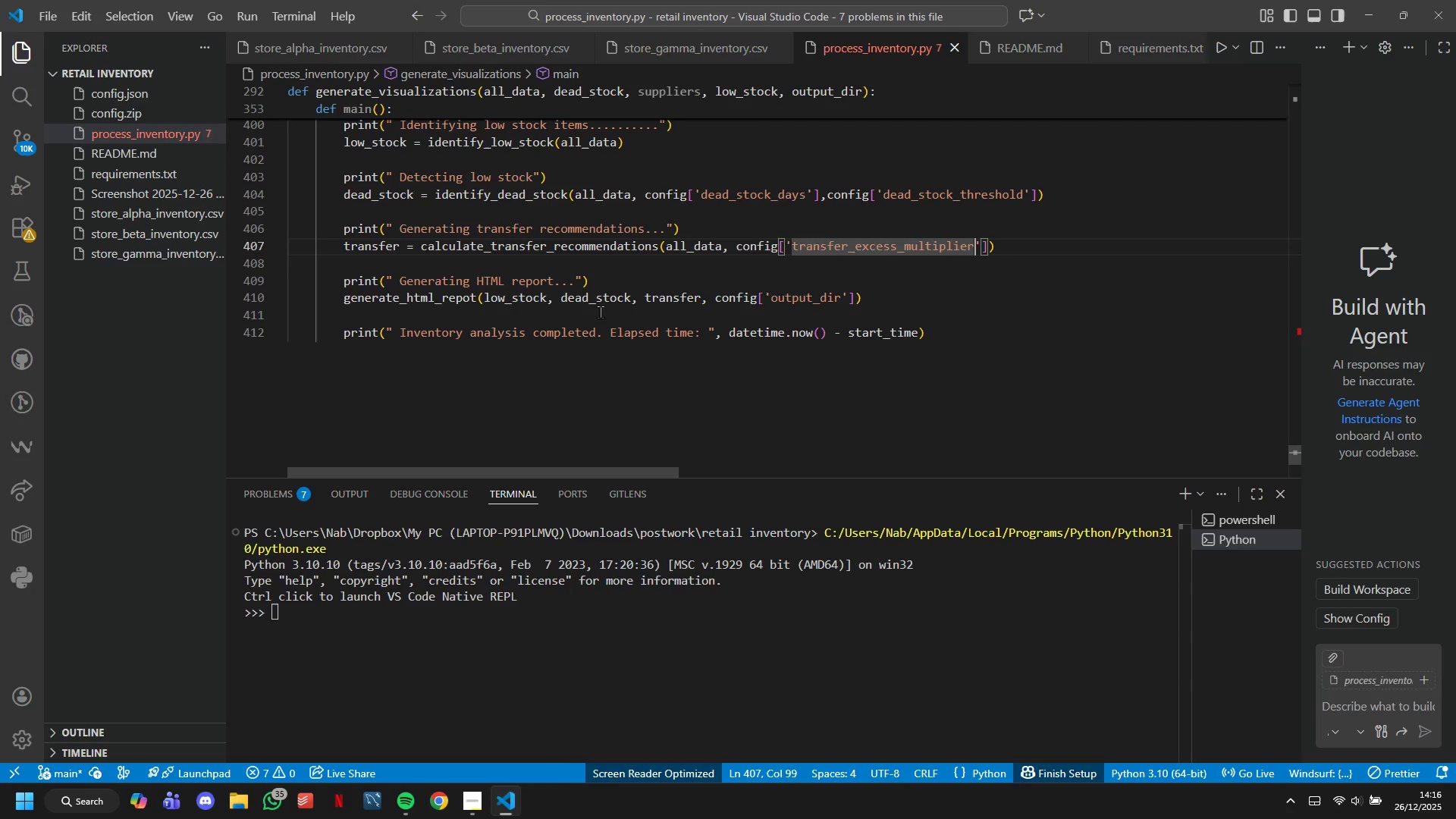 
key(ArrowRight)
 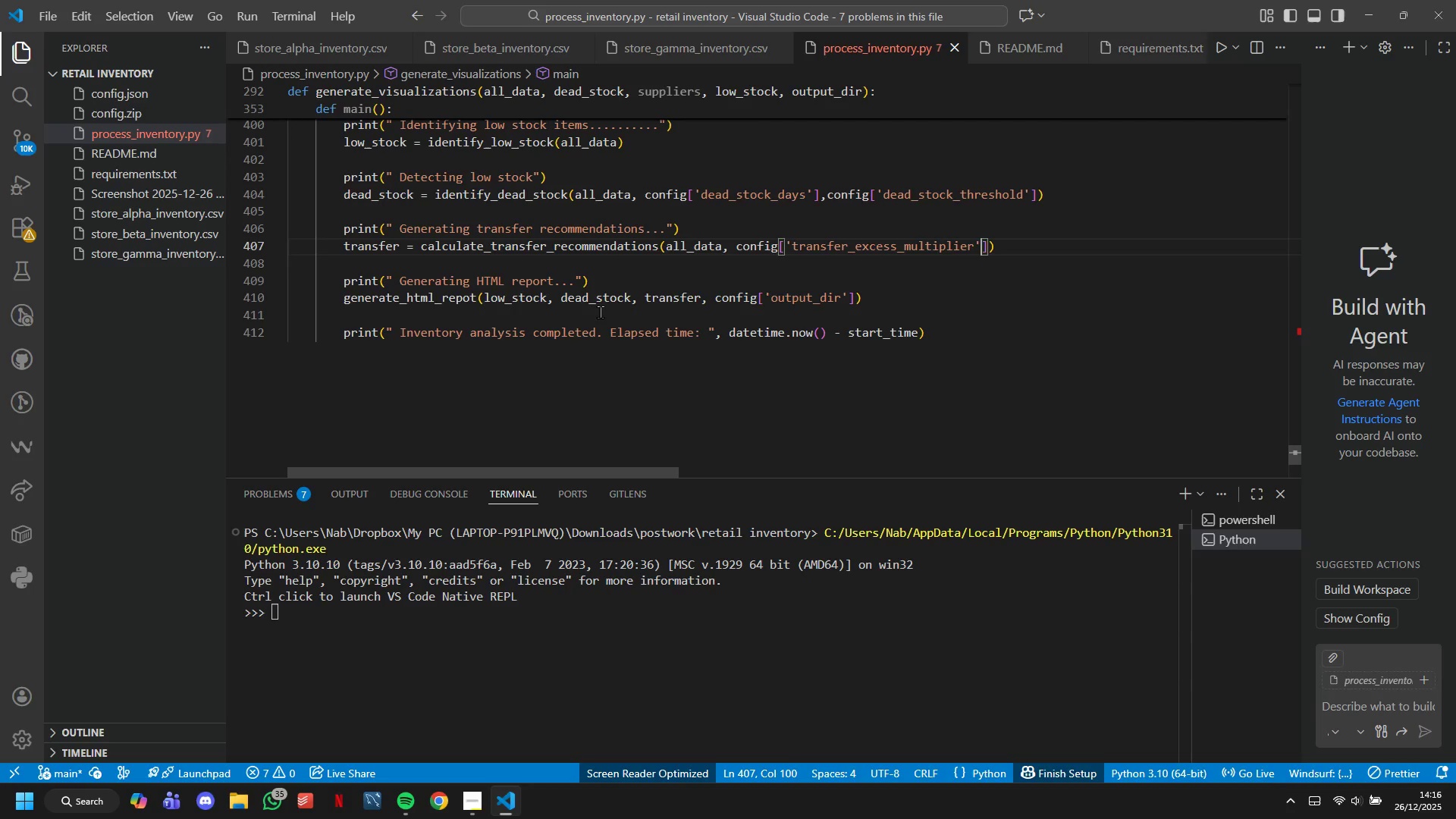 
key(ArrowRight)
 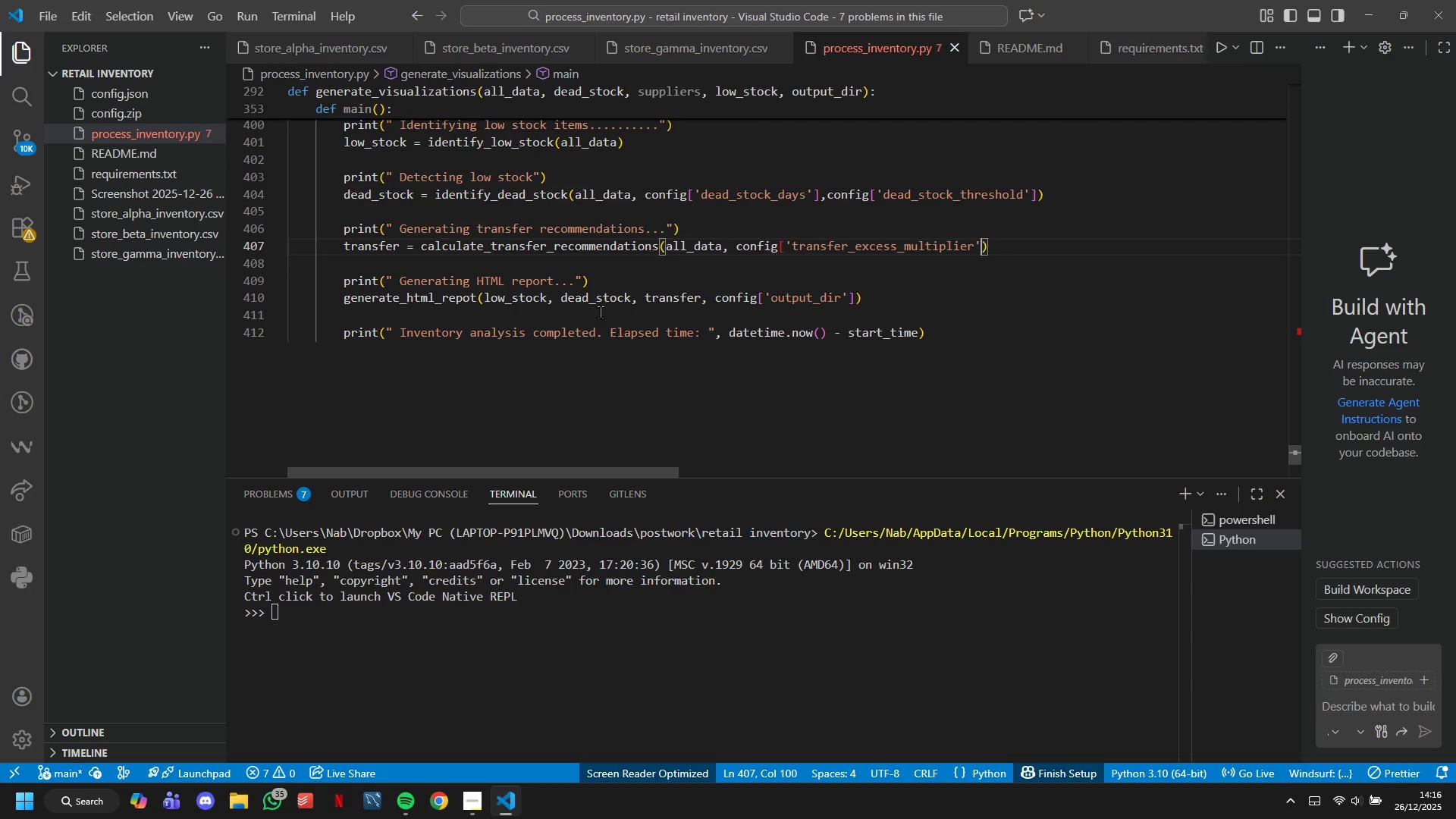 
hold_key(key=Backspace, duration=1.52)
 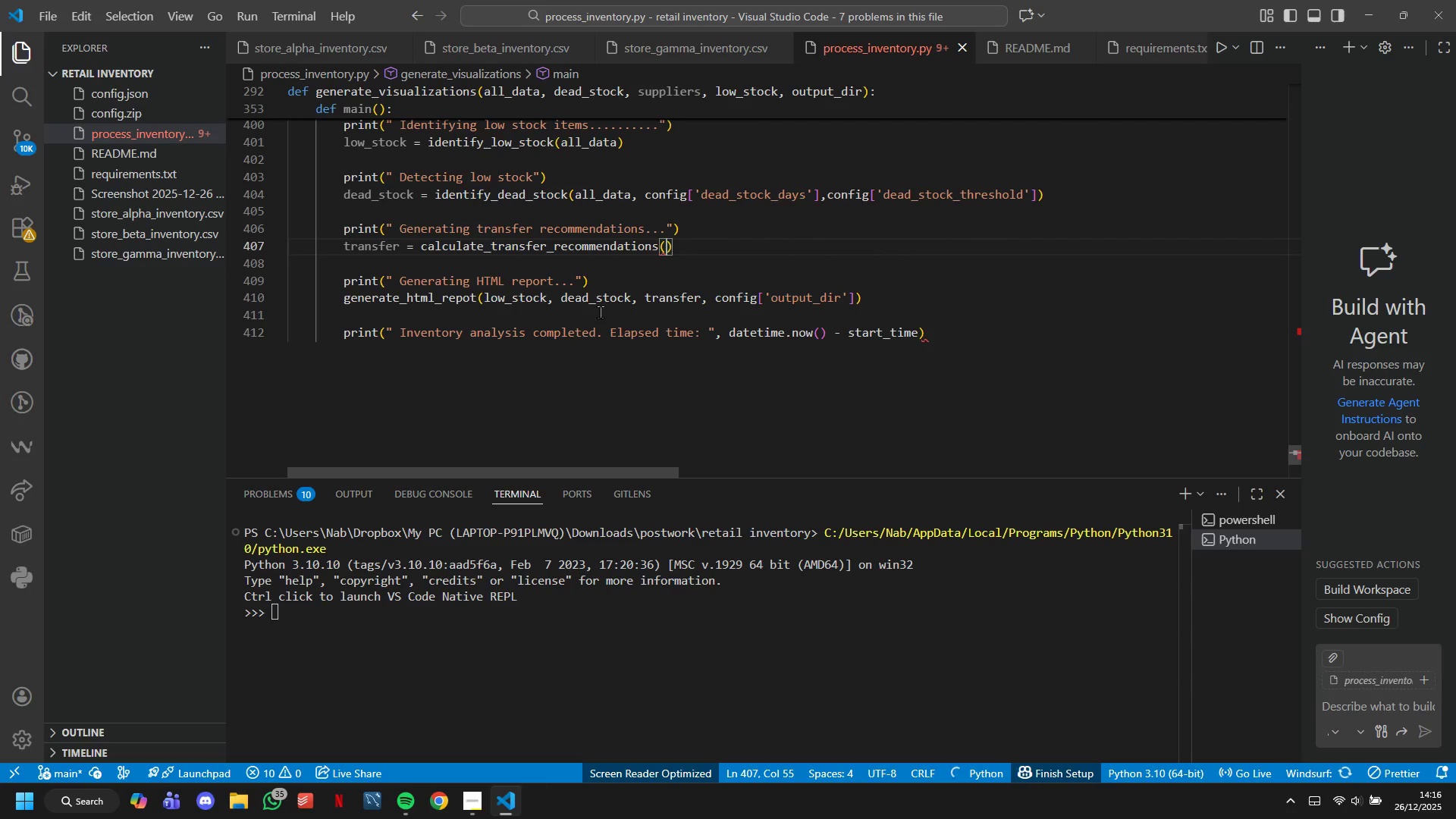 
hold_key(key=Backspace, duration=0.34)
 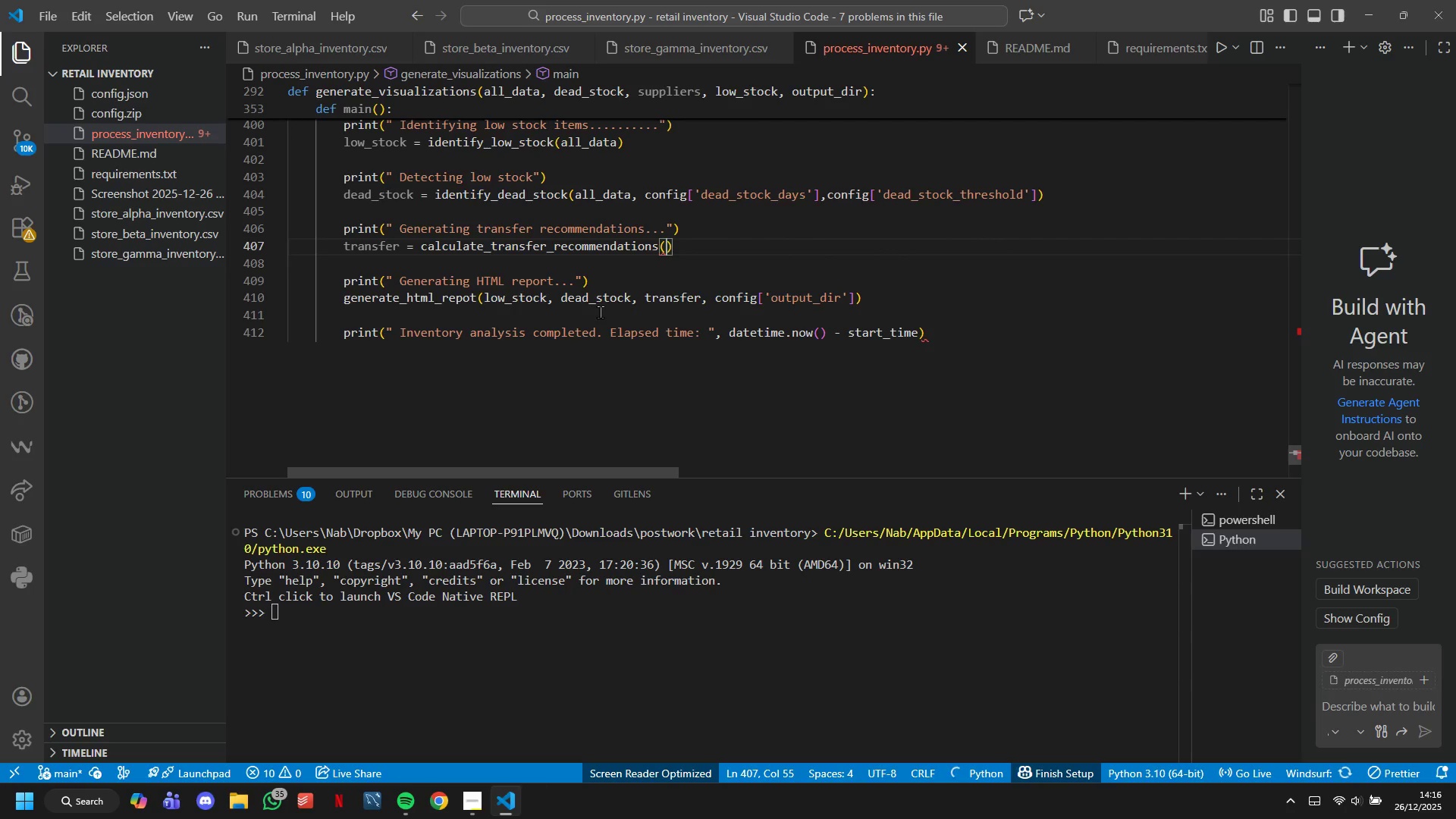 
key(Backspace)
 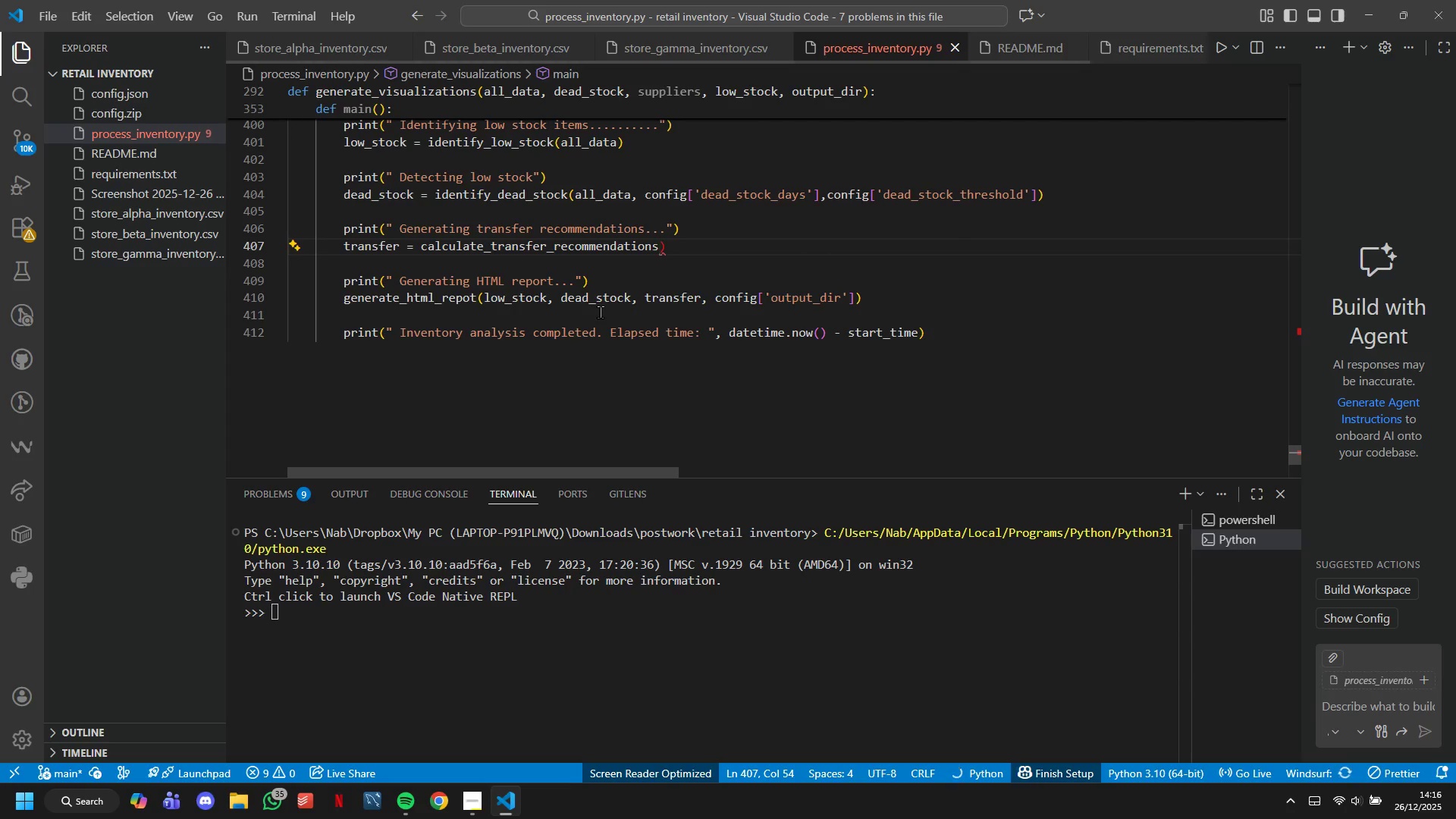 
key(Shift+ShiftLeft)
 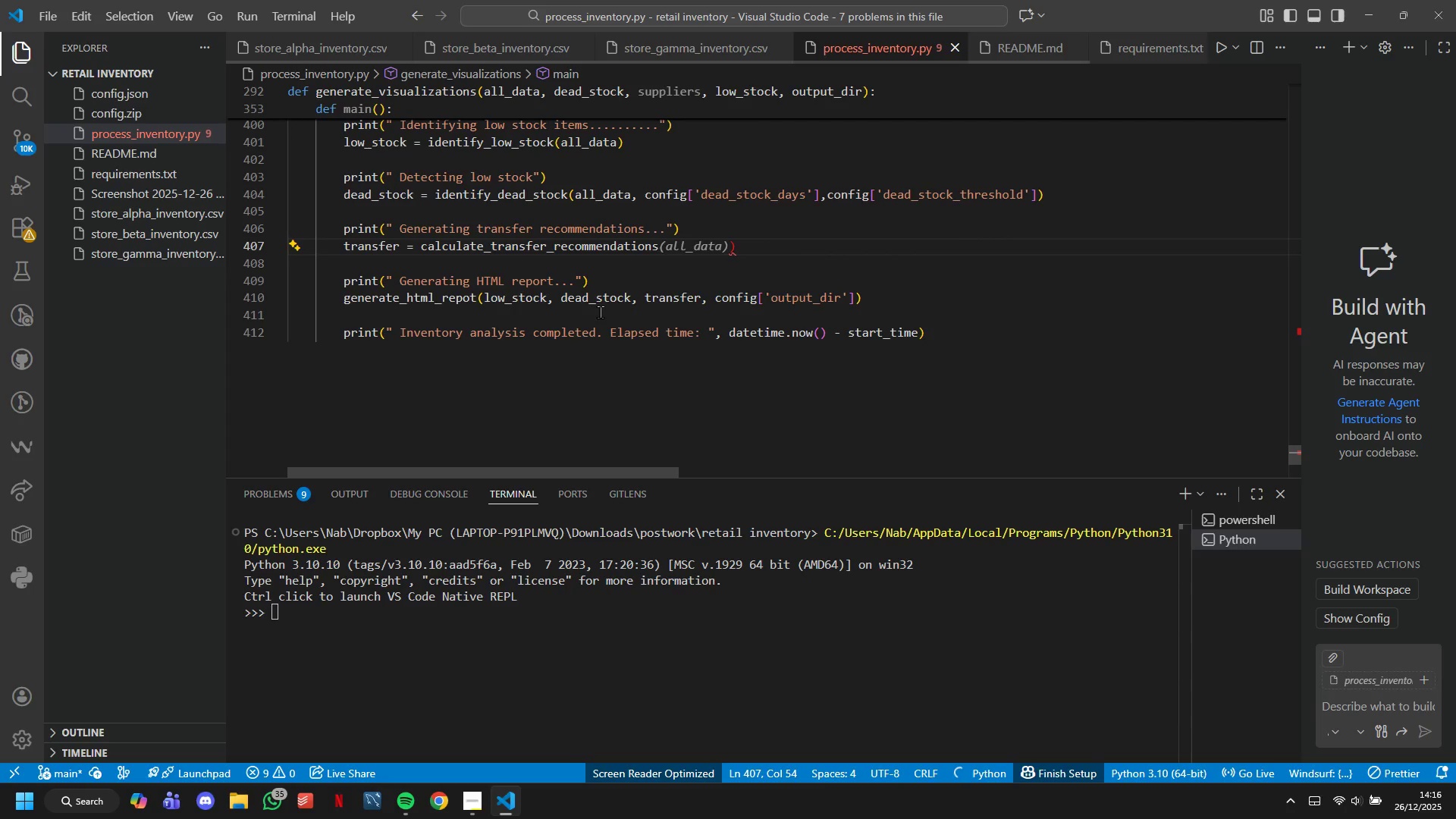 
key(9)
 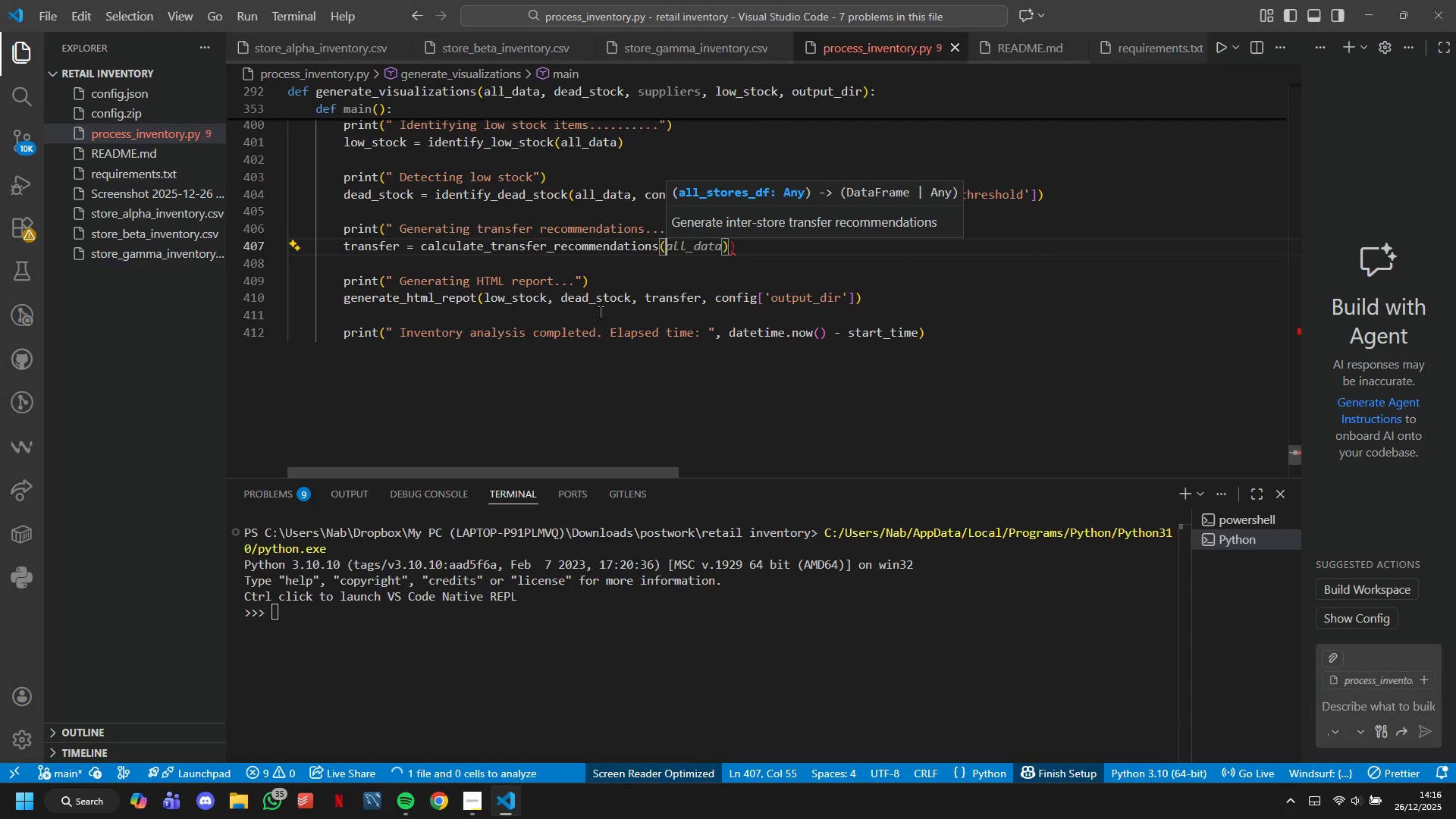 
key(ArrowRight)
 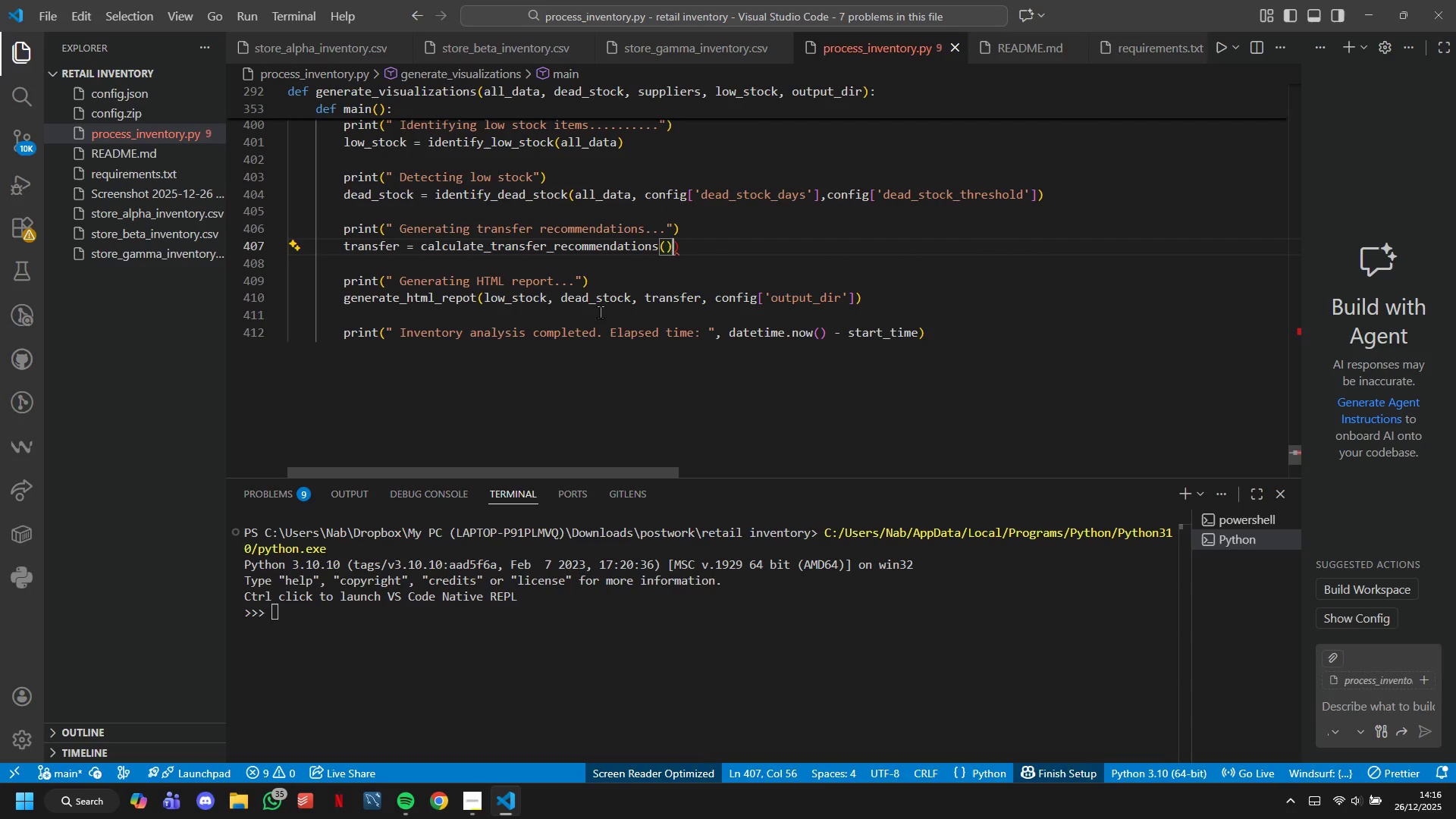 
key(ArrowRight)
 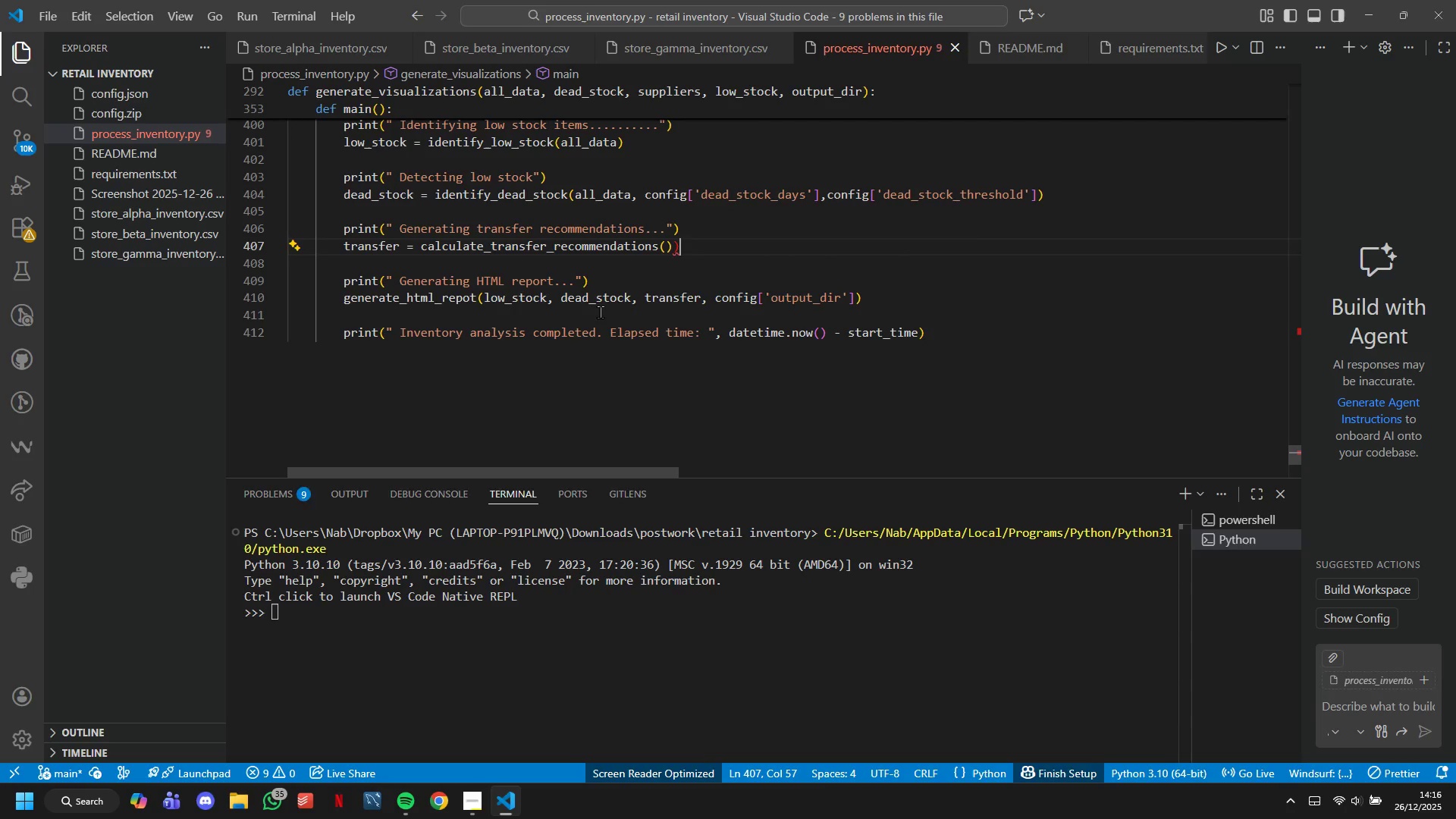 
key(Backspace)
 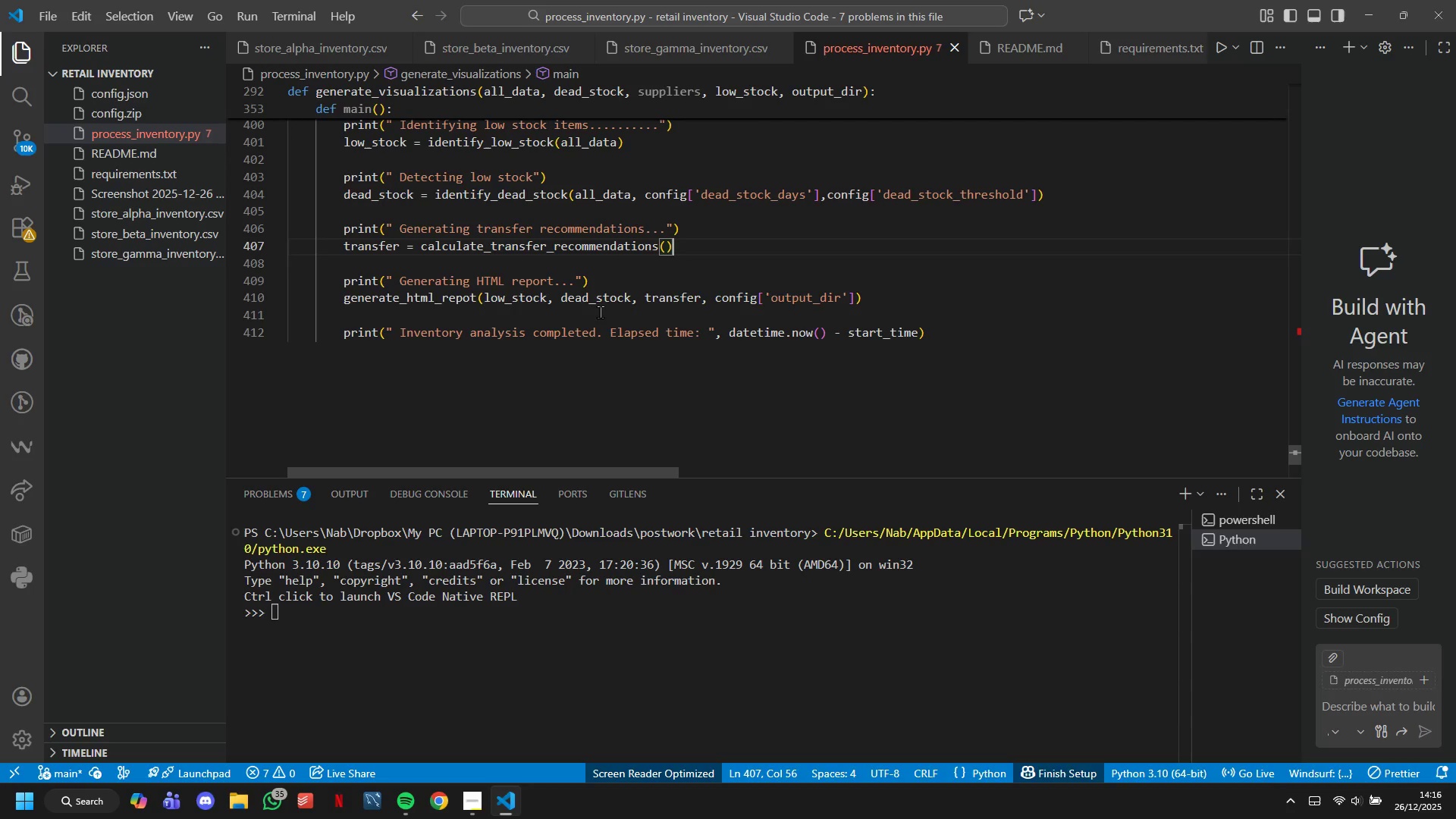 
key(ArrowLeft)
 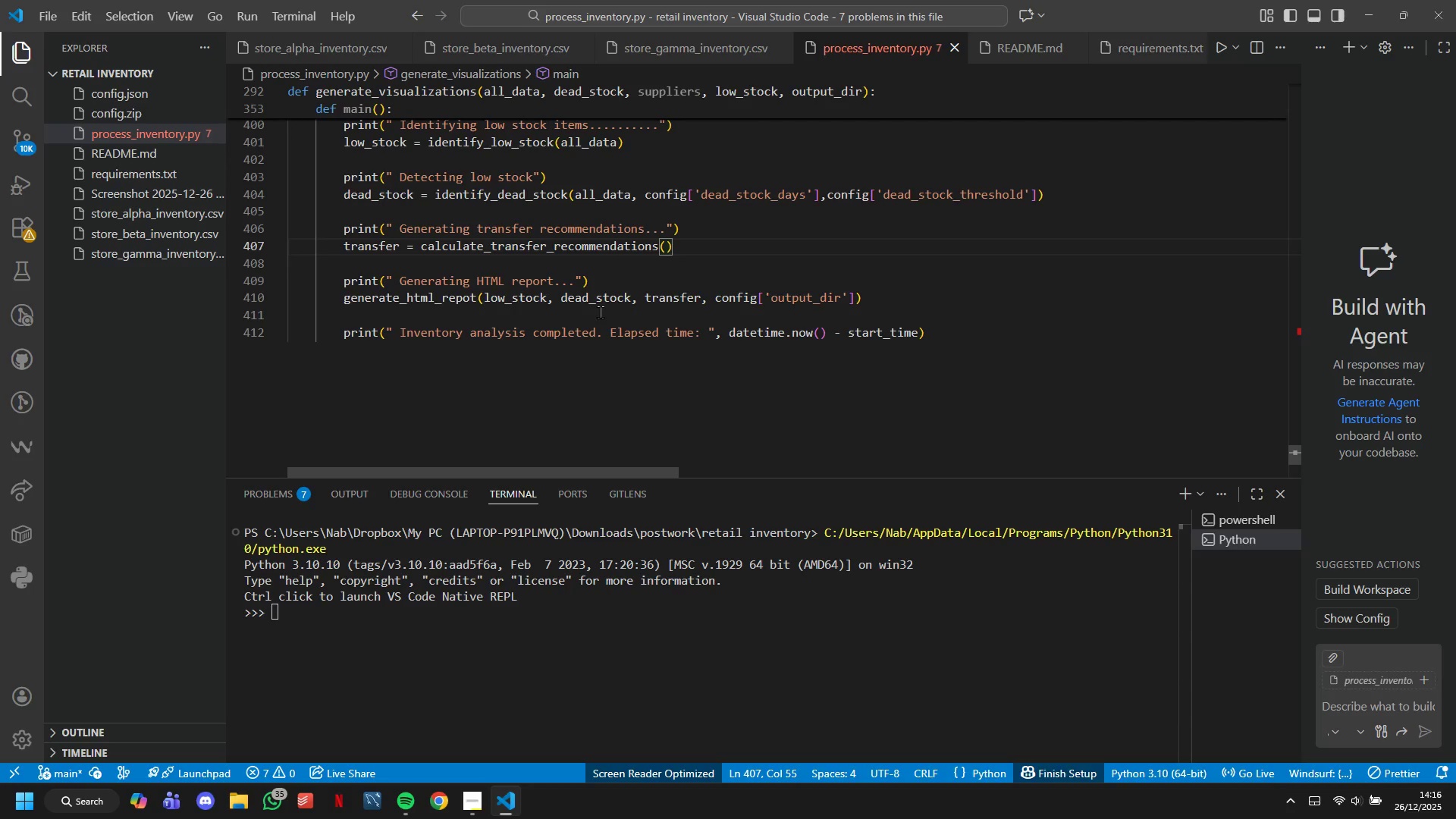 
type(all-data)
 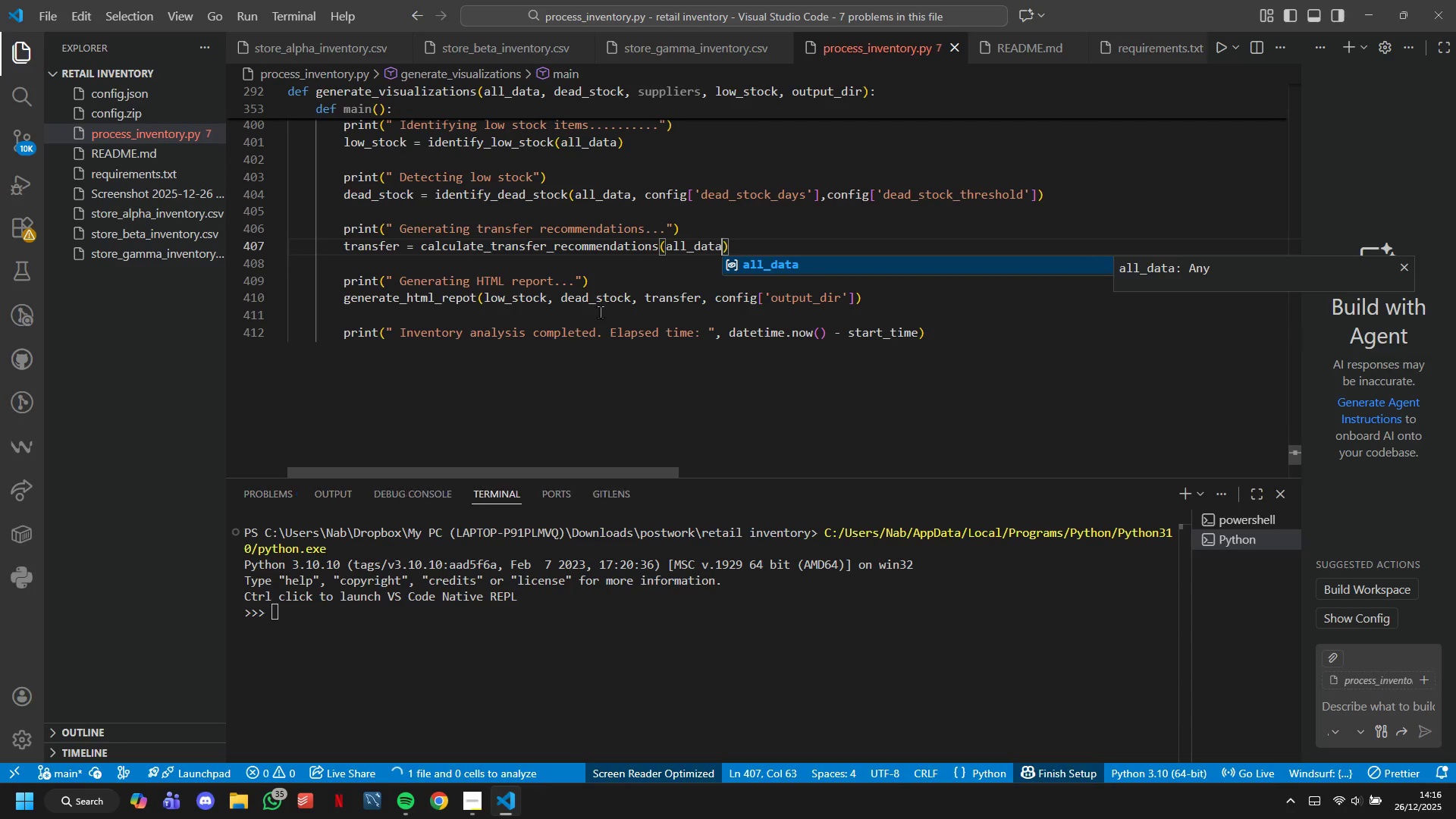 
key(ArrowRight)
 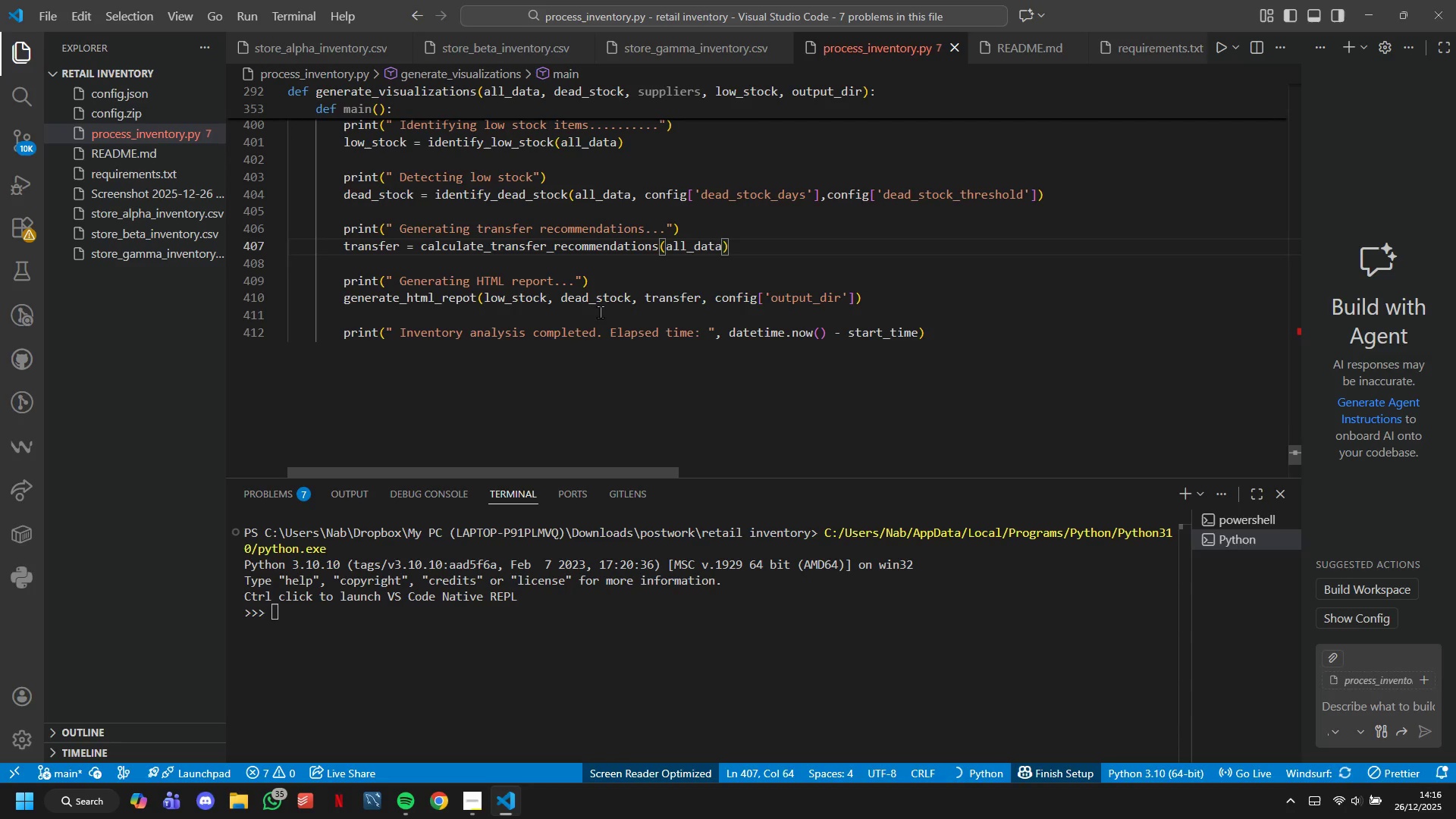 
key(ArrowDown)
 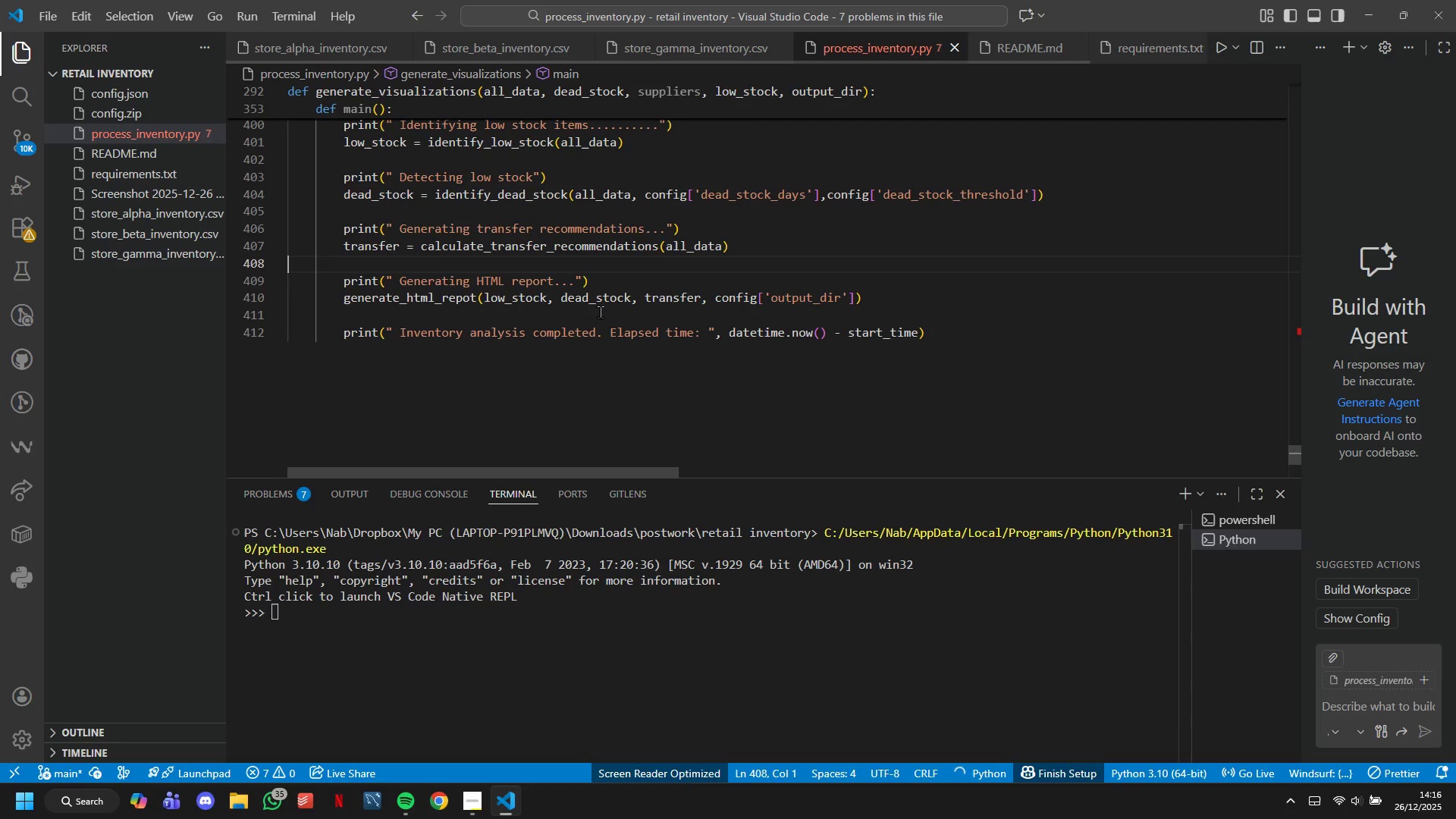 
key(ArrowDown)
 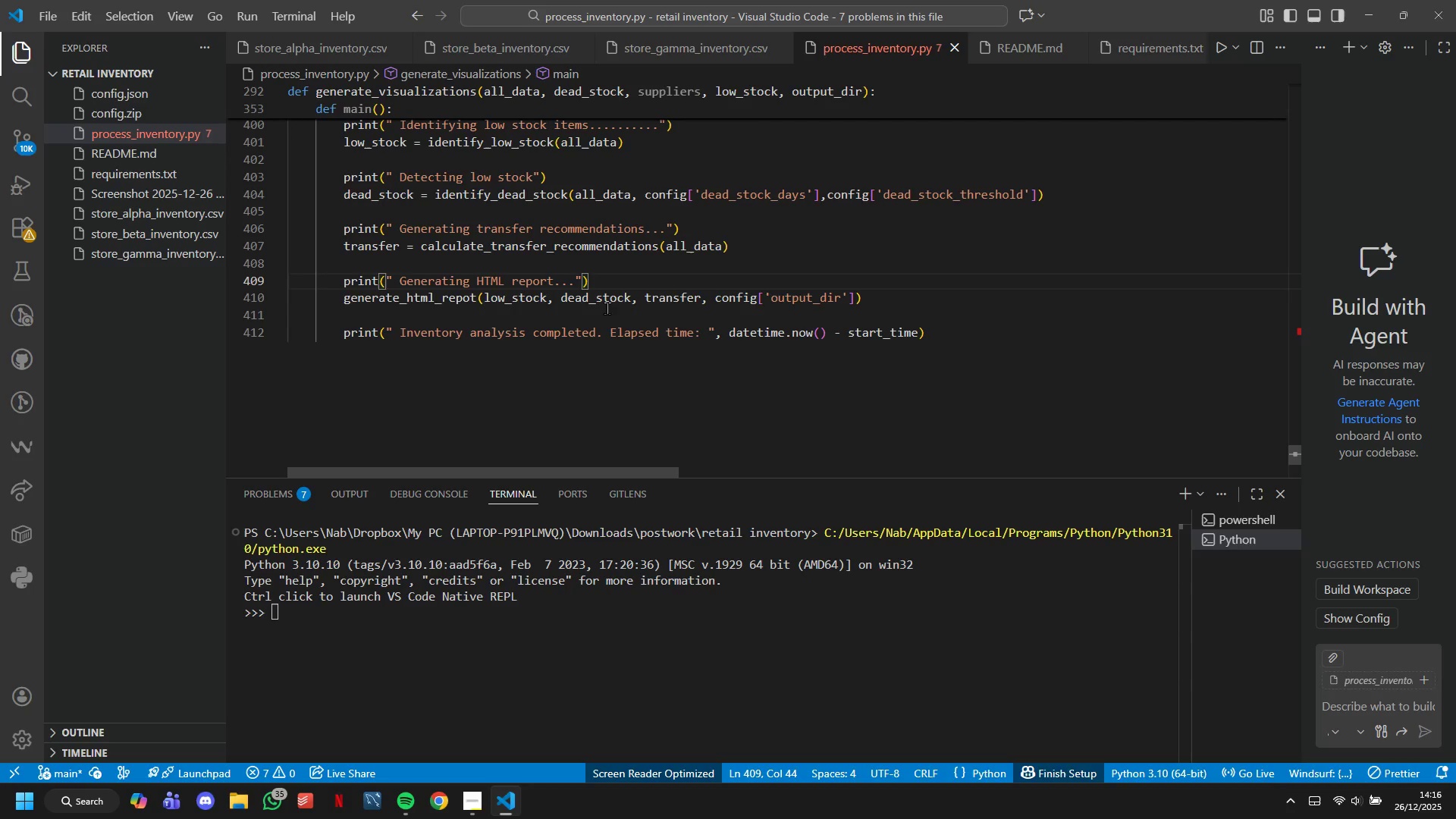 
left_click_drag(start_coordinate=[874, 300], to_coordinate=[374, 279])
 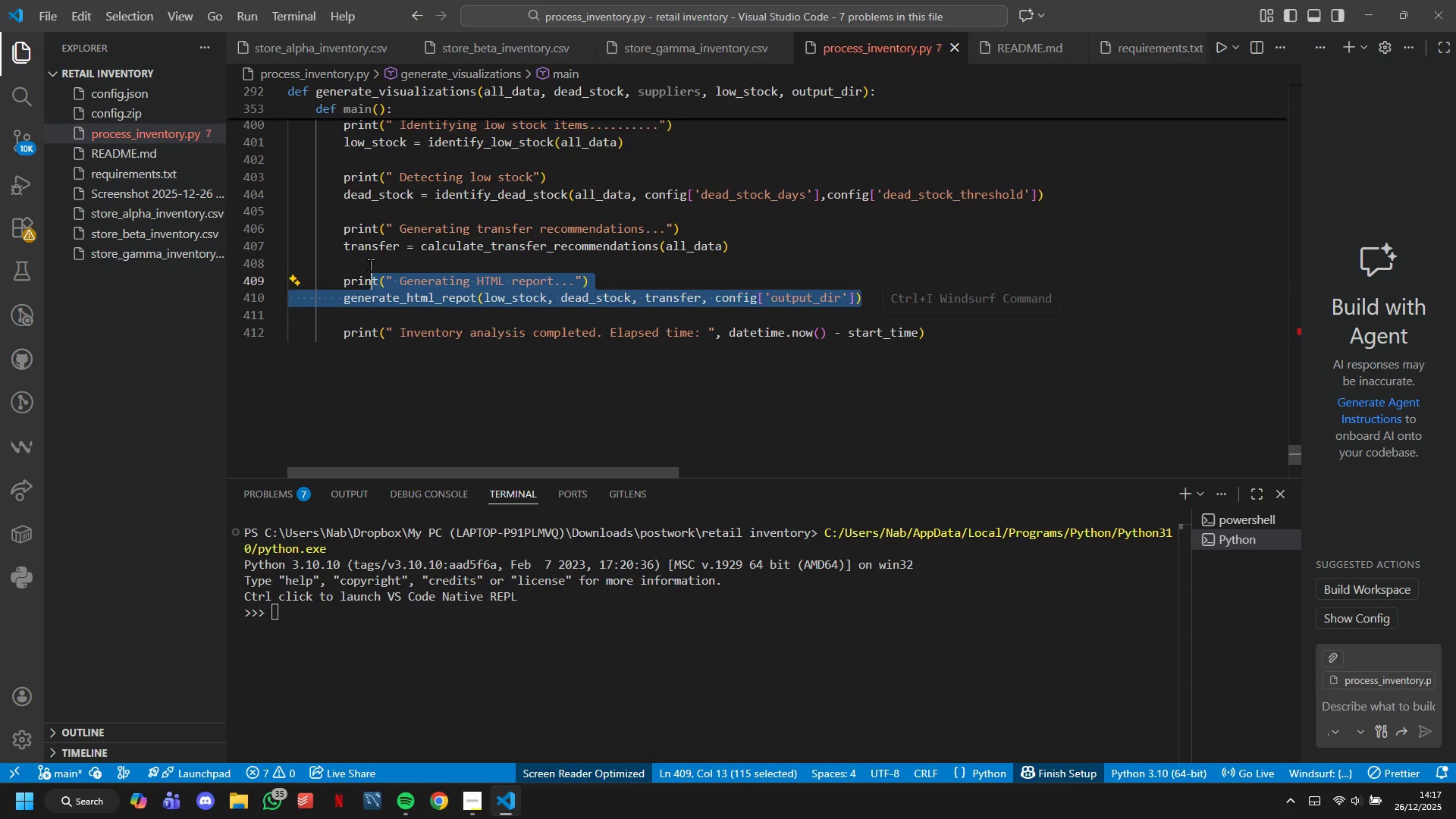 
left_click([370, 265])
 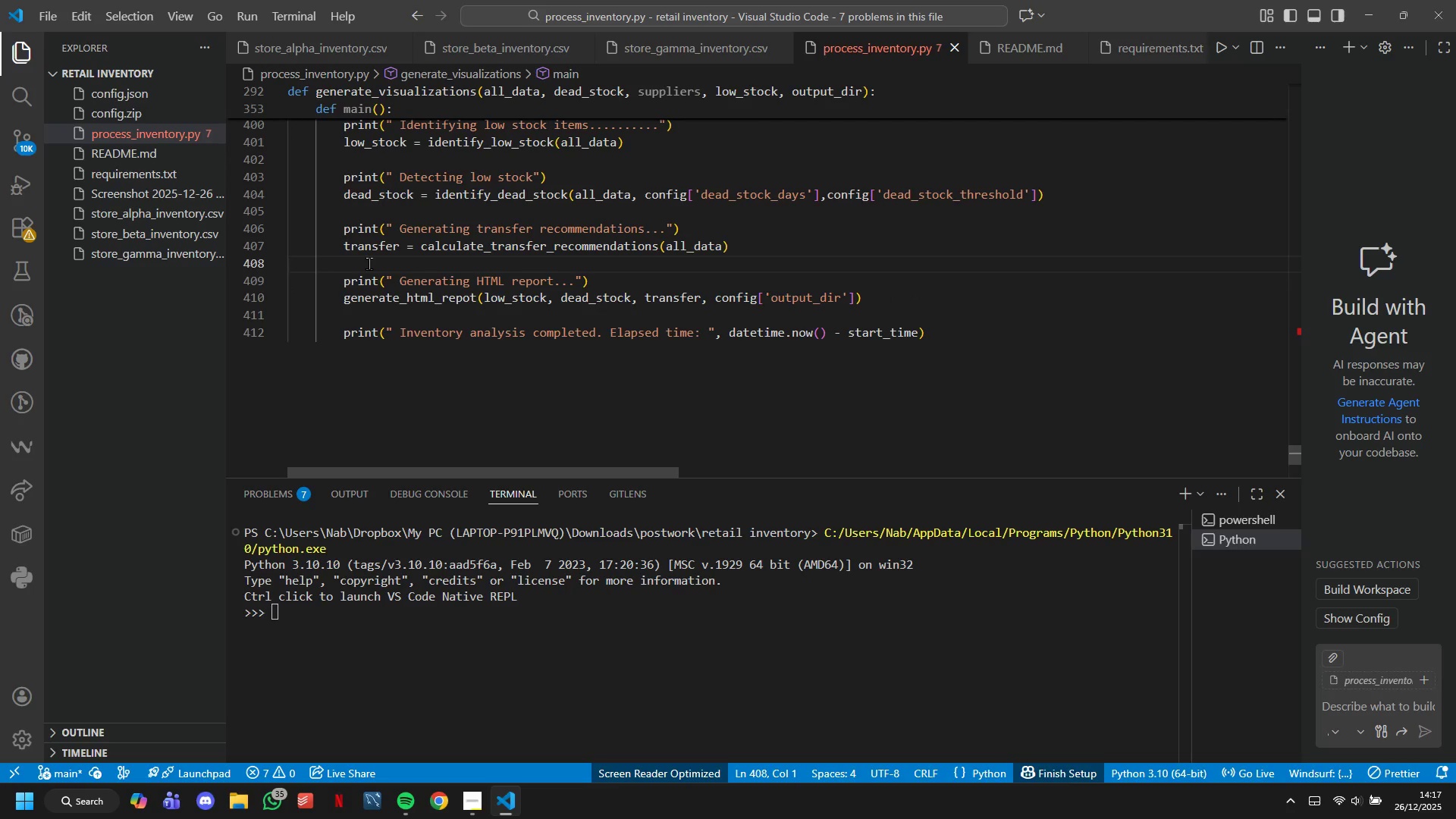 
key(Enter)
 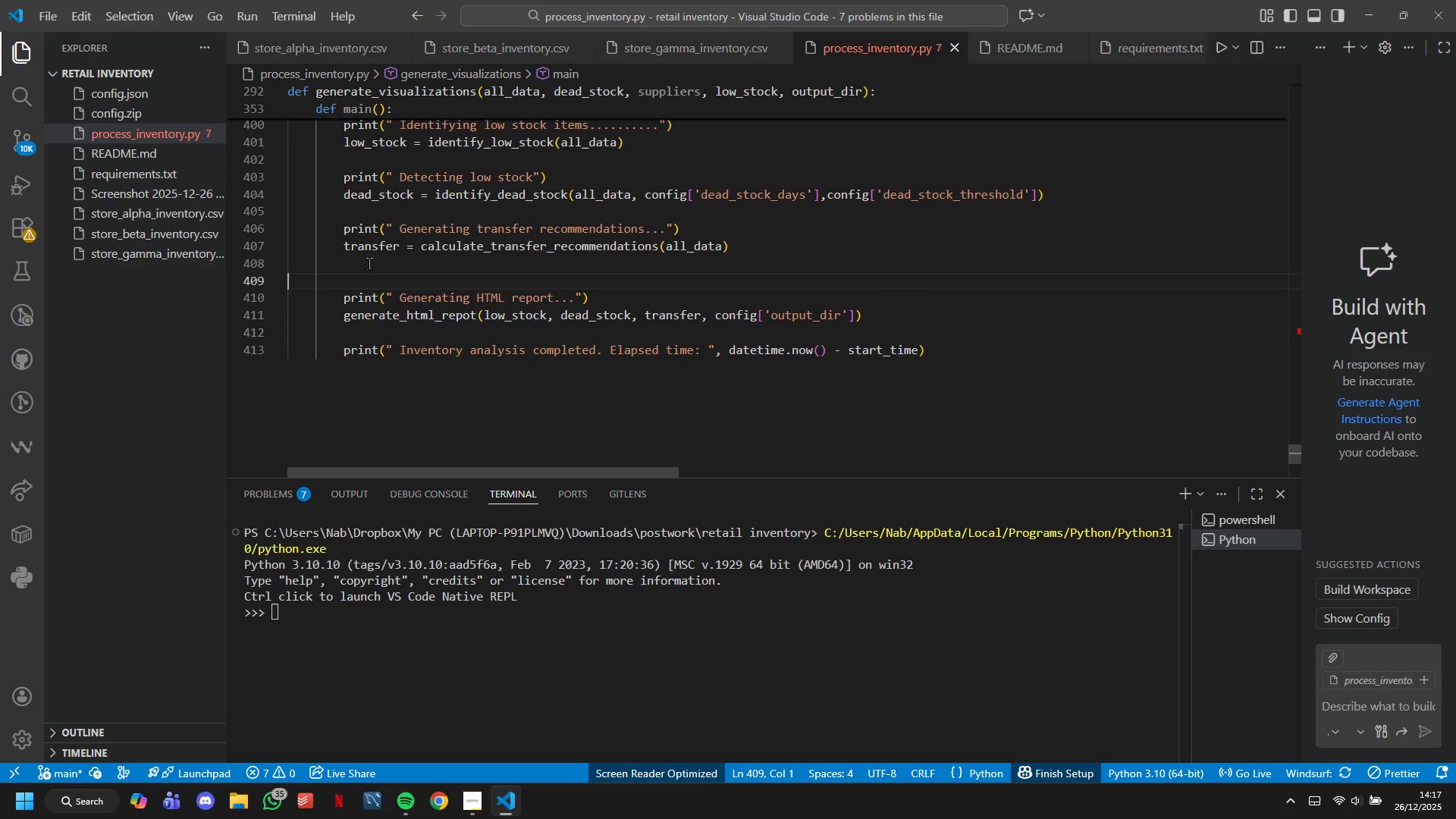 
key(ArrowUp)
 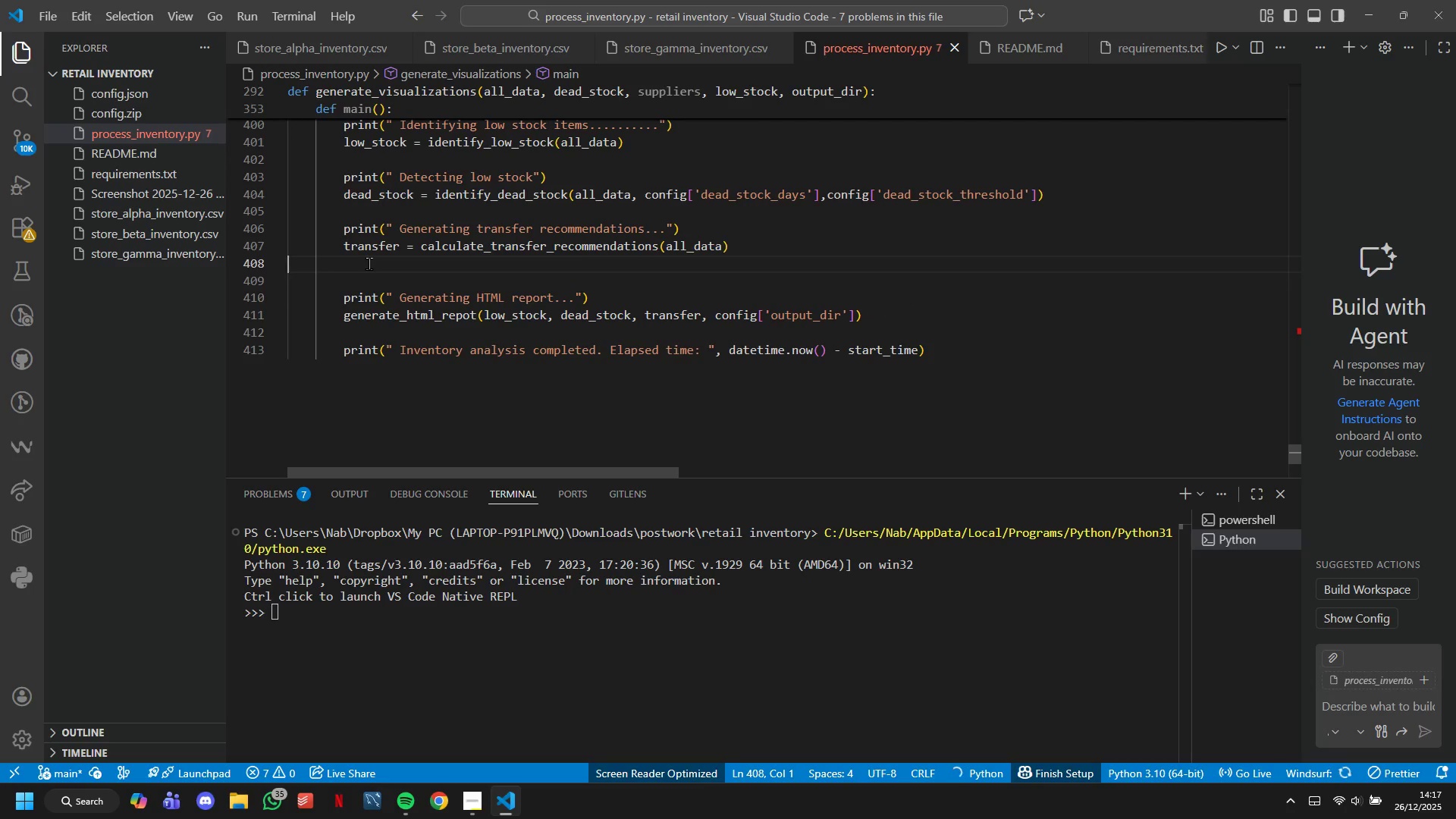 
key(ArrowLeft)
 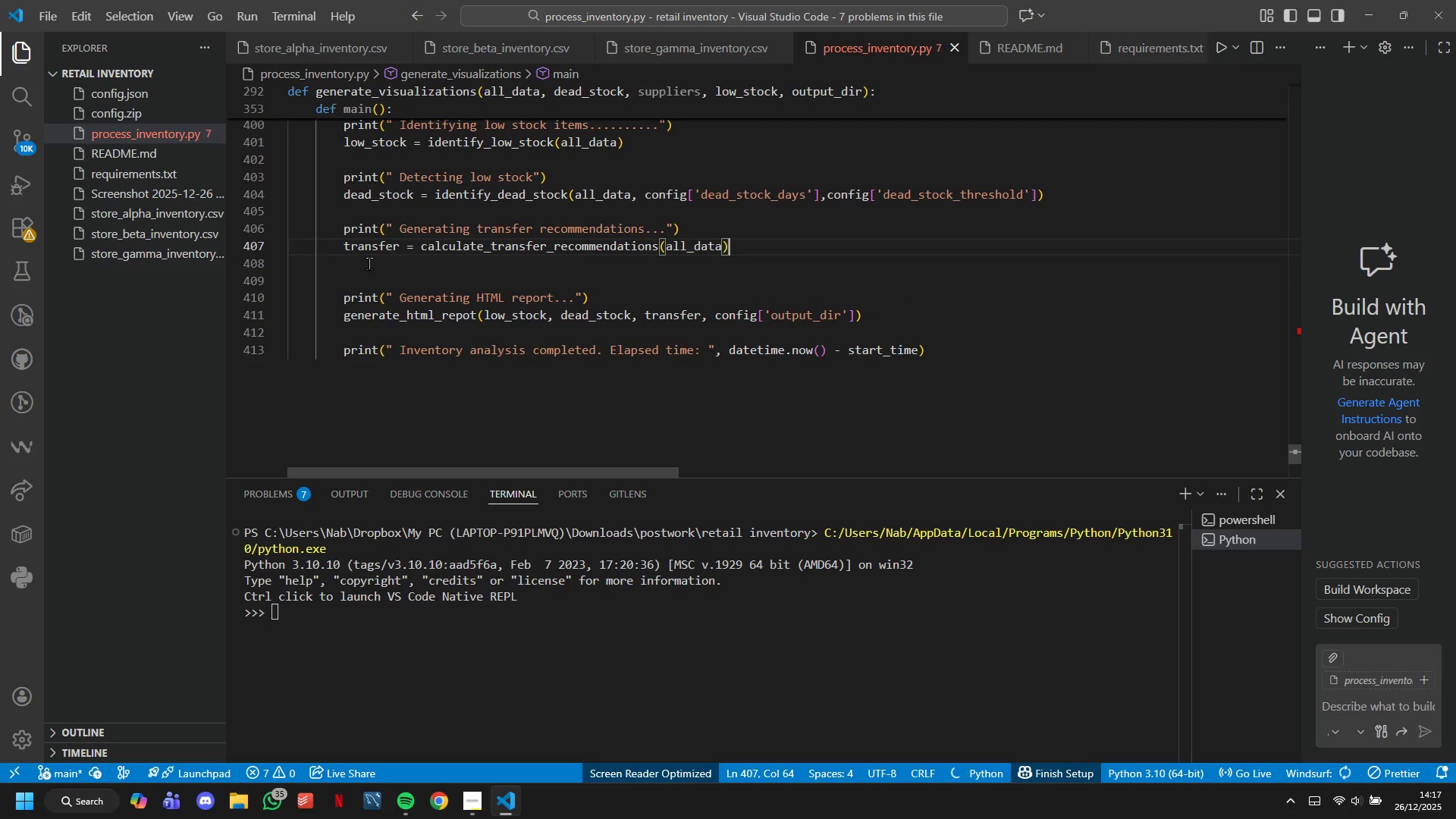 
key(Enter)
 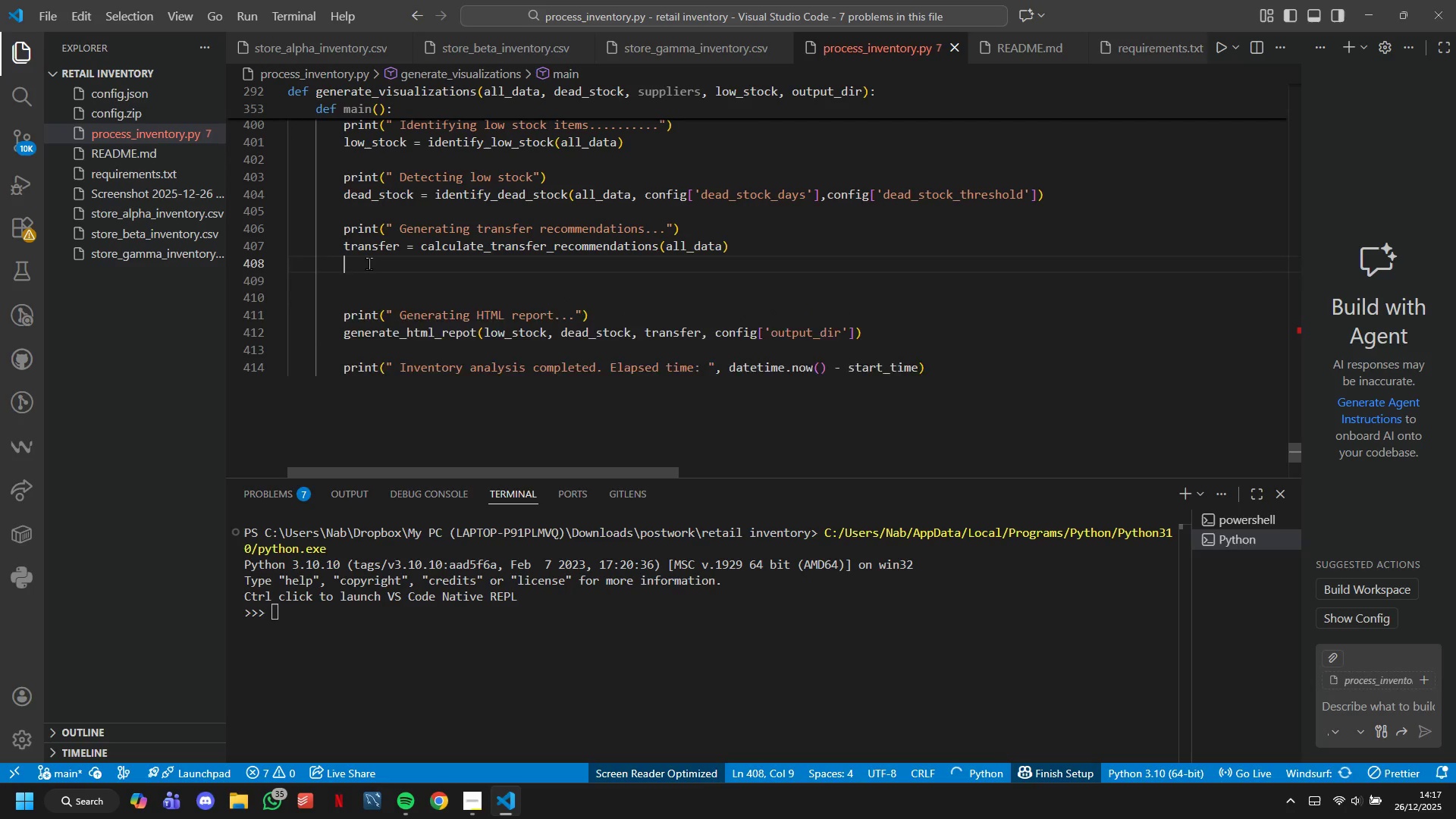 
key(Enter)
 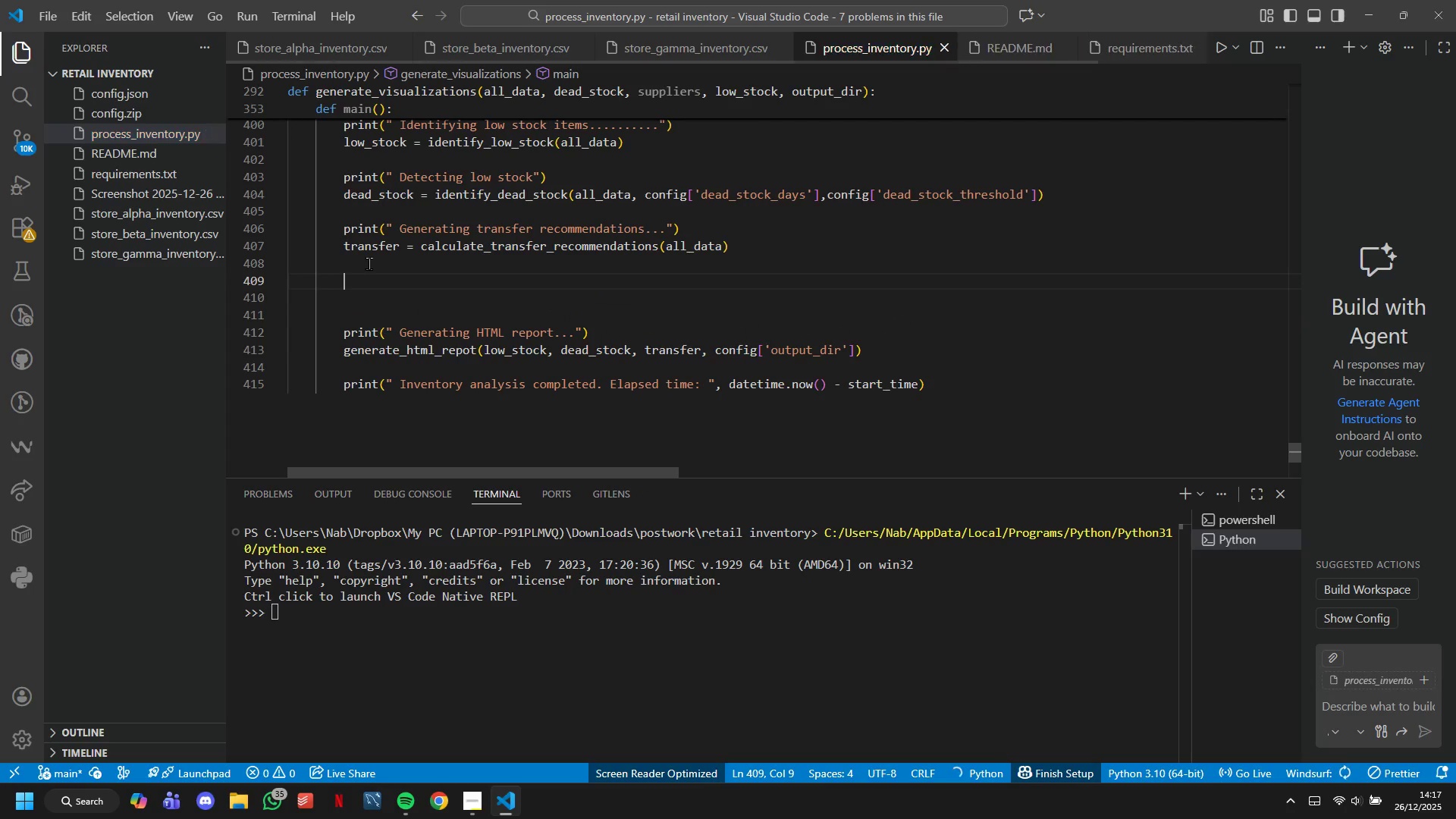 
hold_key(key=ShiftLeft, duration=0.38)
 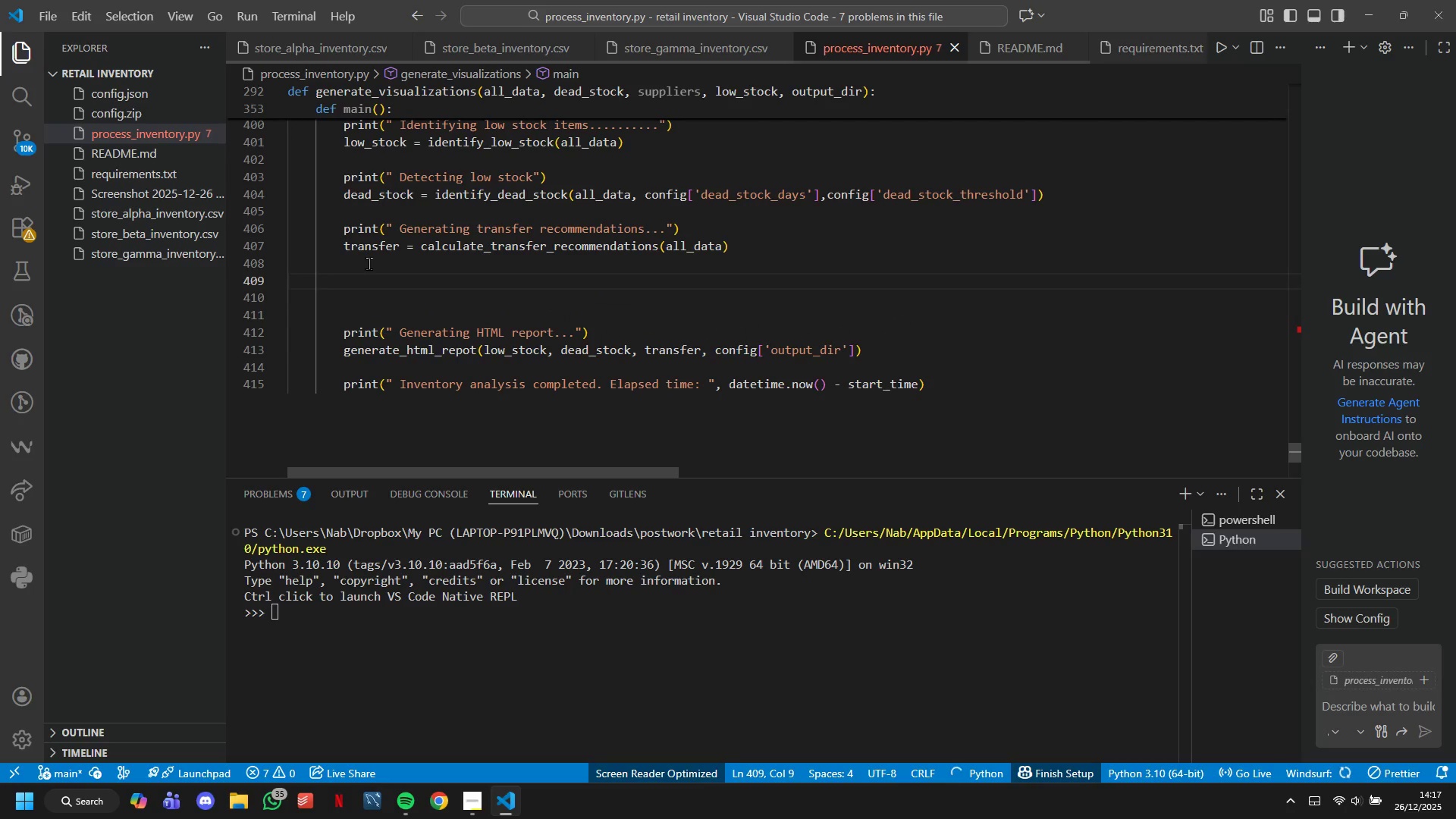 
type(print9"Analyzing supplier prformance)
 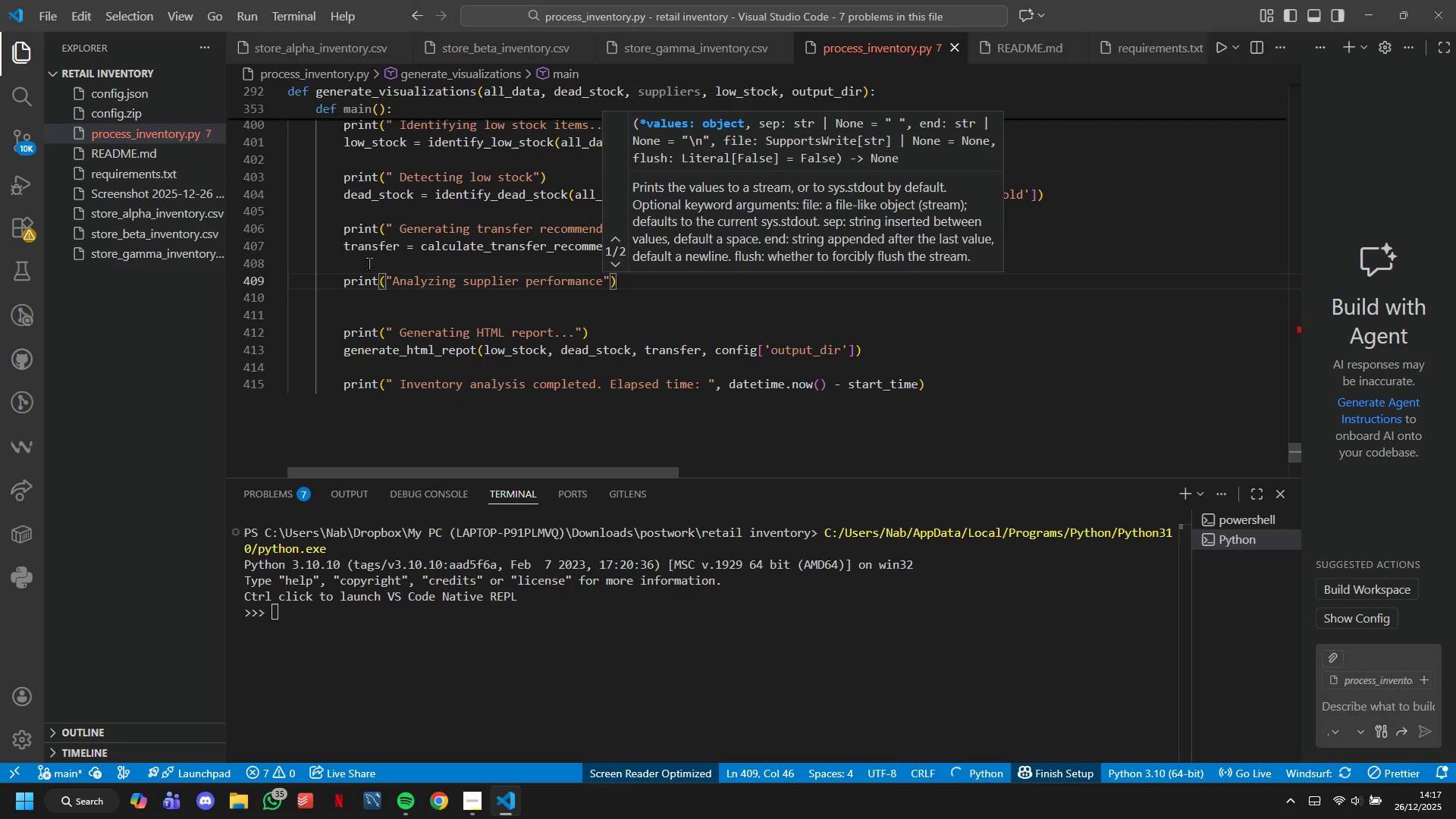 
 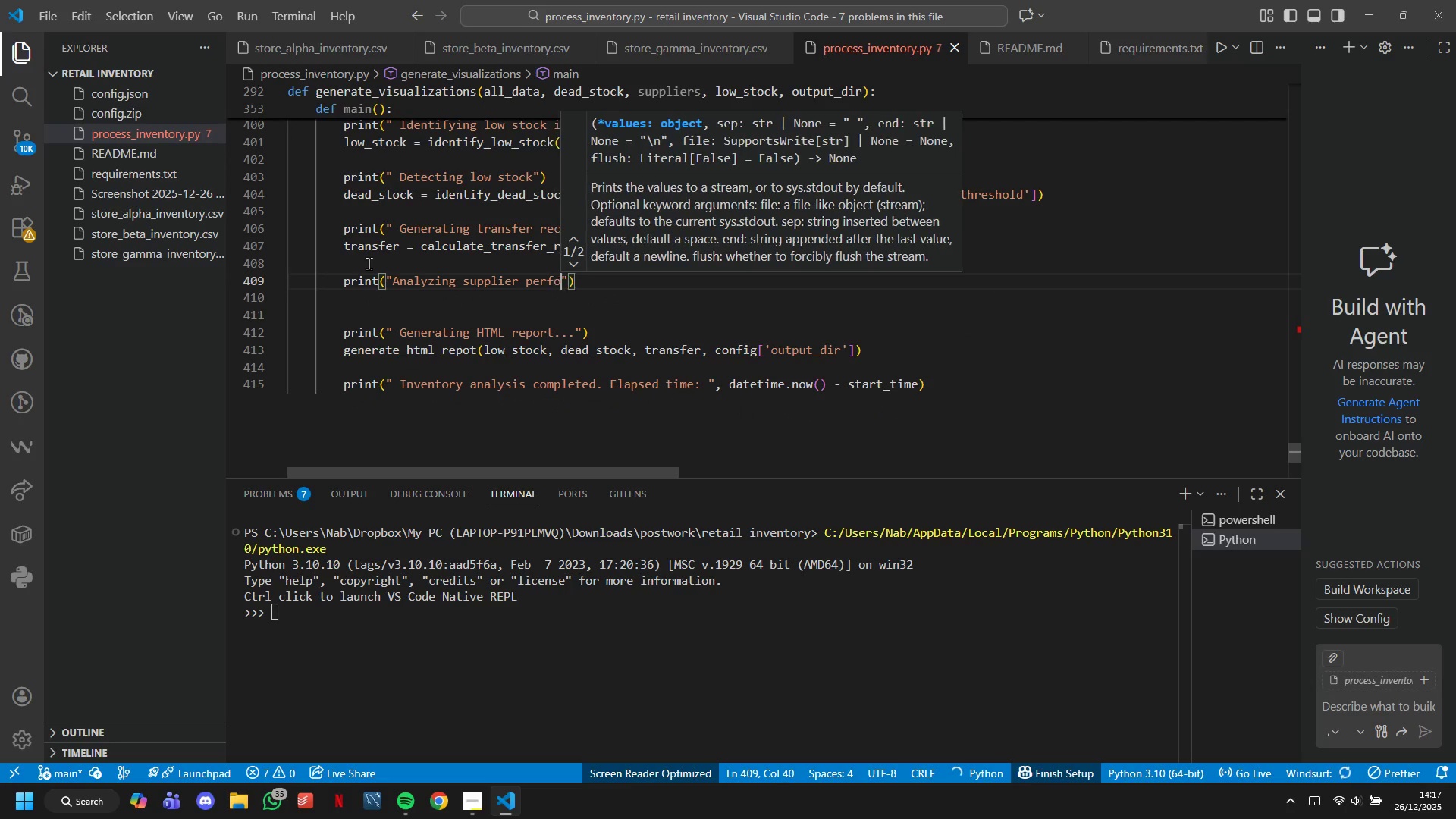 
hold_key(key=Period, duration=0.53)
 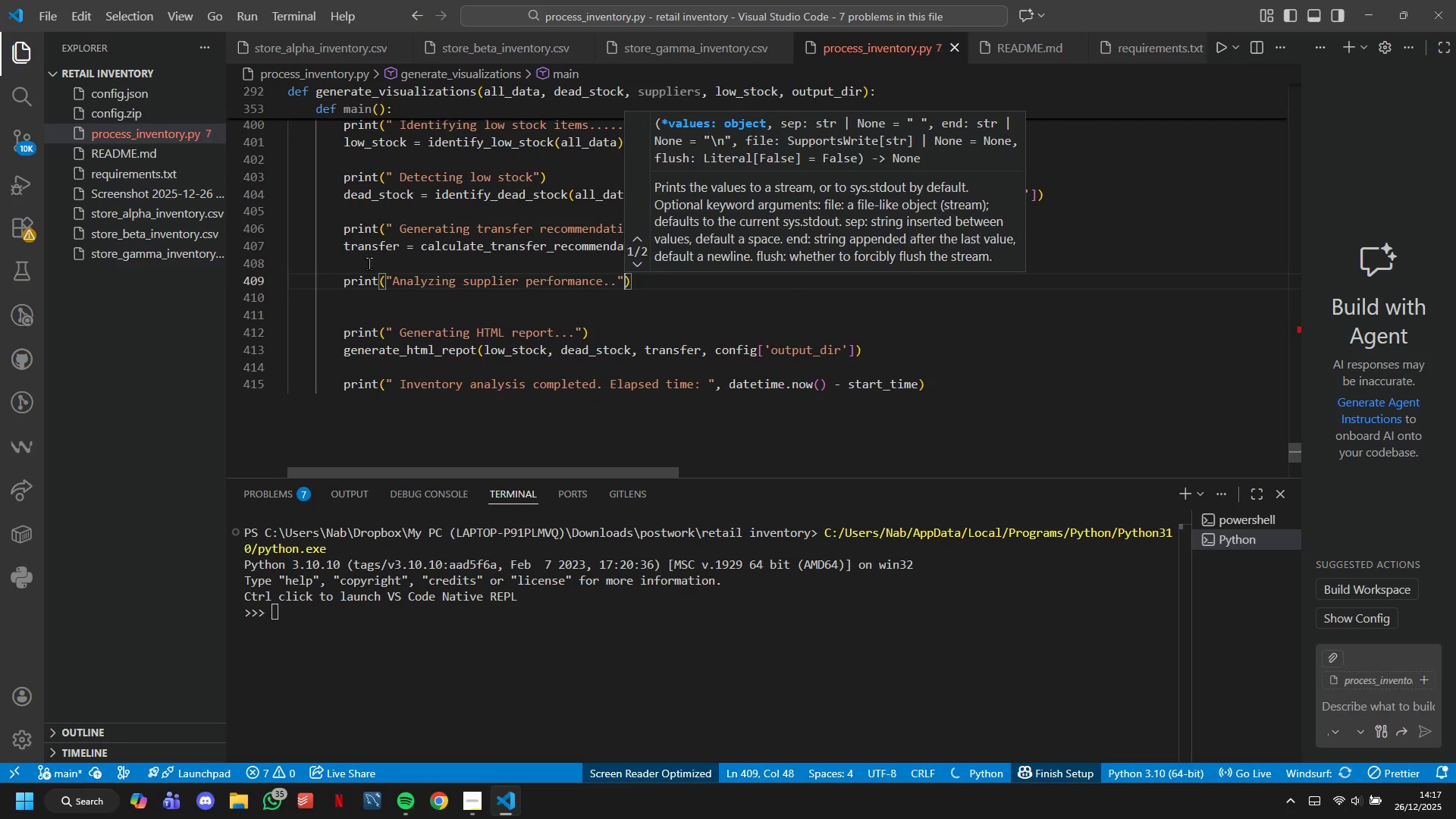 
key(ArrowRight)
 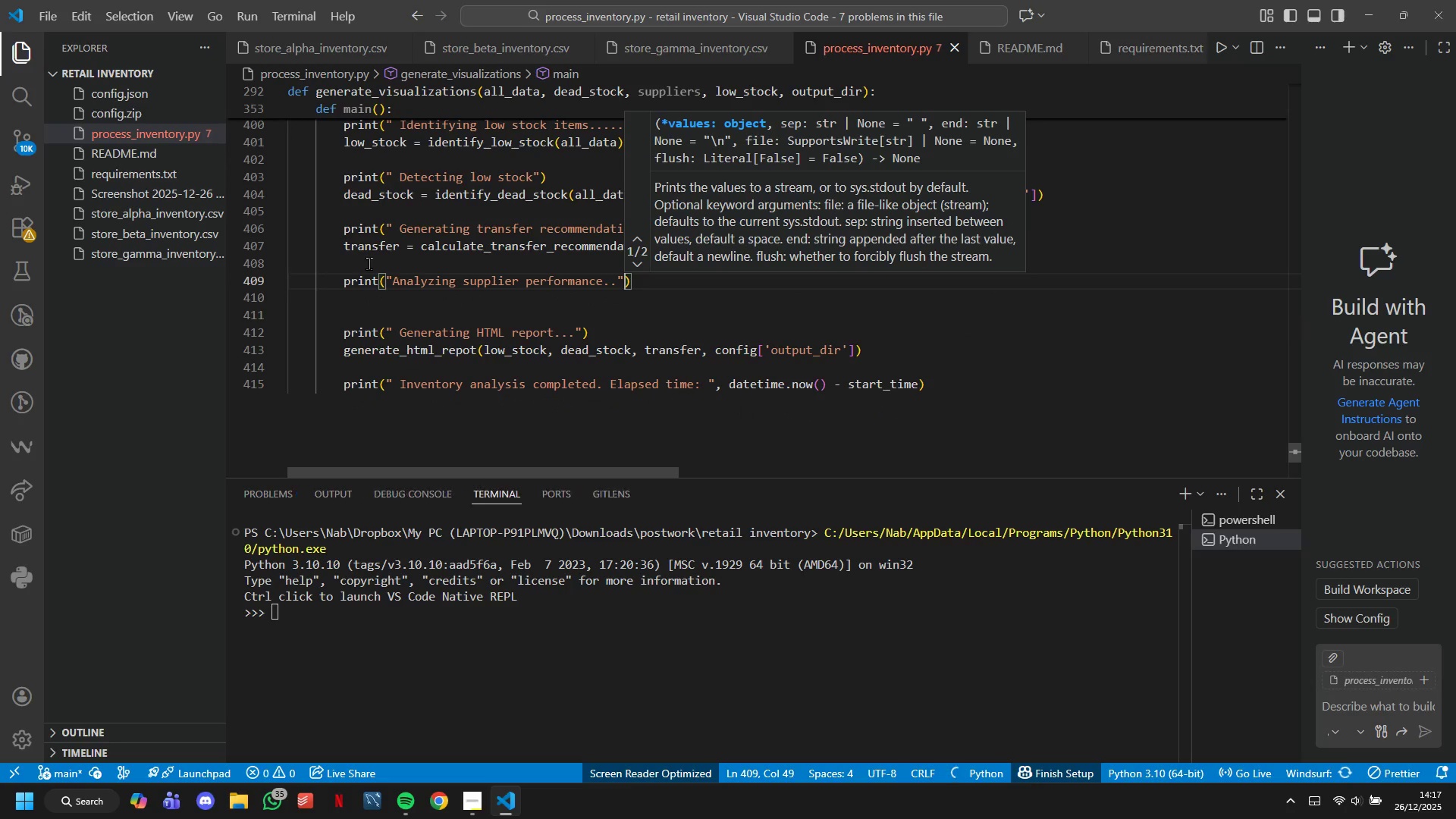 
key(ArrowRight)
 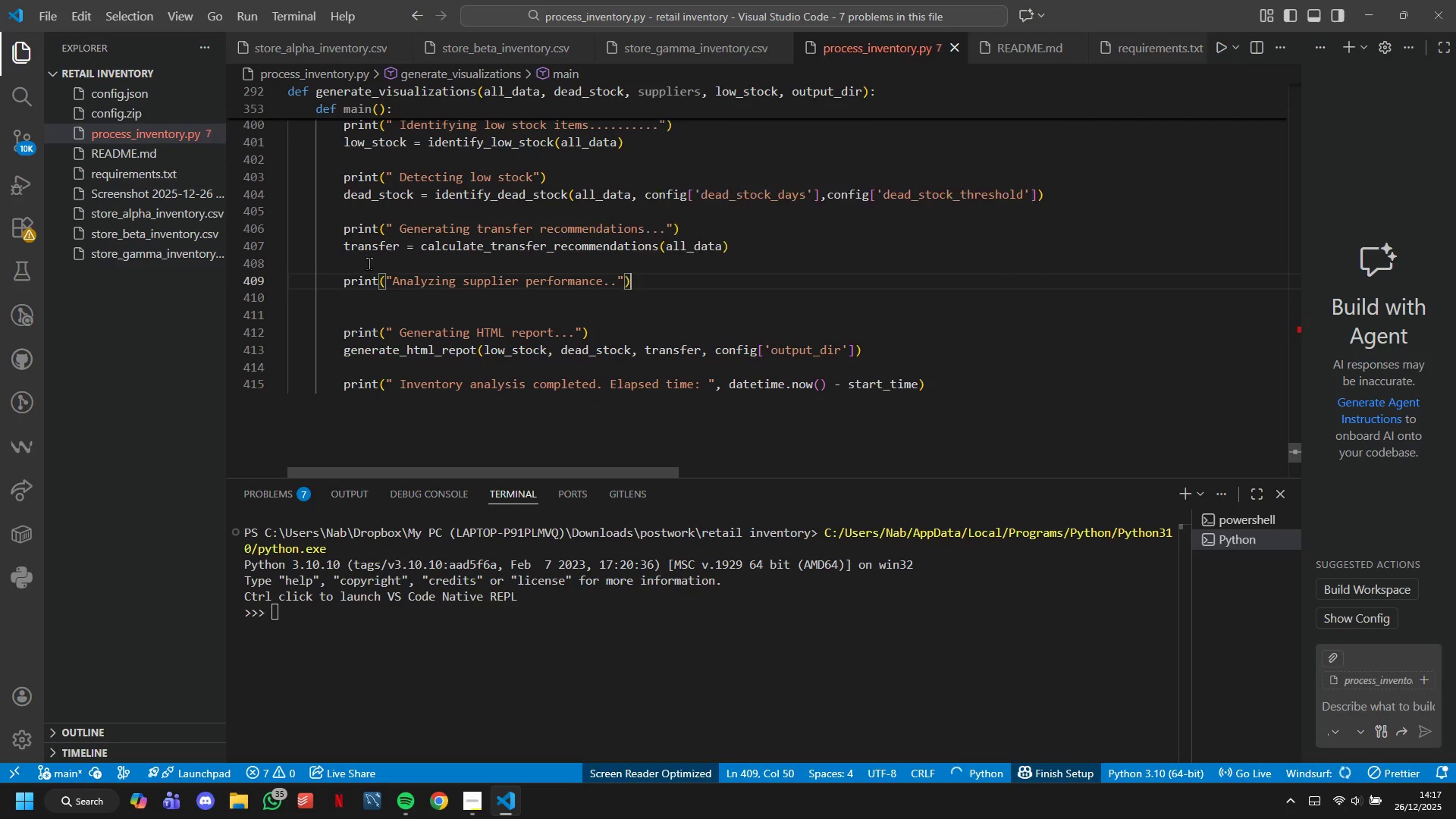 
key(Enter)
 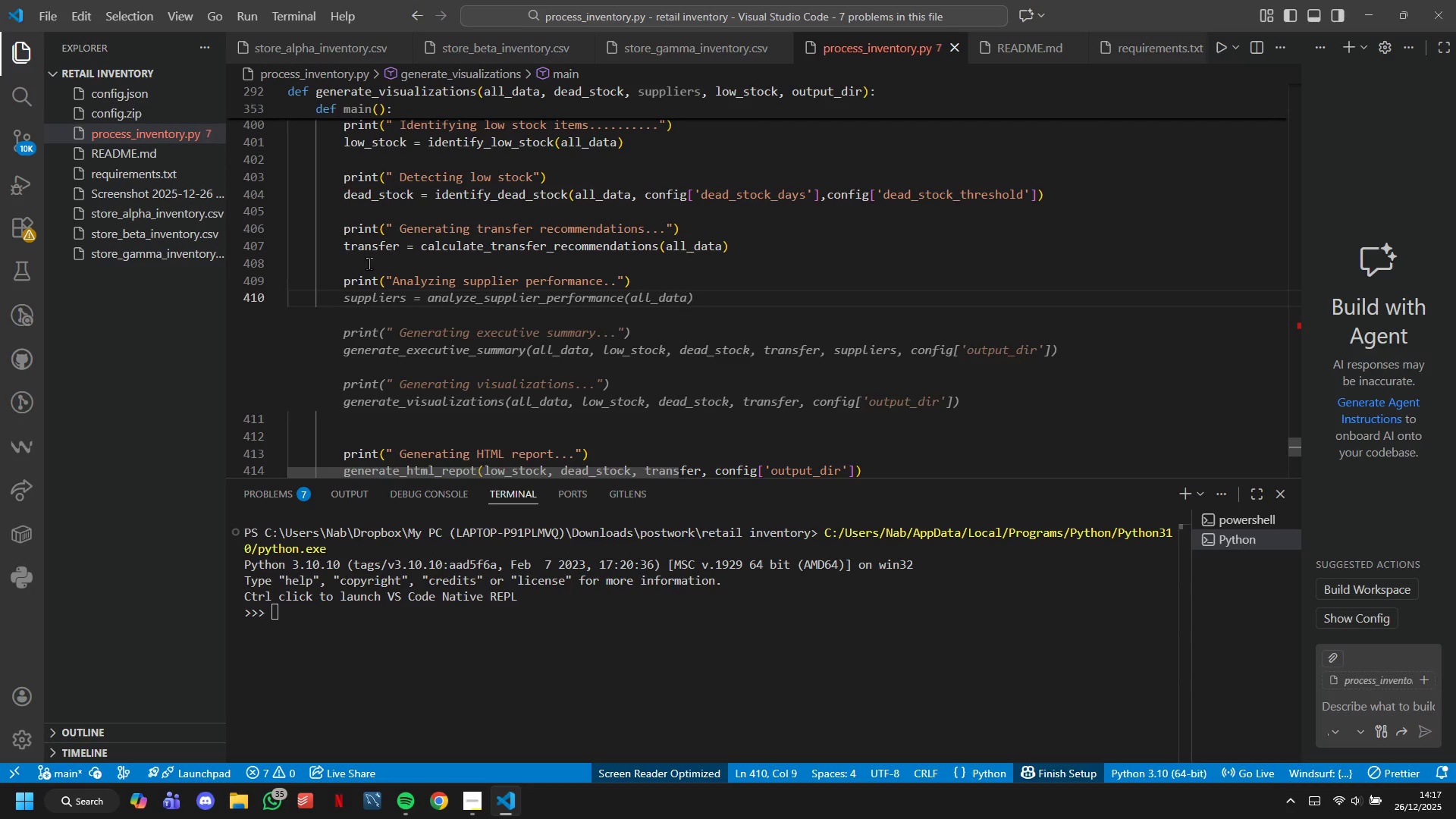 
wait(5.14)
 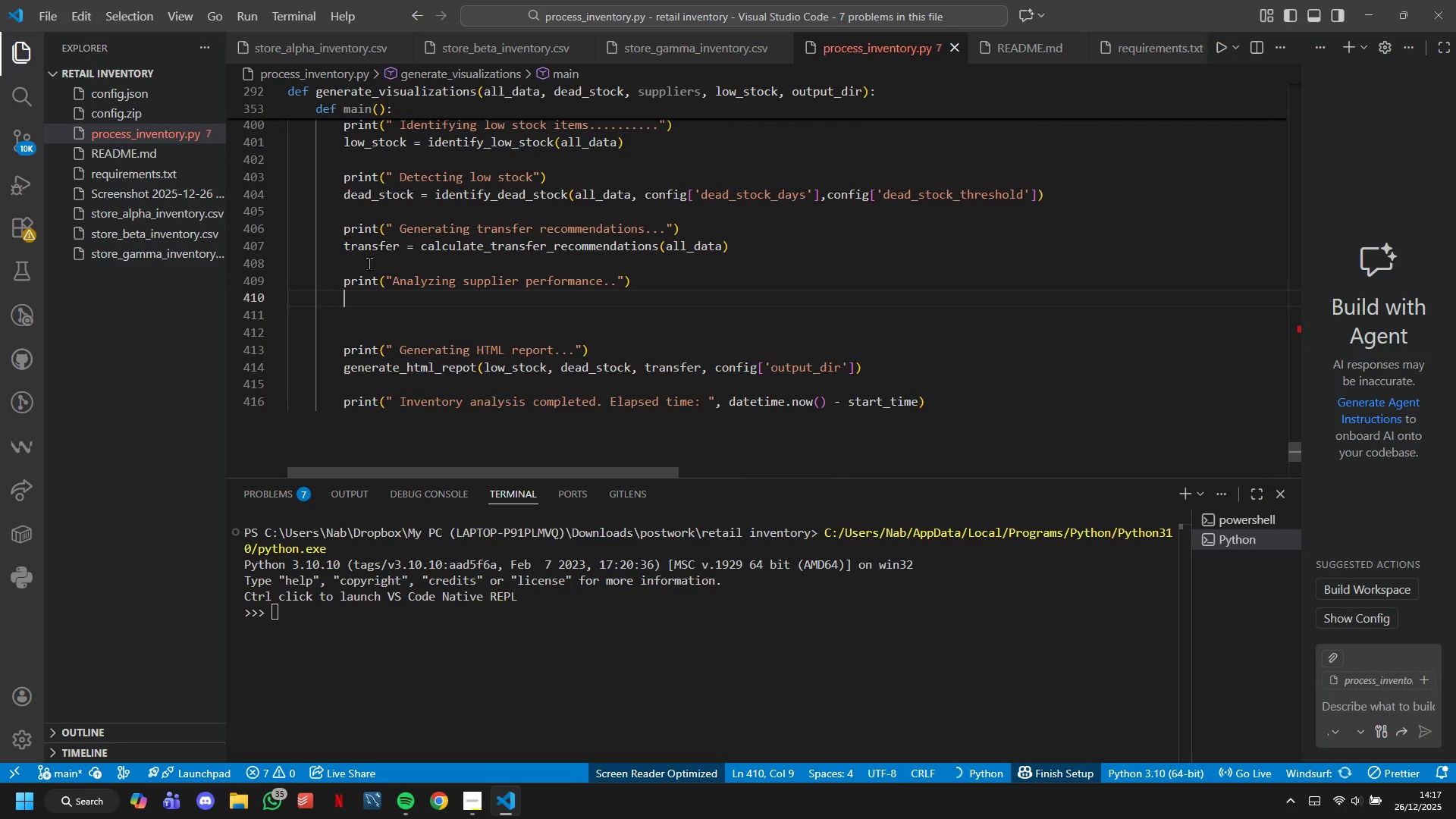 
type(suppliers = analyze_supplier)
 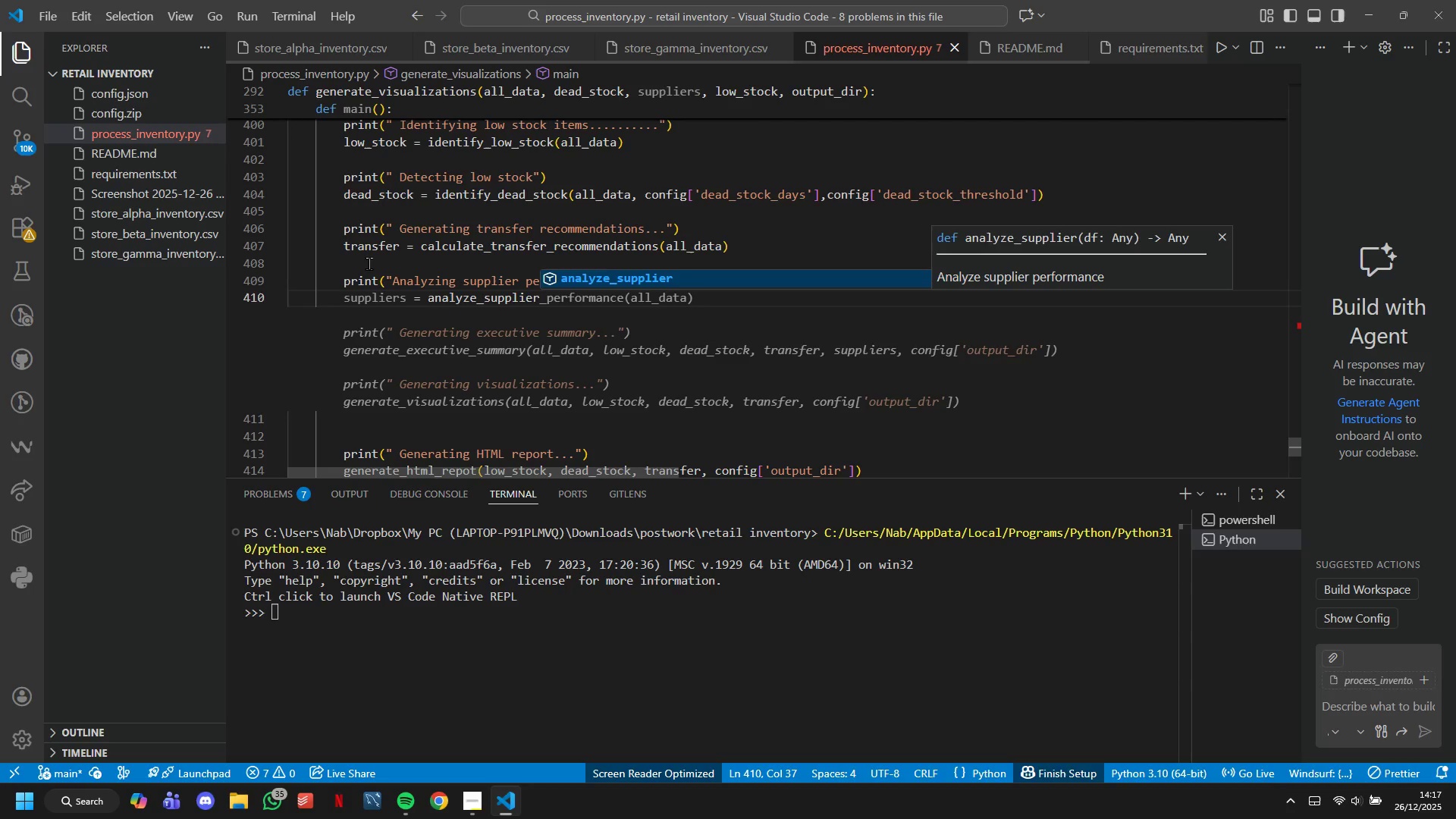 
wait(9.5)
 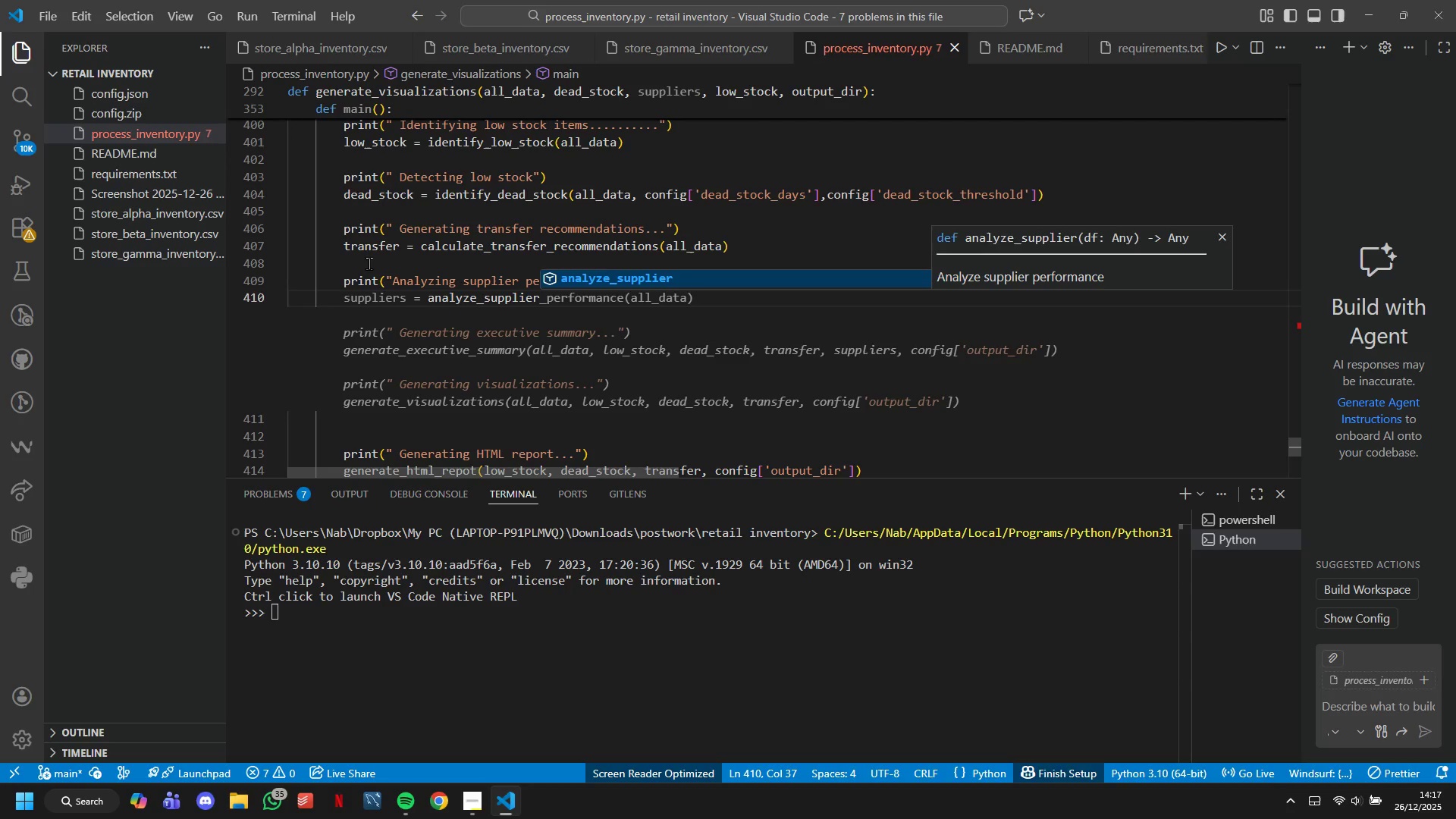 
type((Al)
key(Tab)
type(0)
 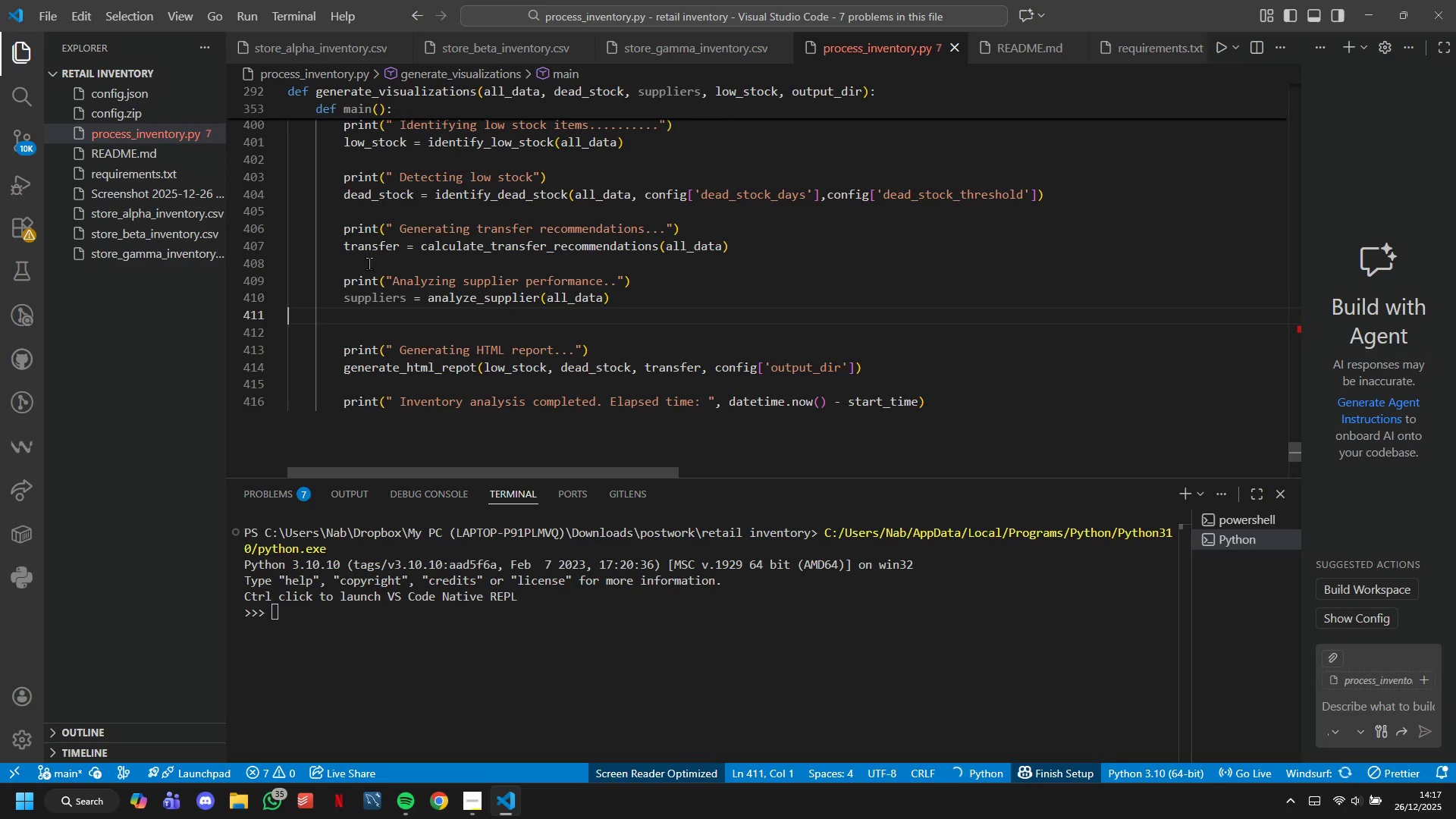 
 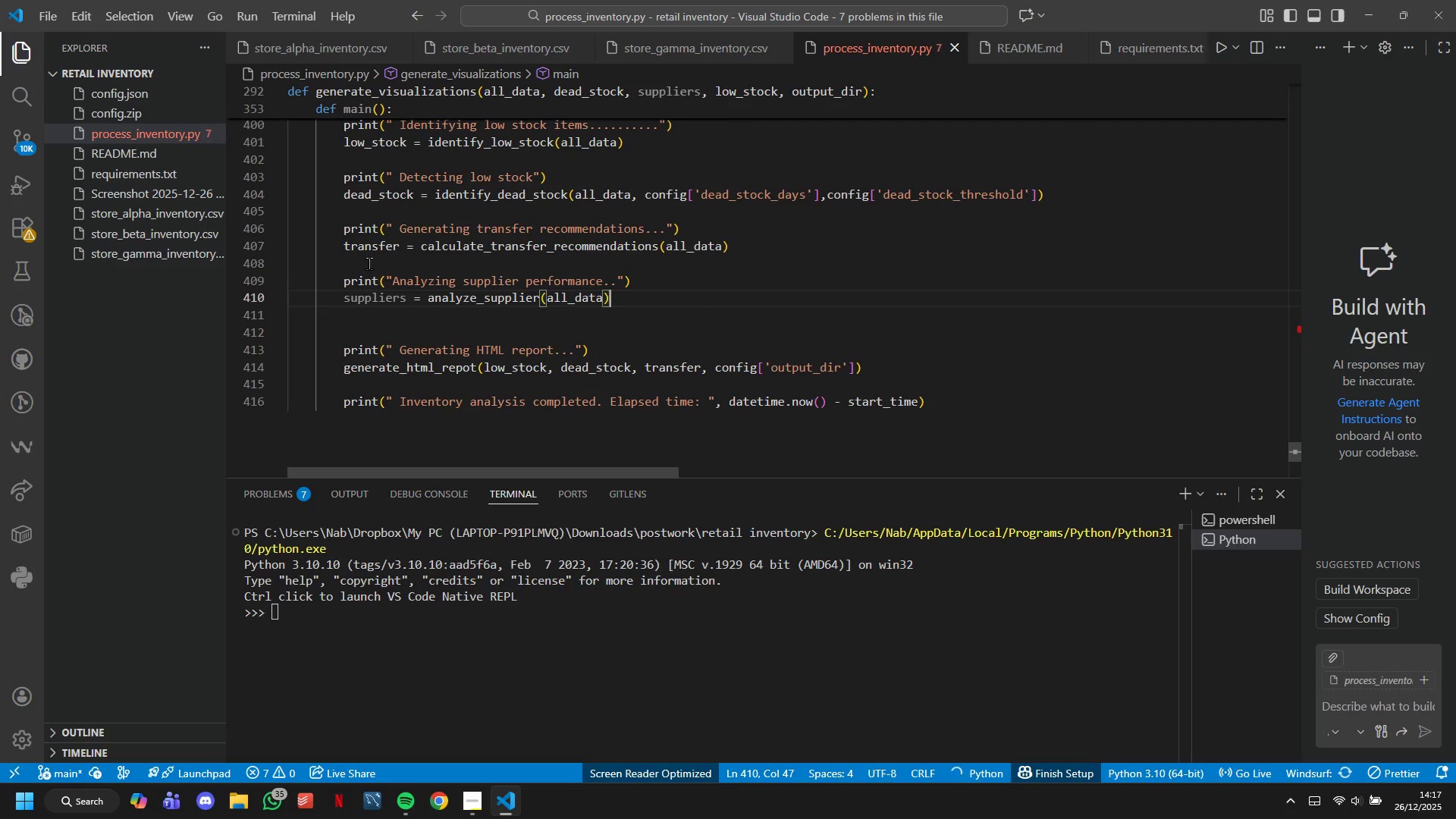 
key(ArrowRight)
 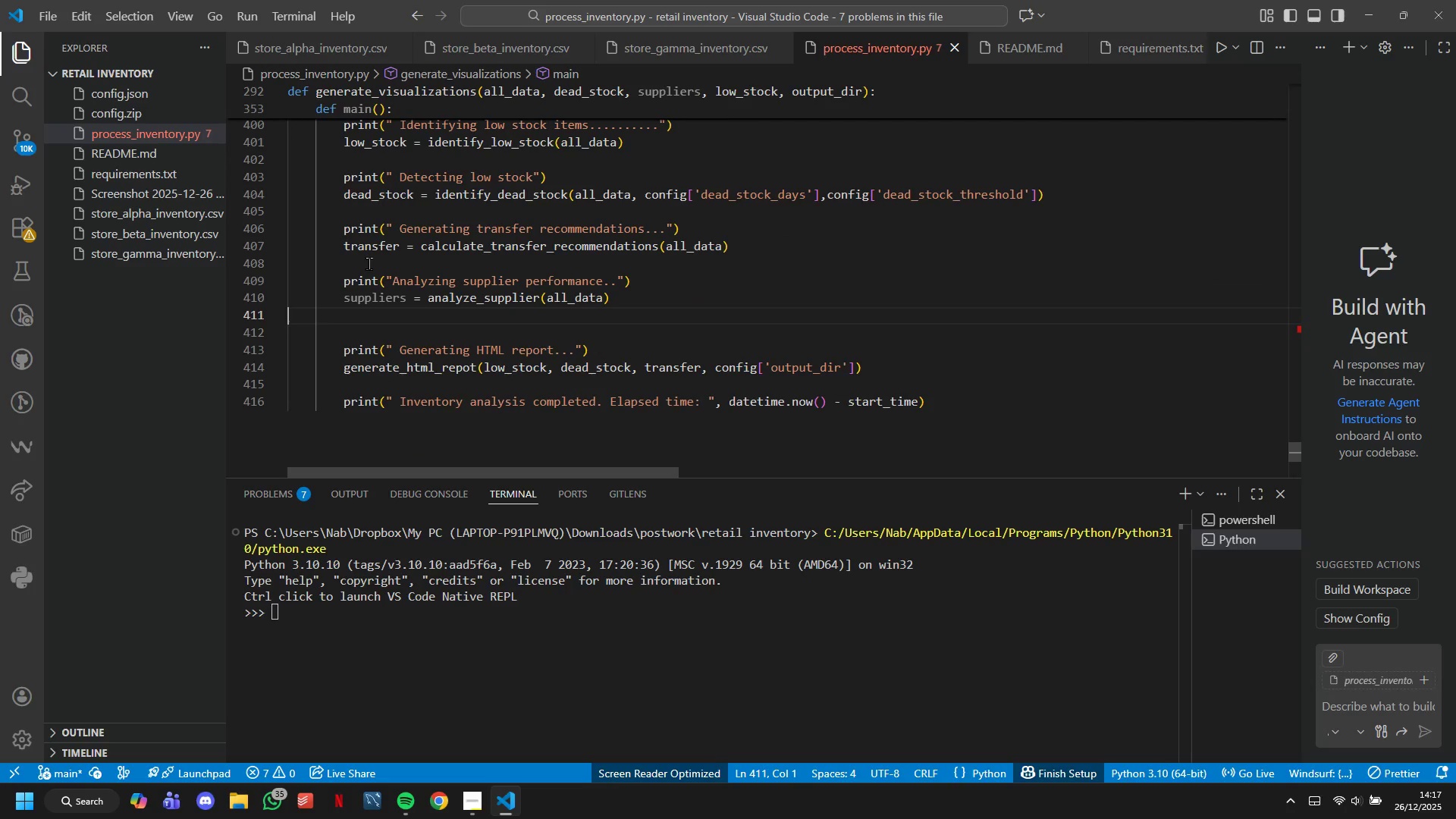 
key(ArrowDown)
 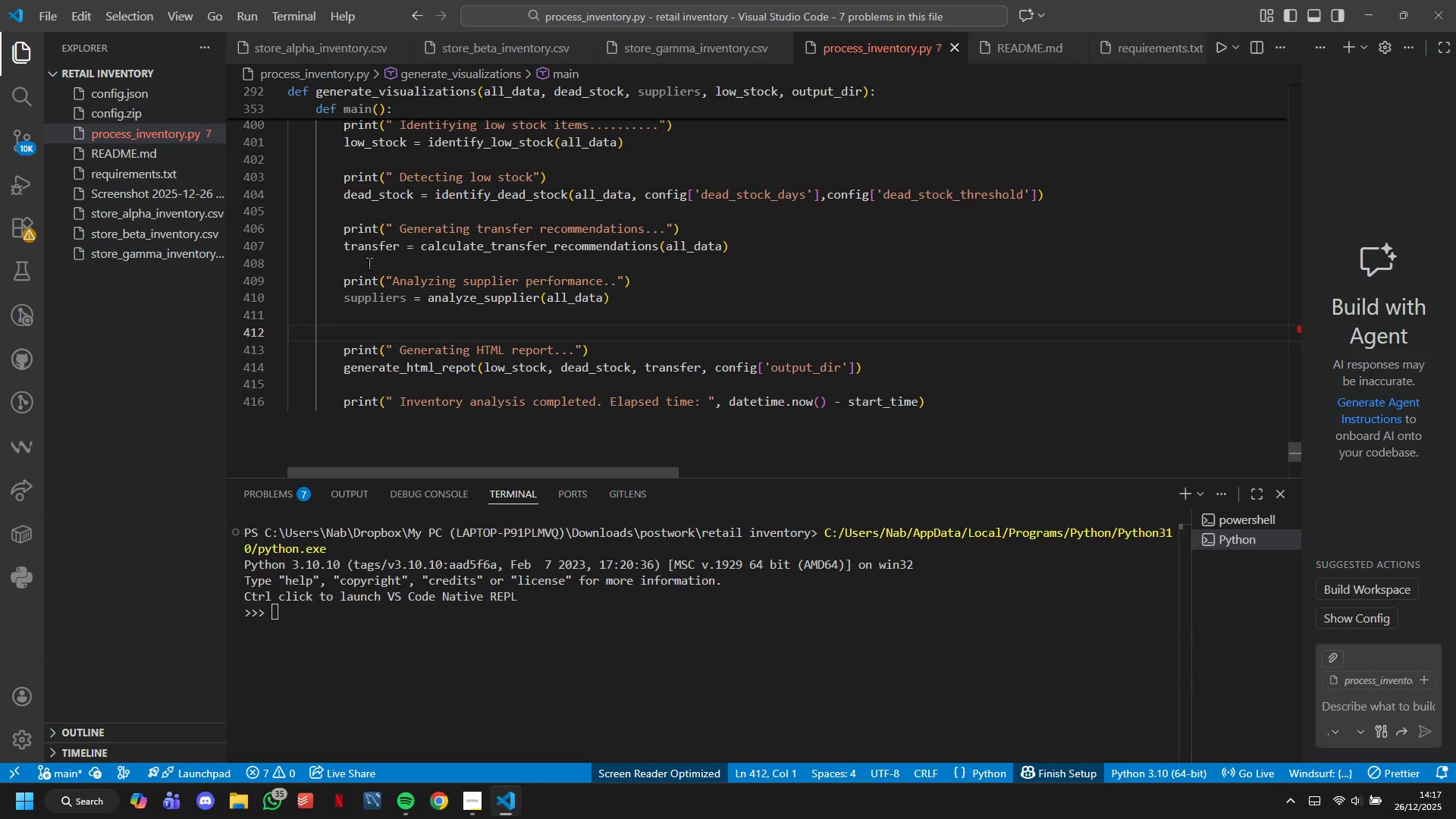 
key(Backspace)
 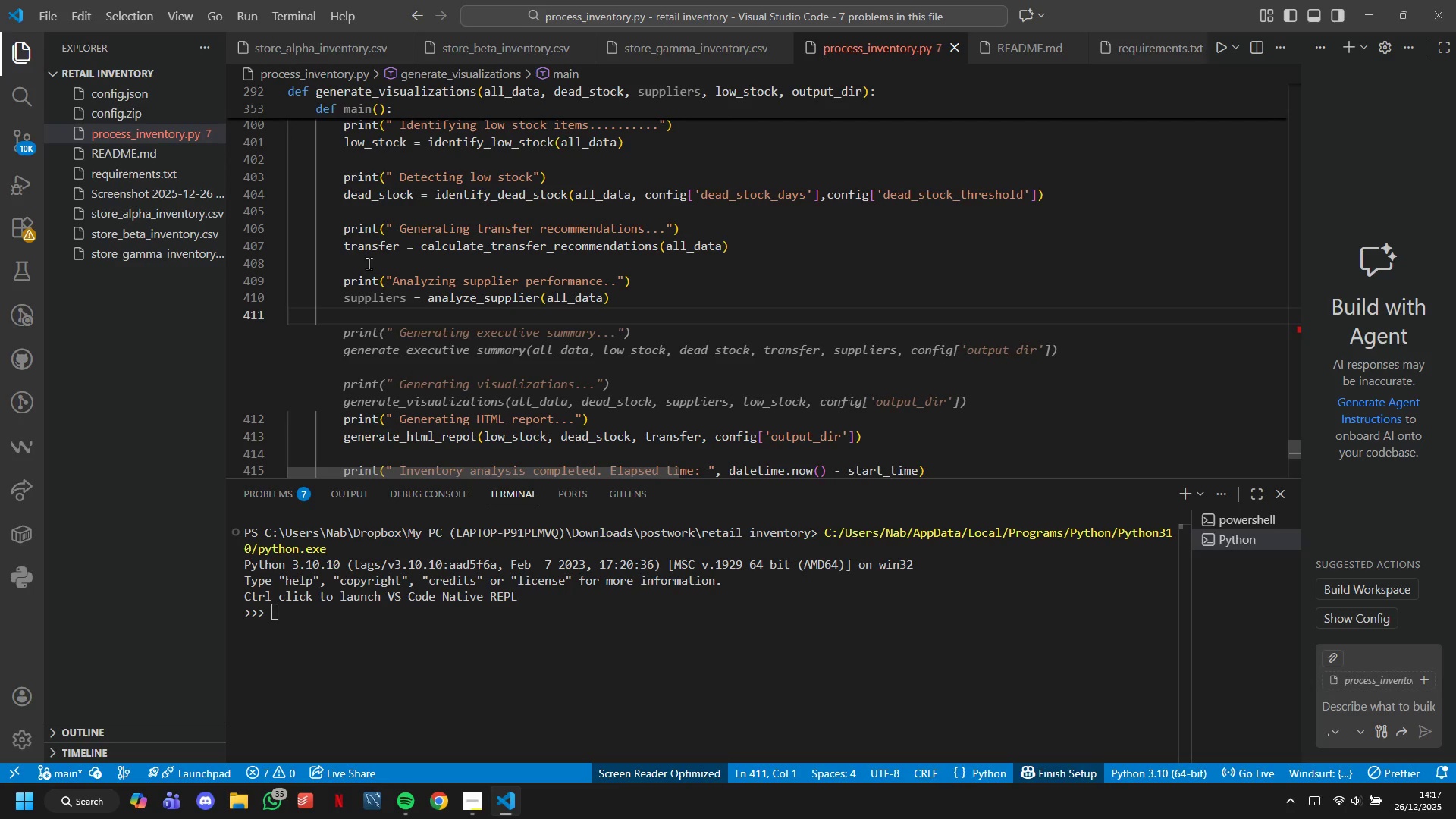 
key(ArrowDown)
 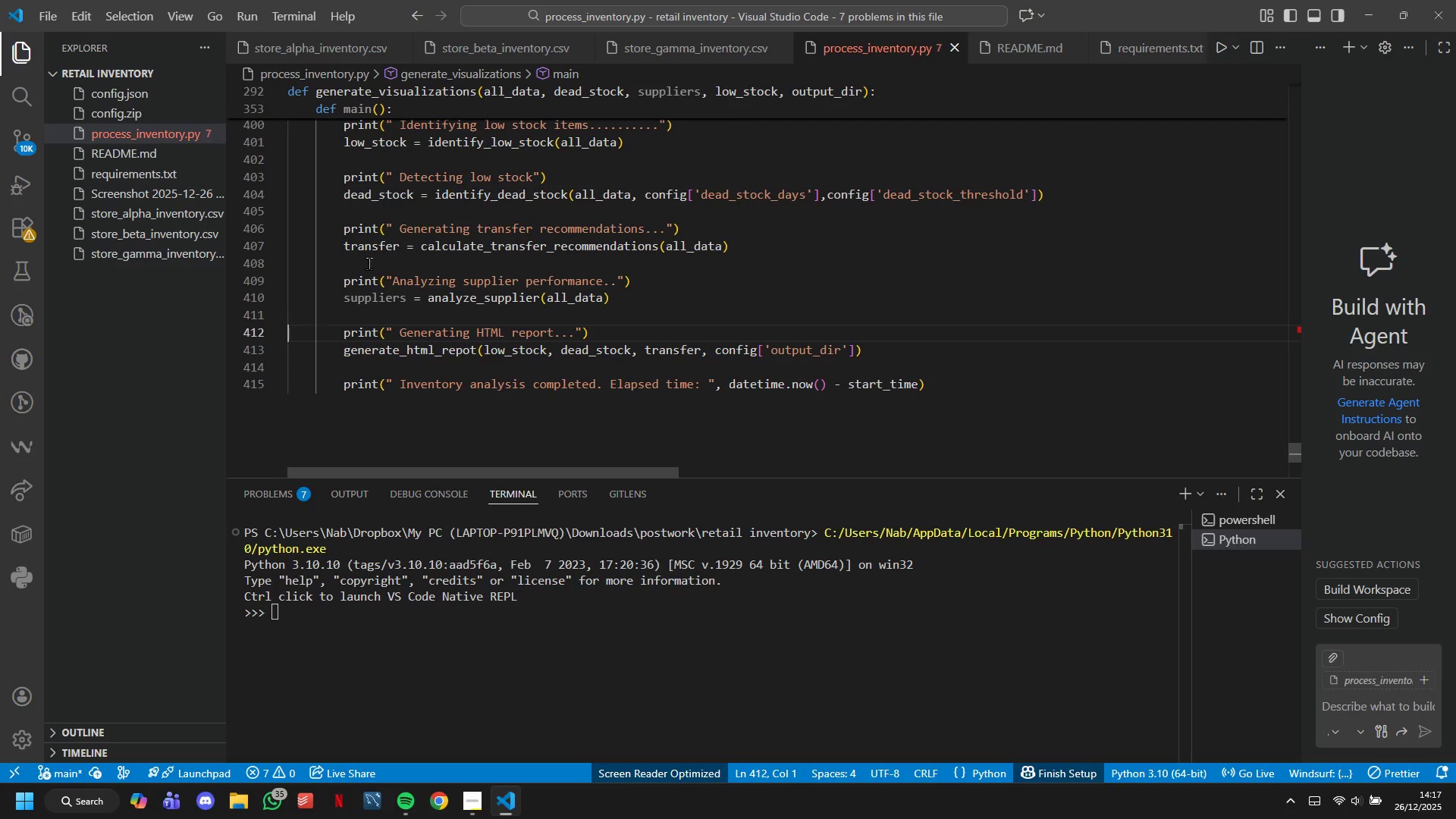 
key(ArrowDown)
 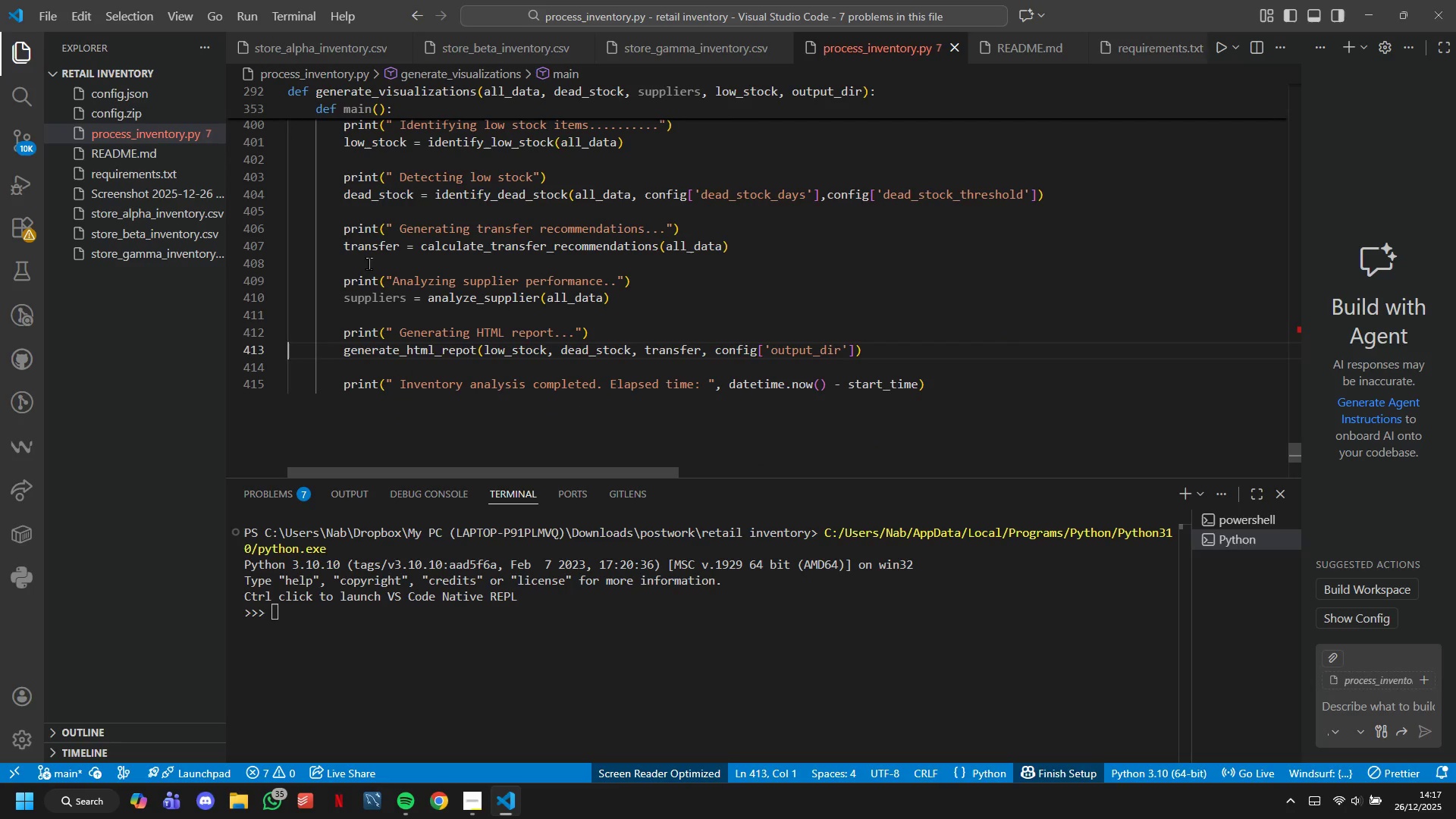 
key(ArrowUp)
 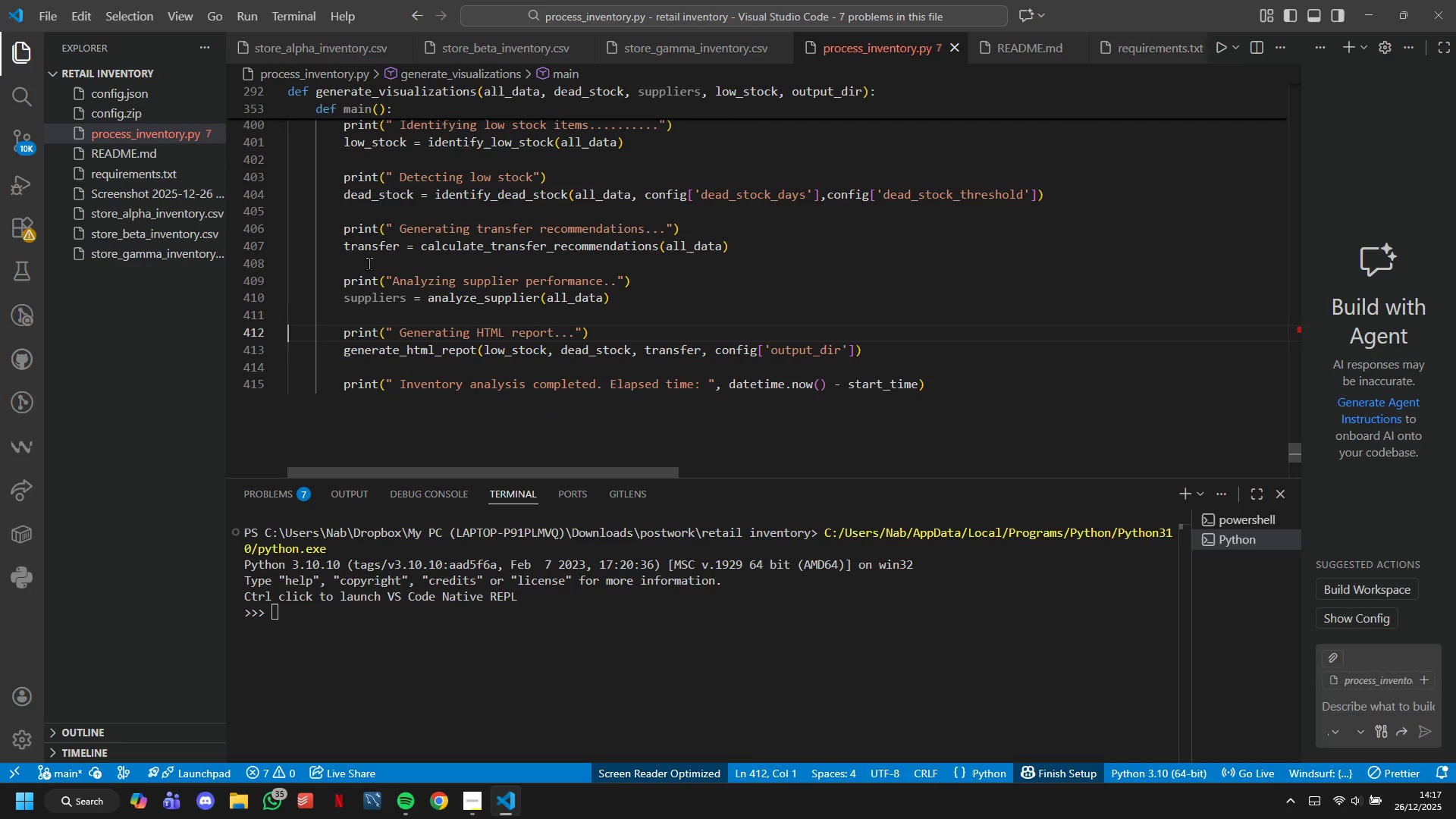 
key(ArrowUp)
 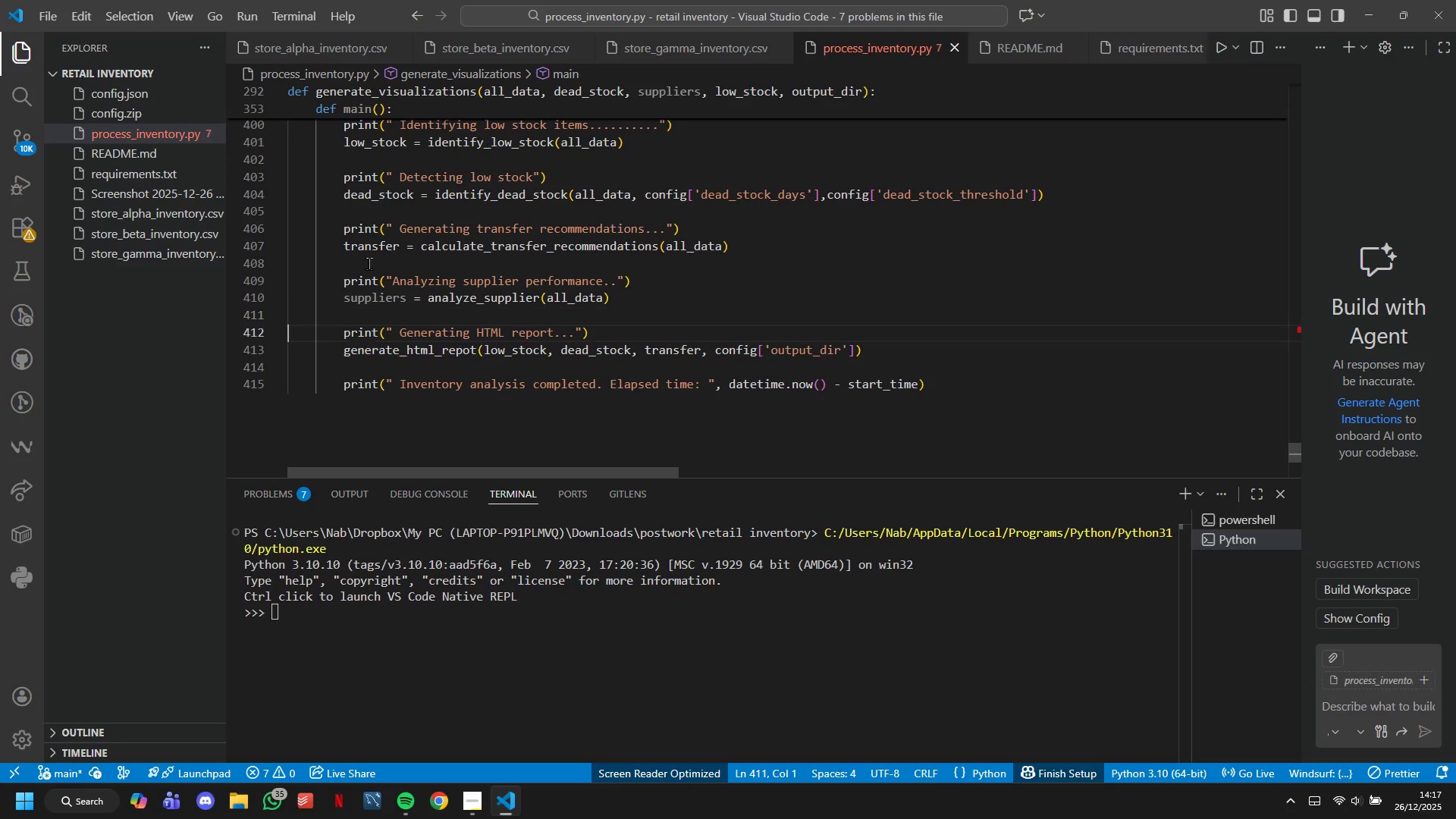 
key(ArrowDown)
 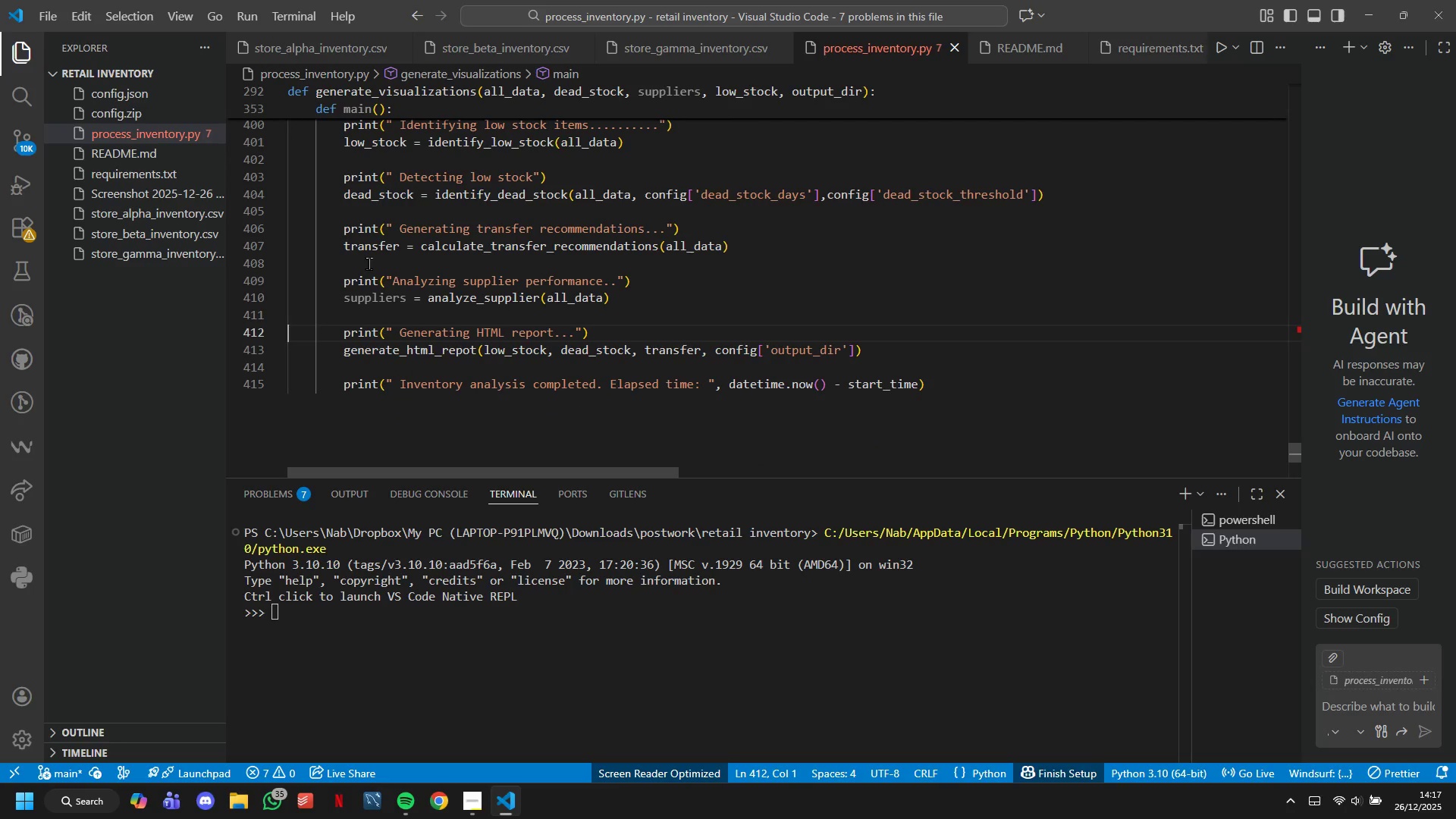 
key(ArrowDown)
 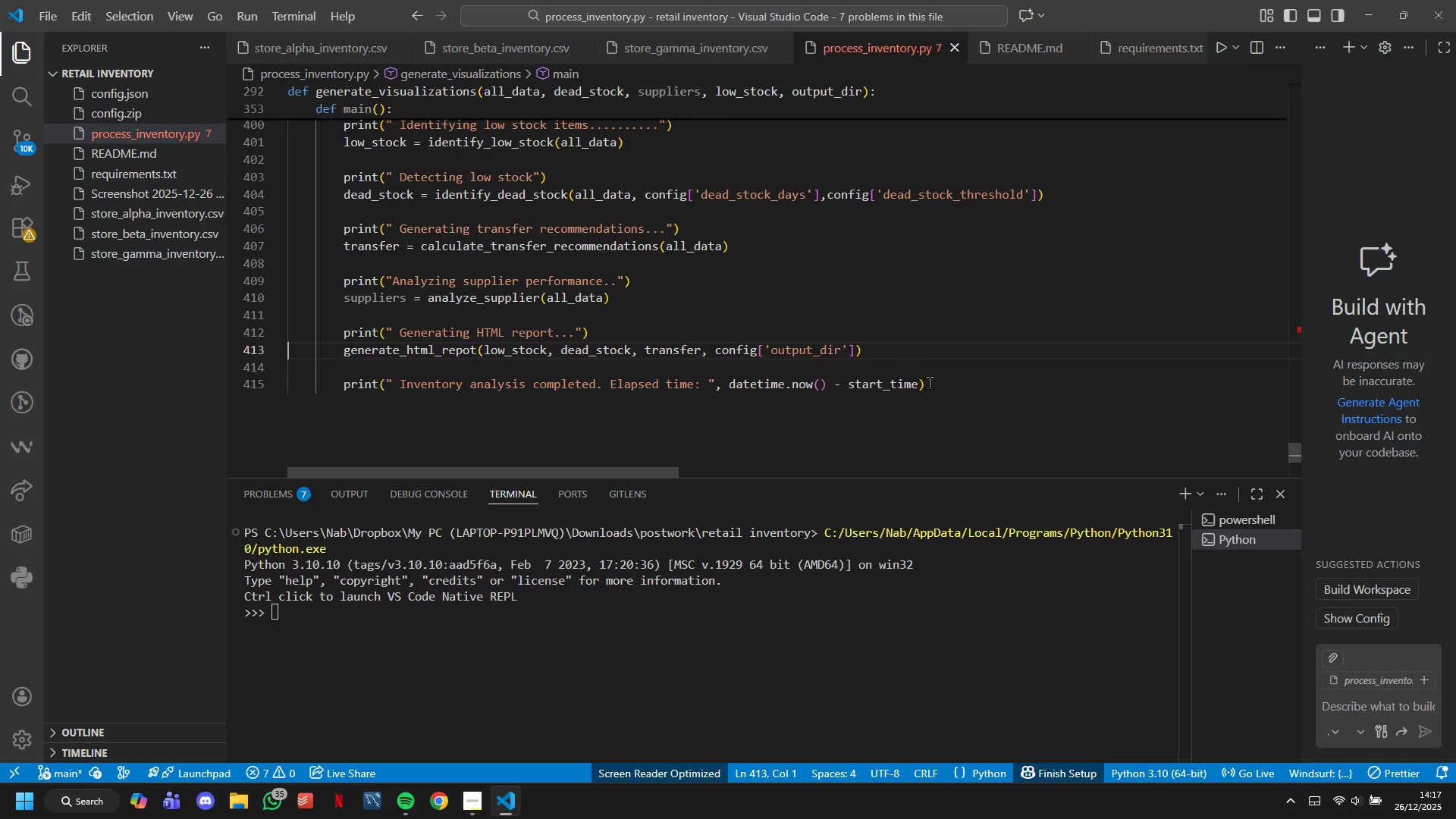 
left_click_drag(start_coordinate=[942, 383], to_coordinate=[686, 356])
 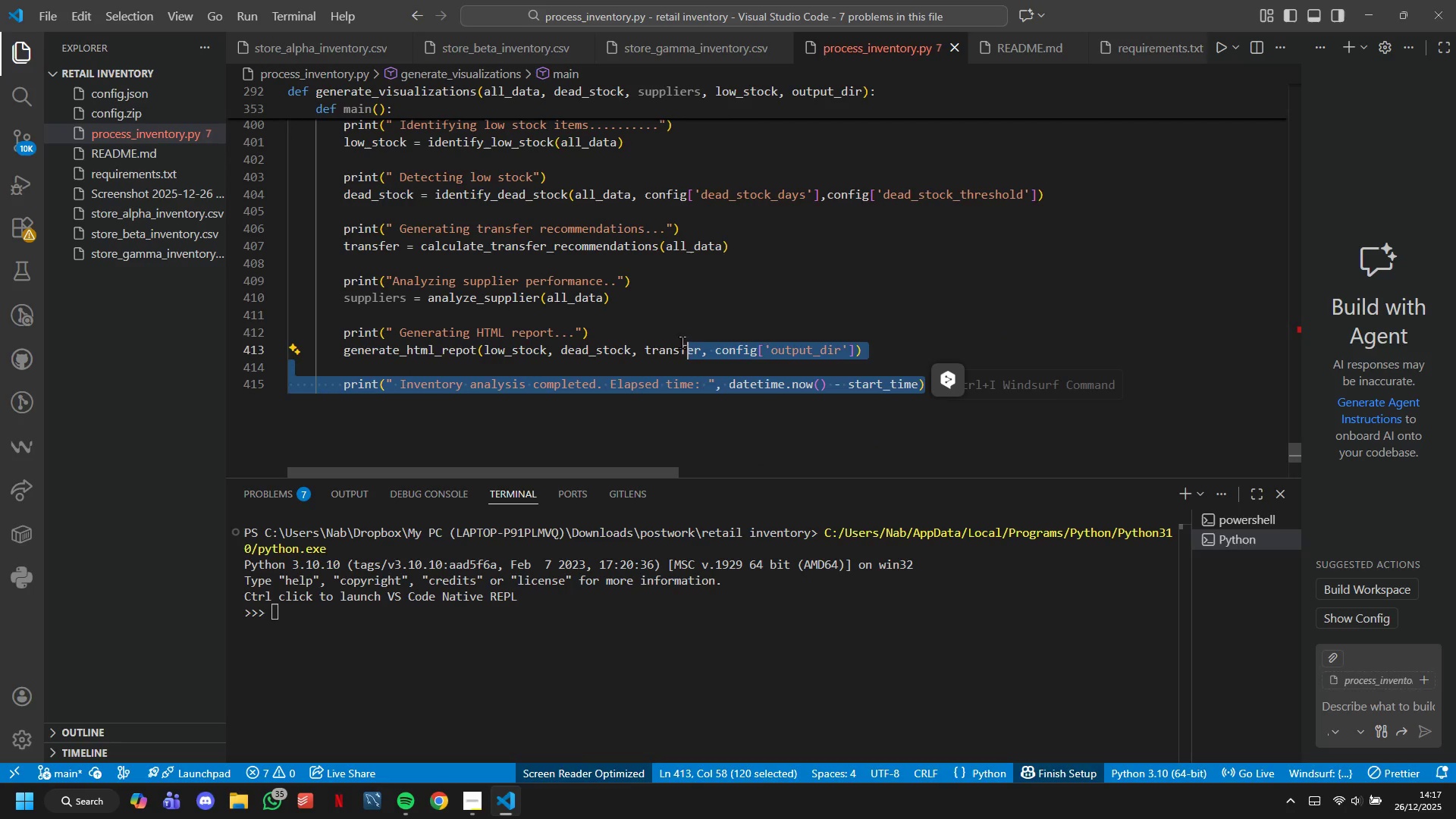 
left_click([676, 338])
 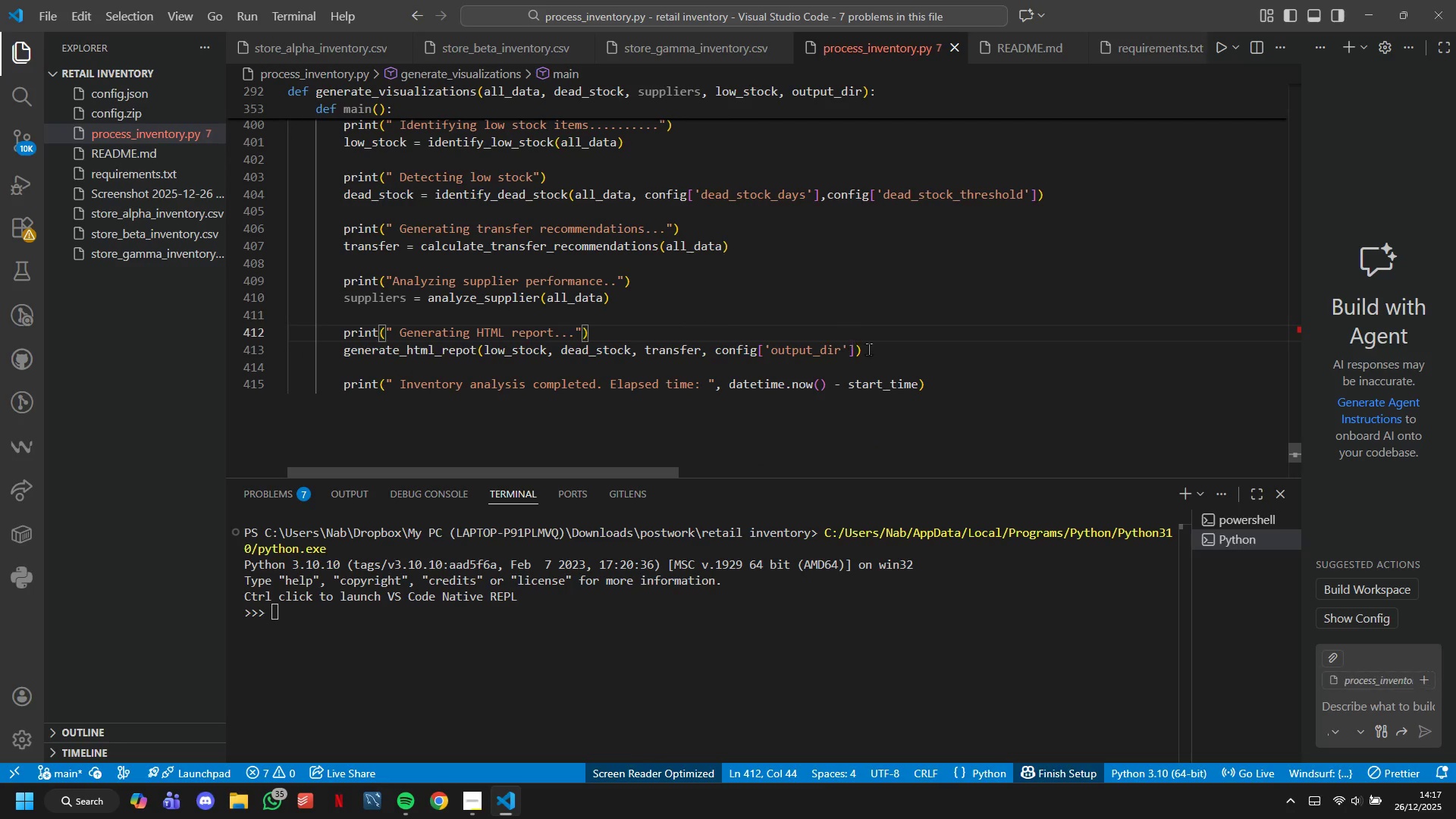 
left_click_drag(start_coordinate=[880, 352], to_coordinate=[346, 347])
 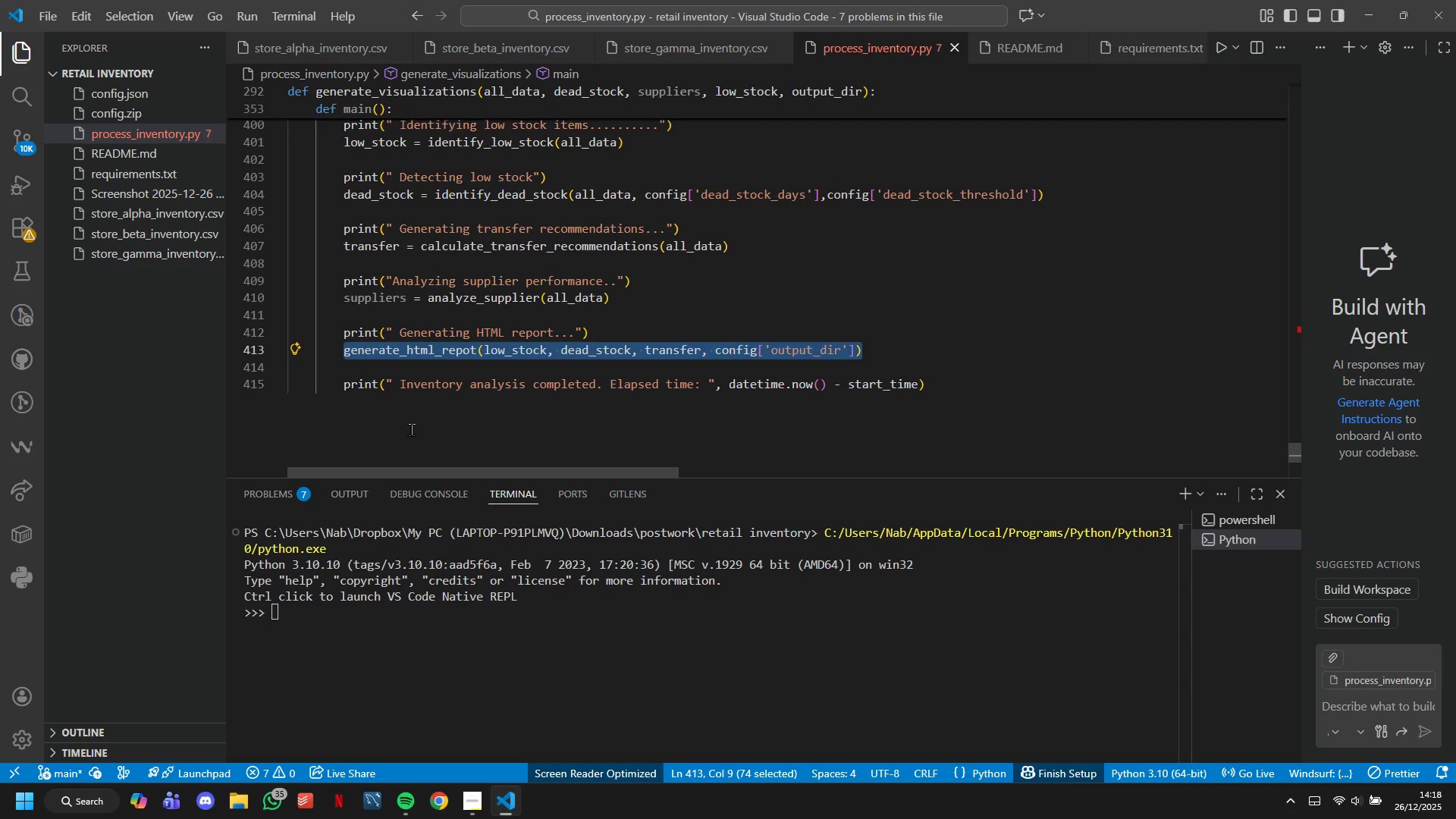 
key(Backspace)
 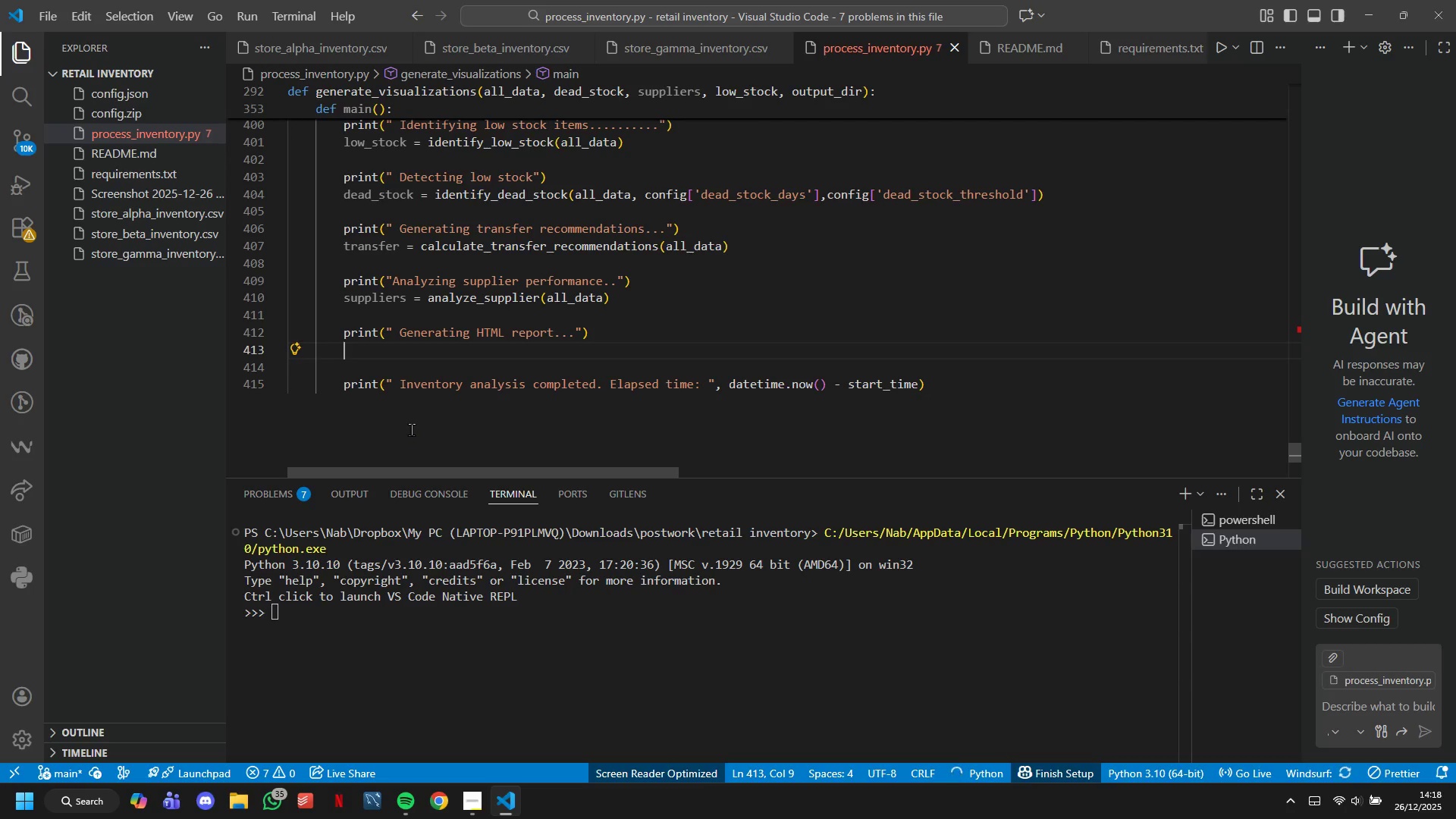 
key(ArrowUp)
 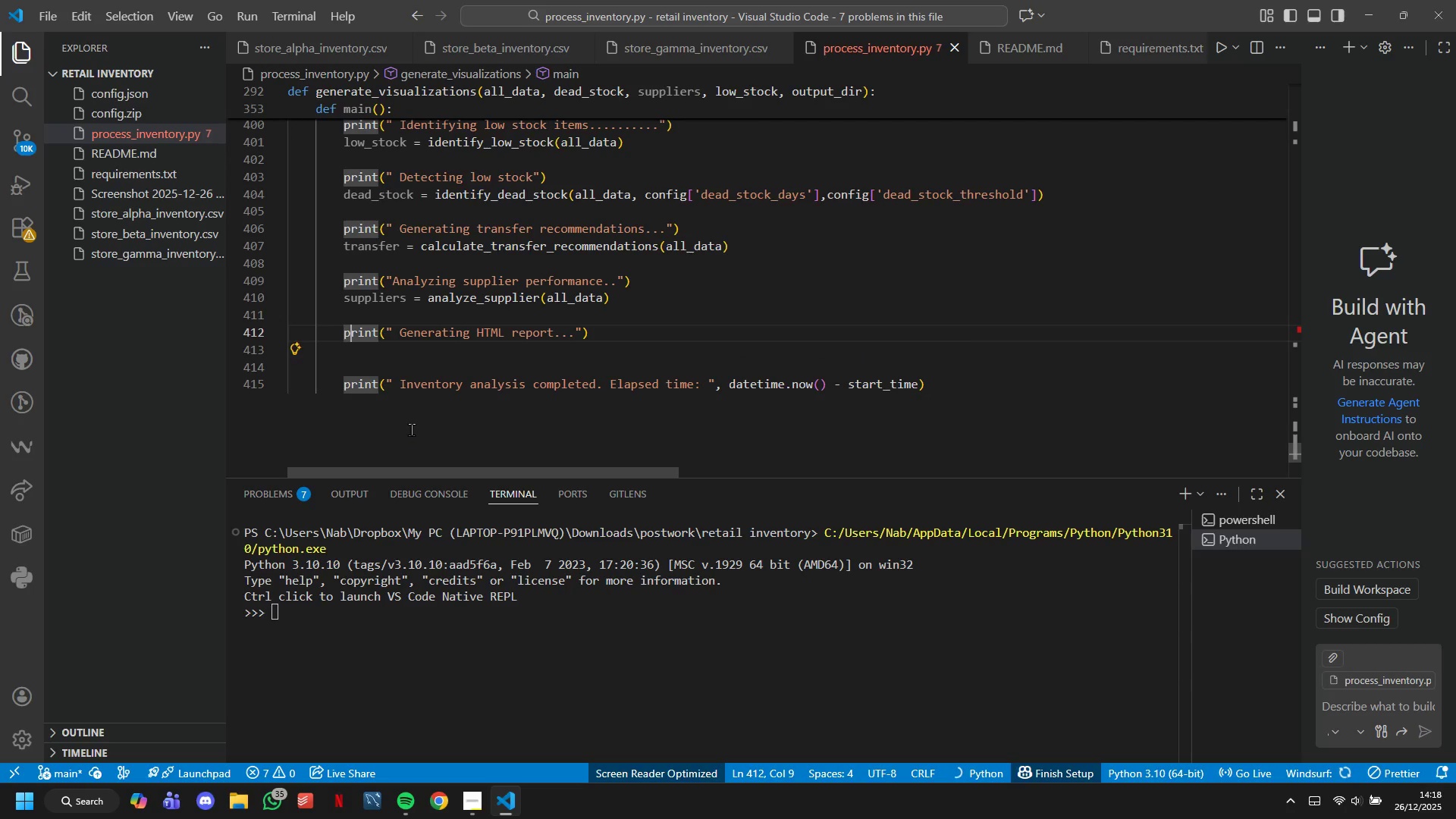 
hold_key(key=ArrowRight, duration=0.98)
 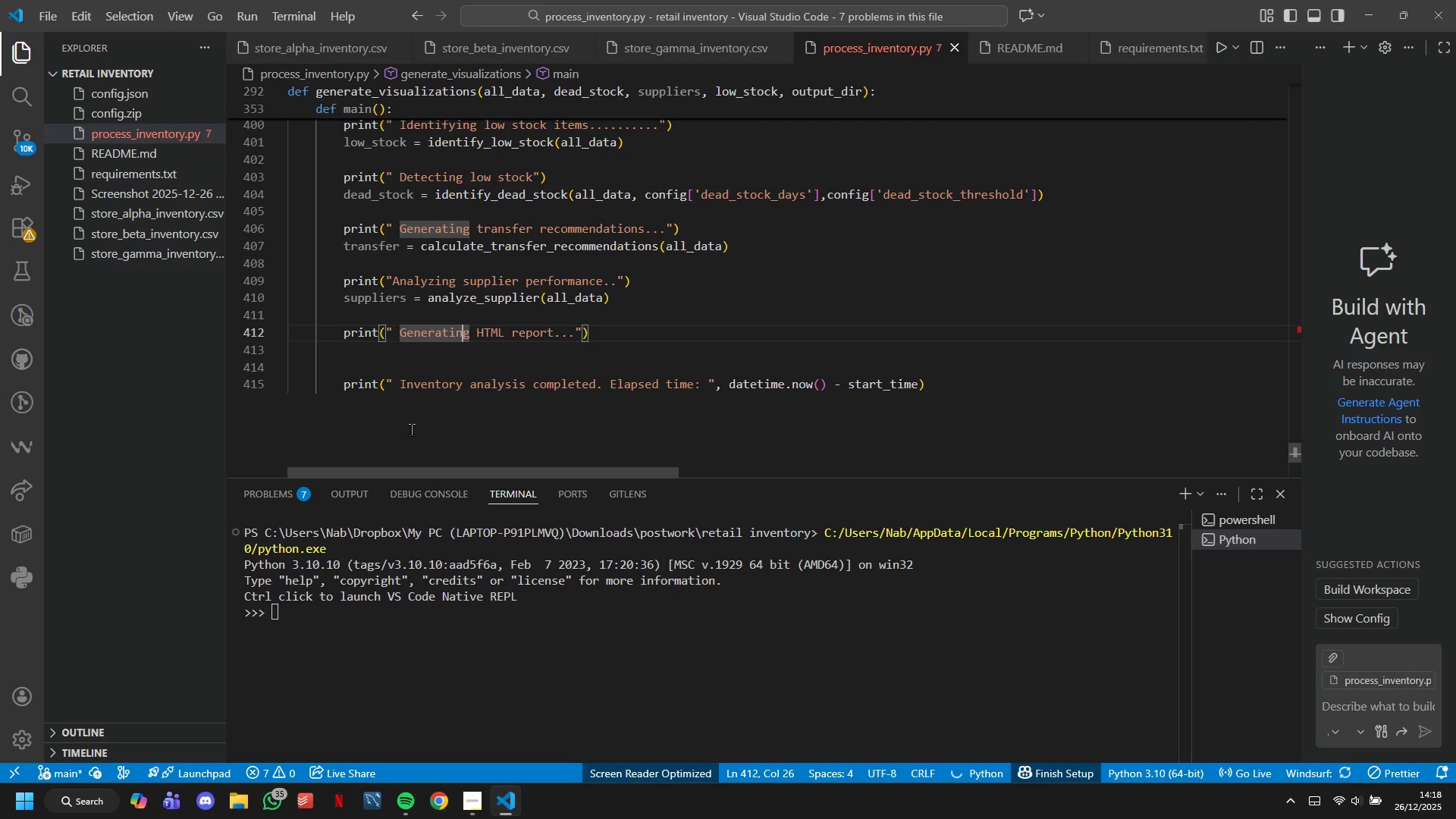 
key(ArrowRight)
 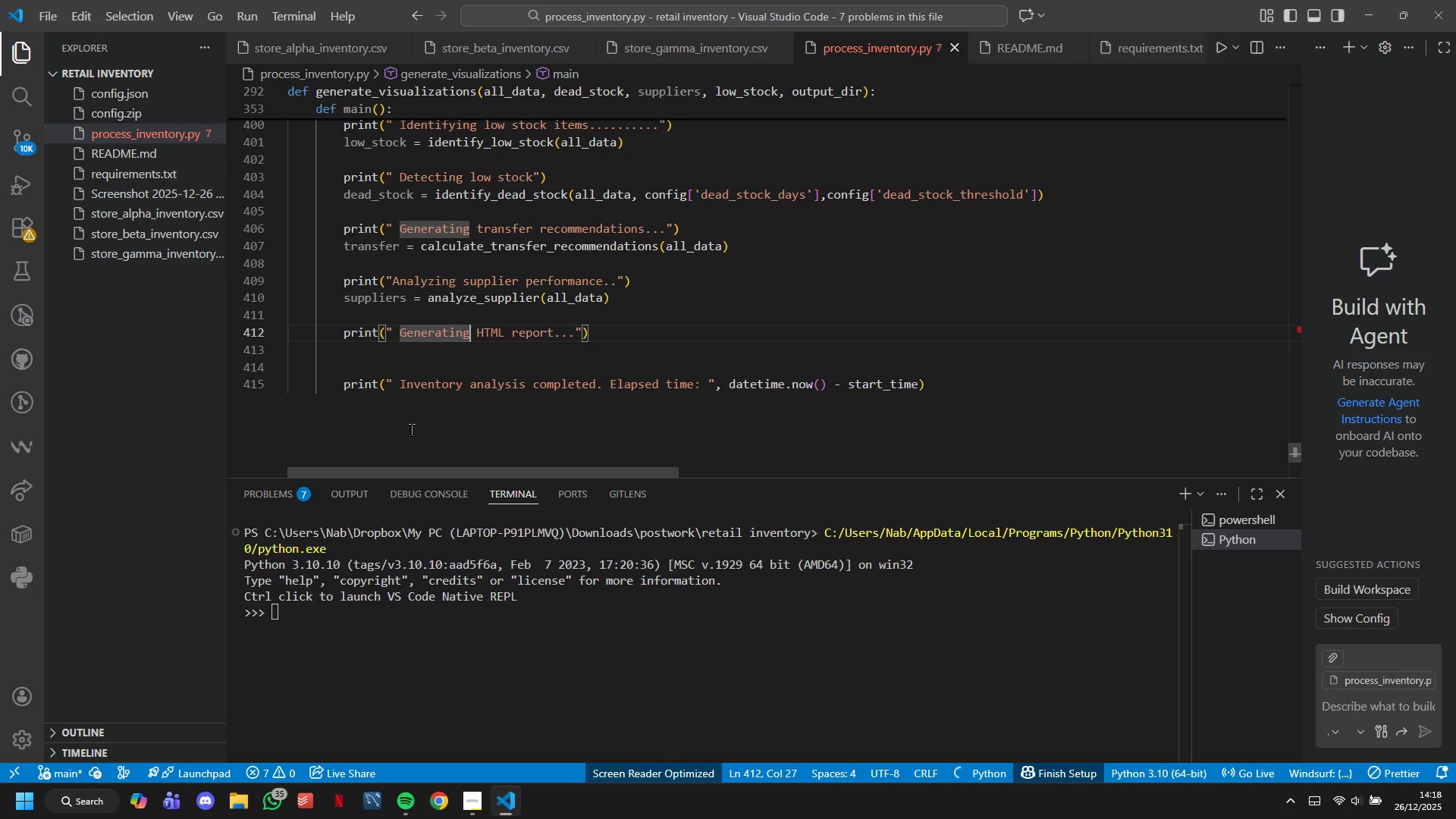 
key(ArrowRight)
 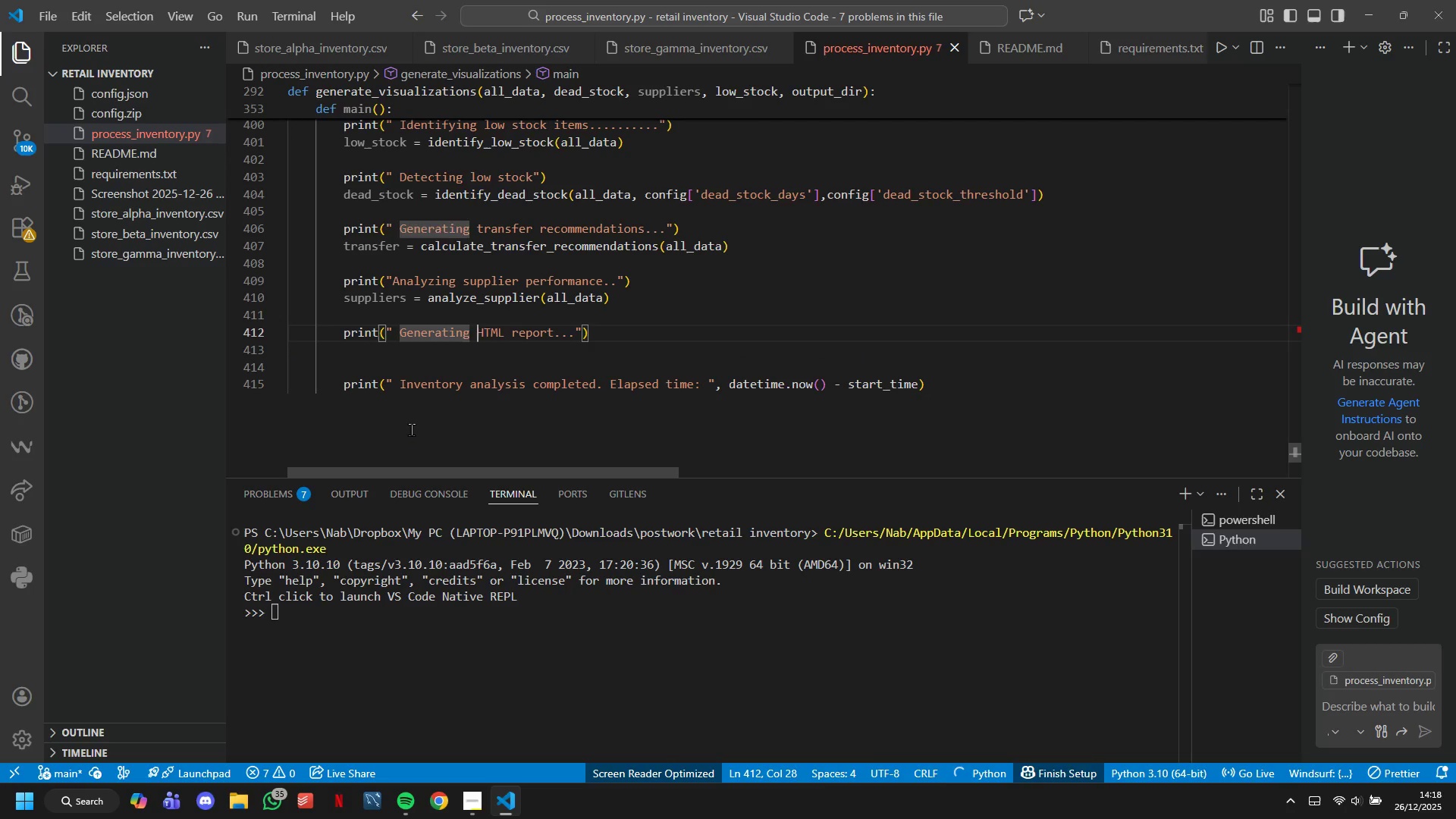 
key(ArrowRight)
 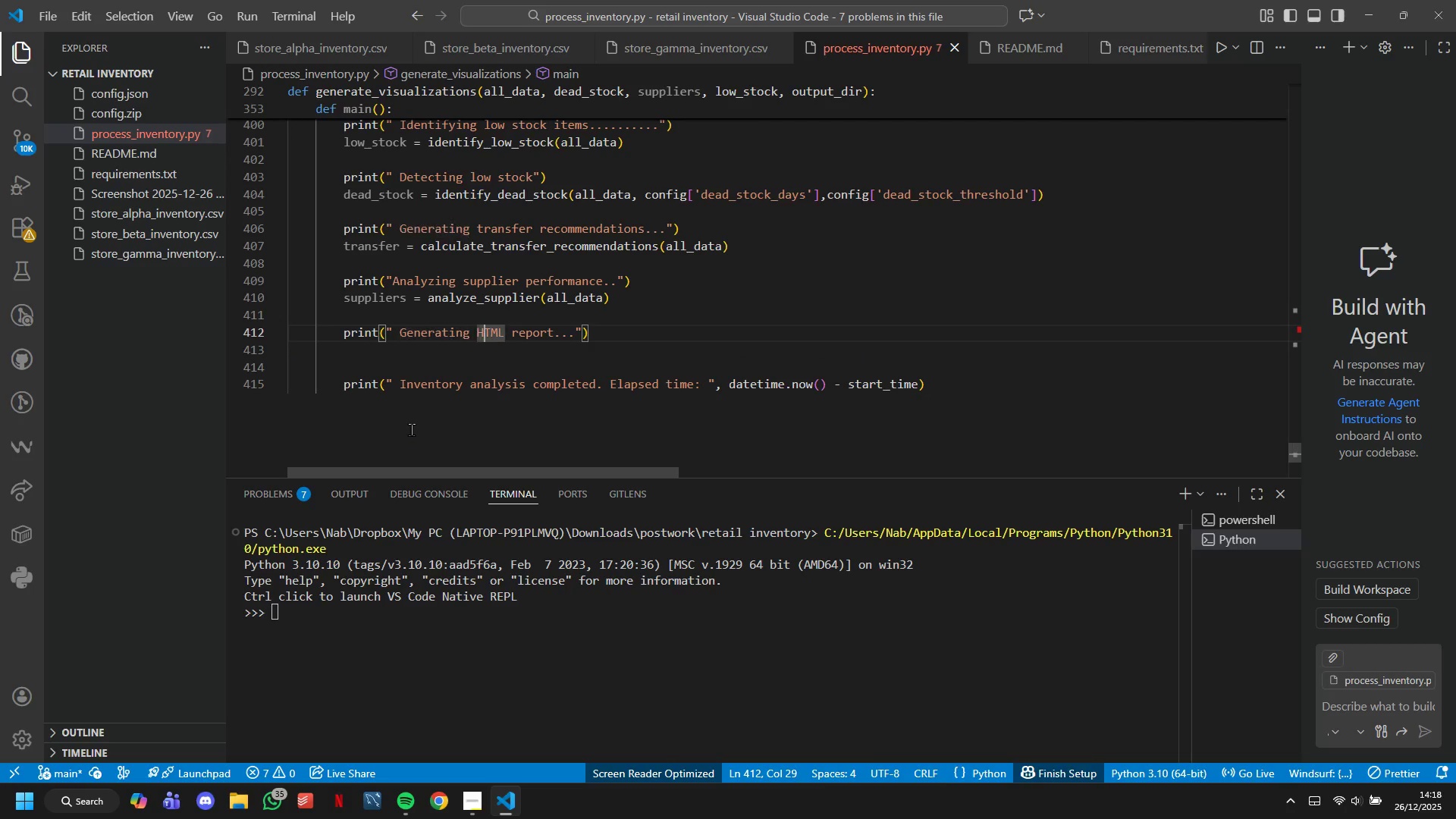 
key(ArrowRight)
 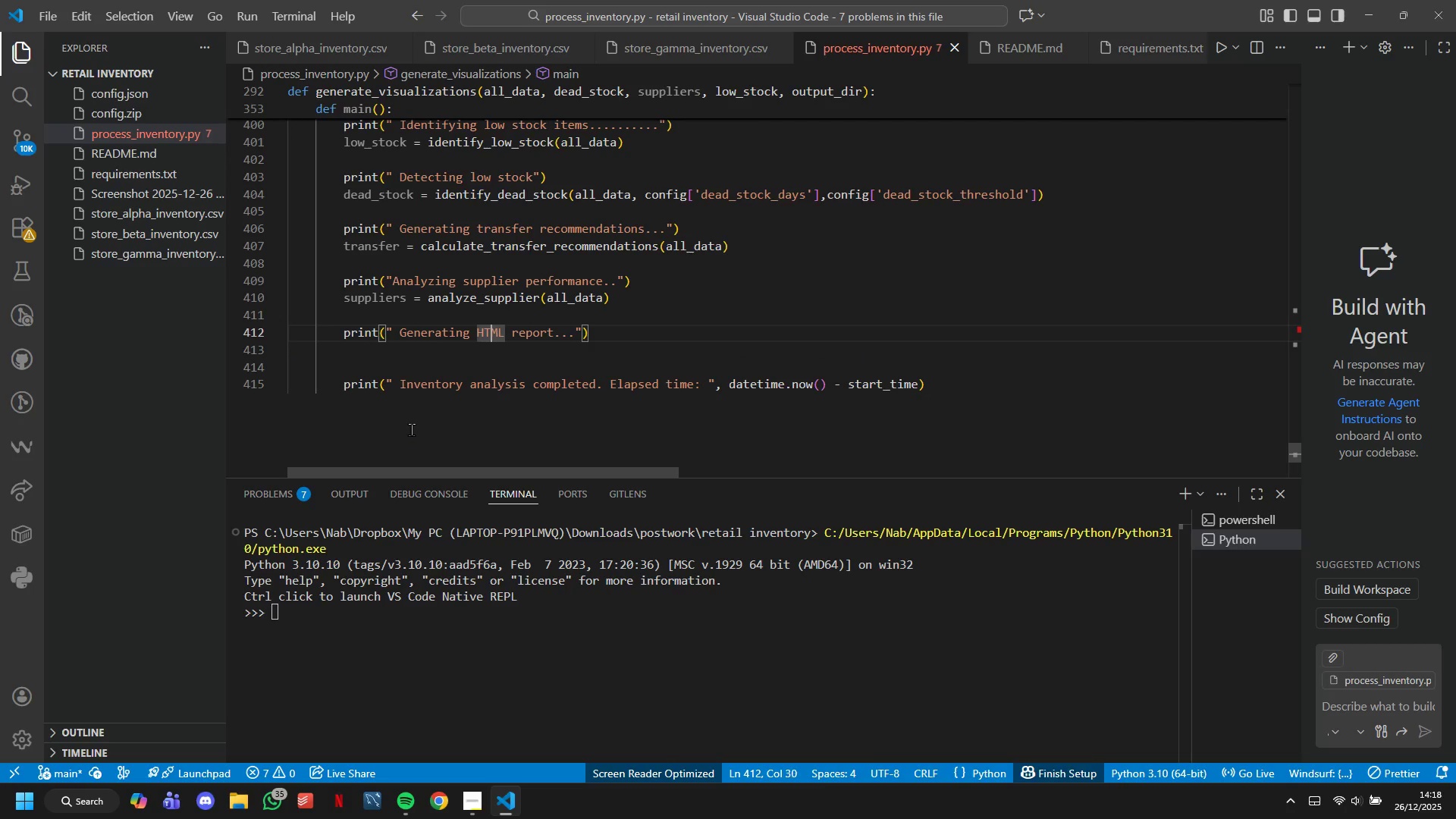 
key(ArrowRight)
 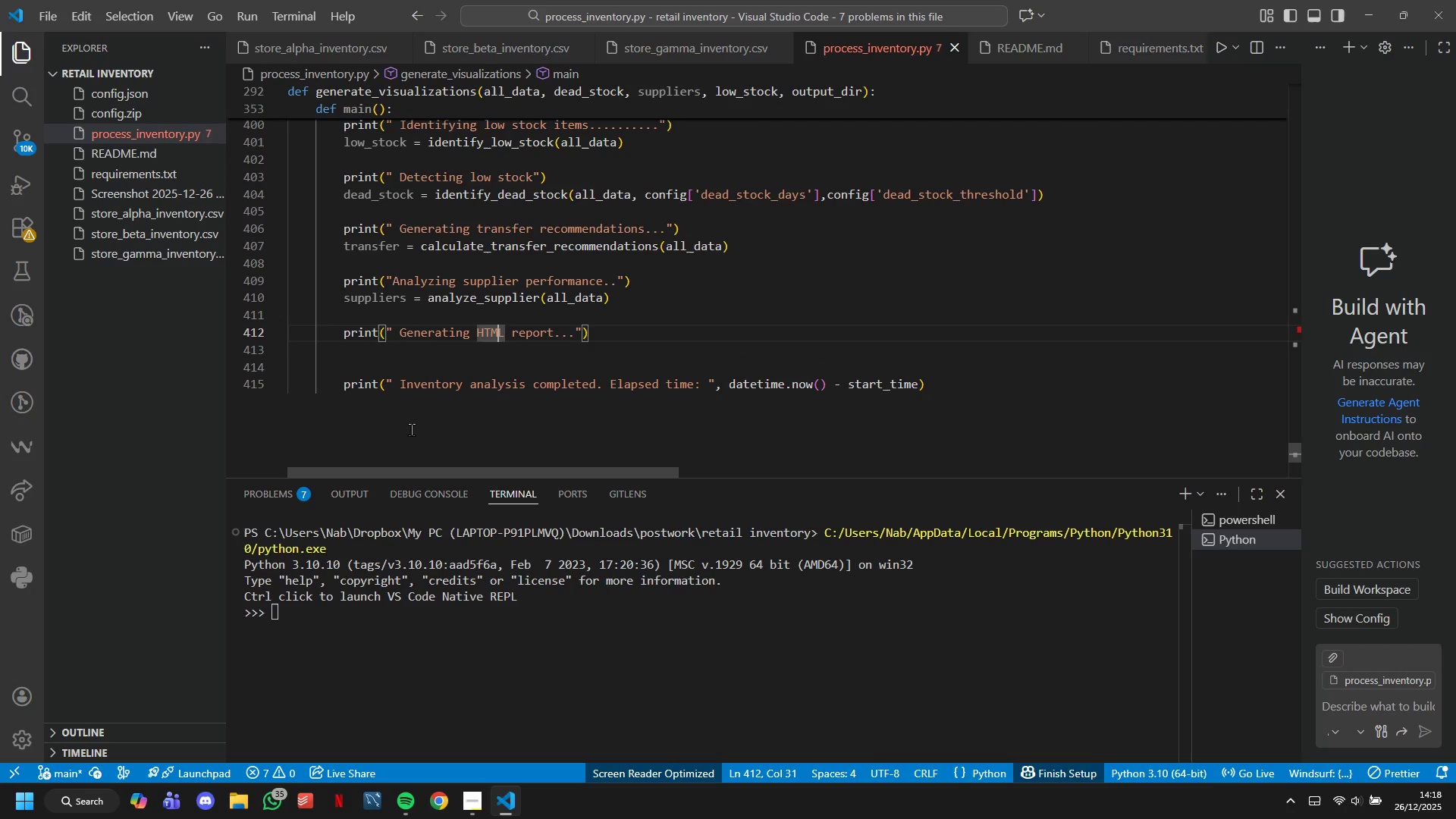 
key(ArrowRight)
 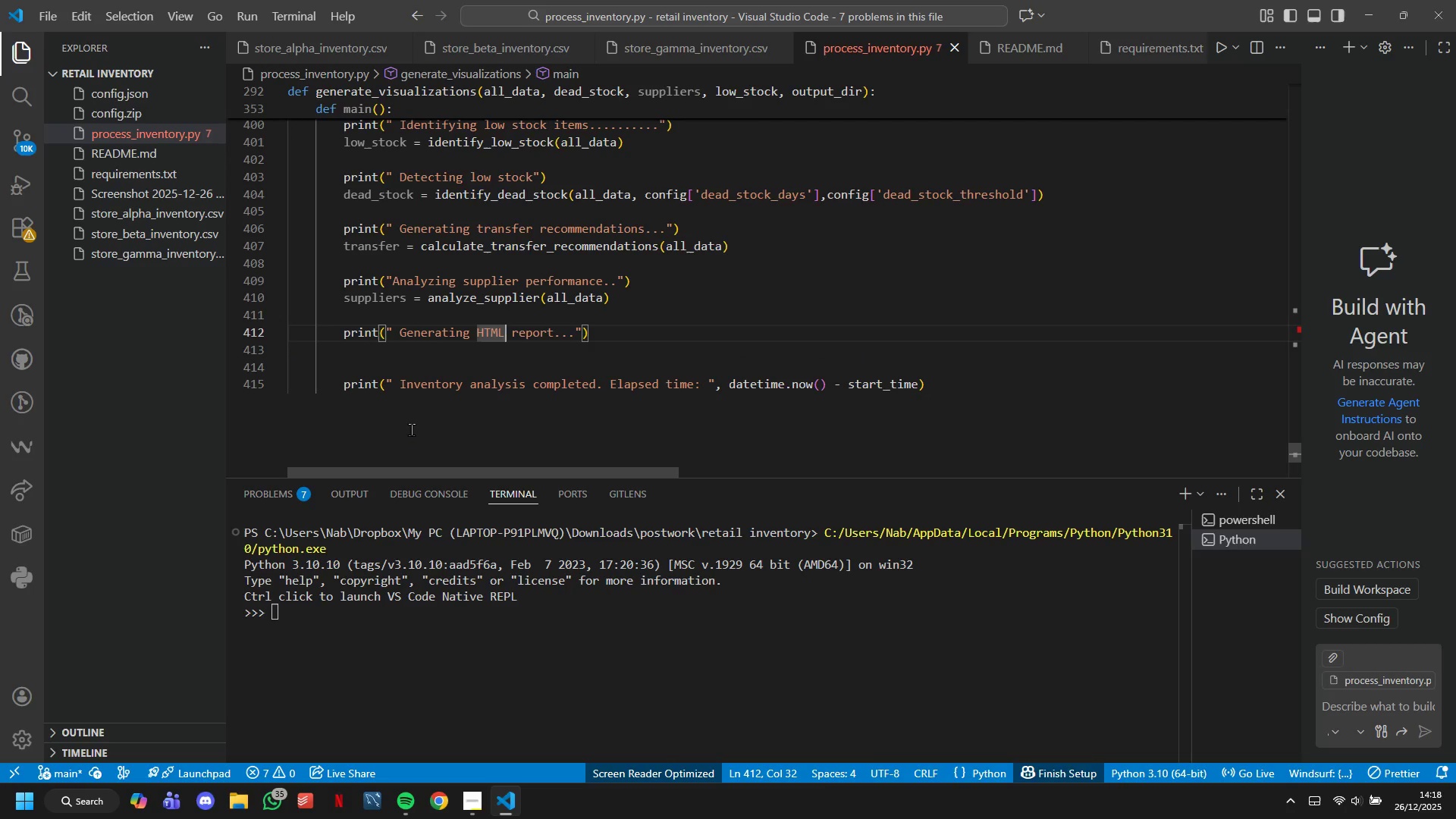 
key(ArrowRight)
 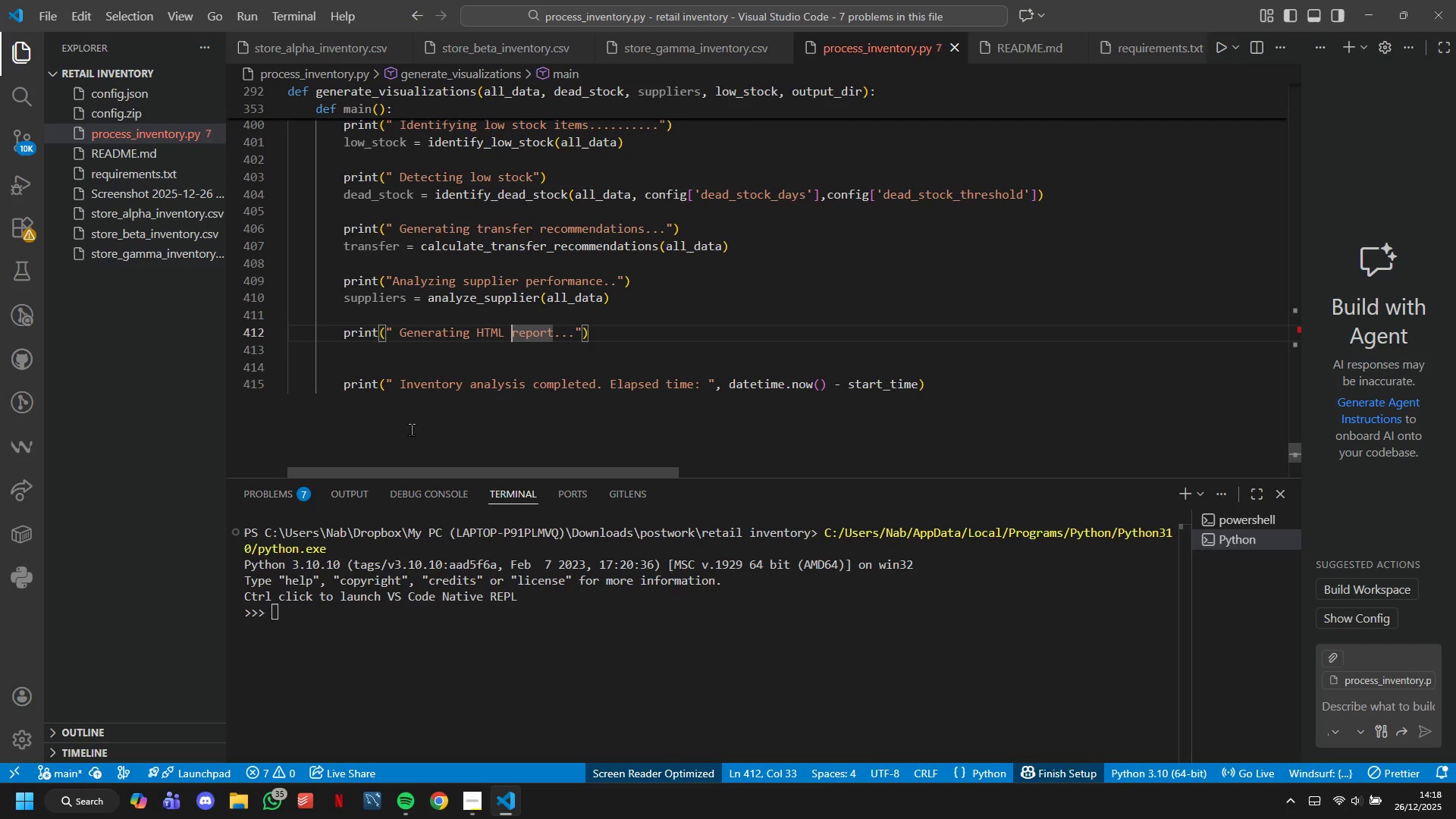 
key(Backspace)
 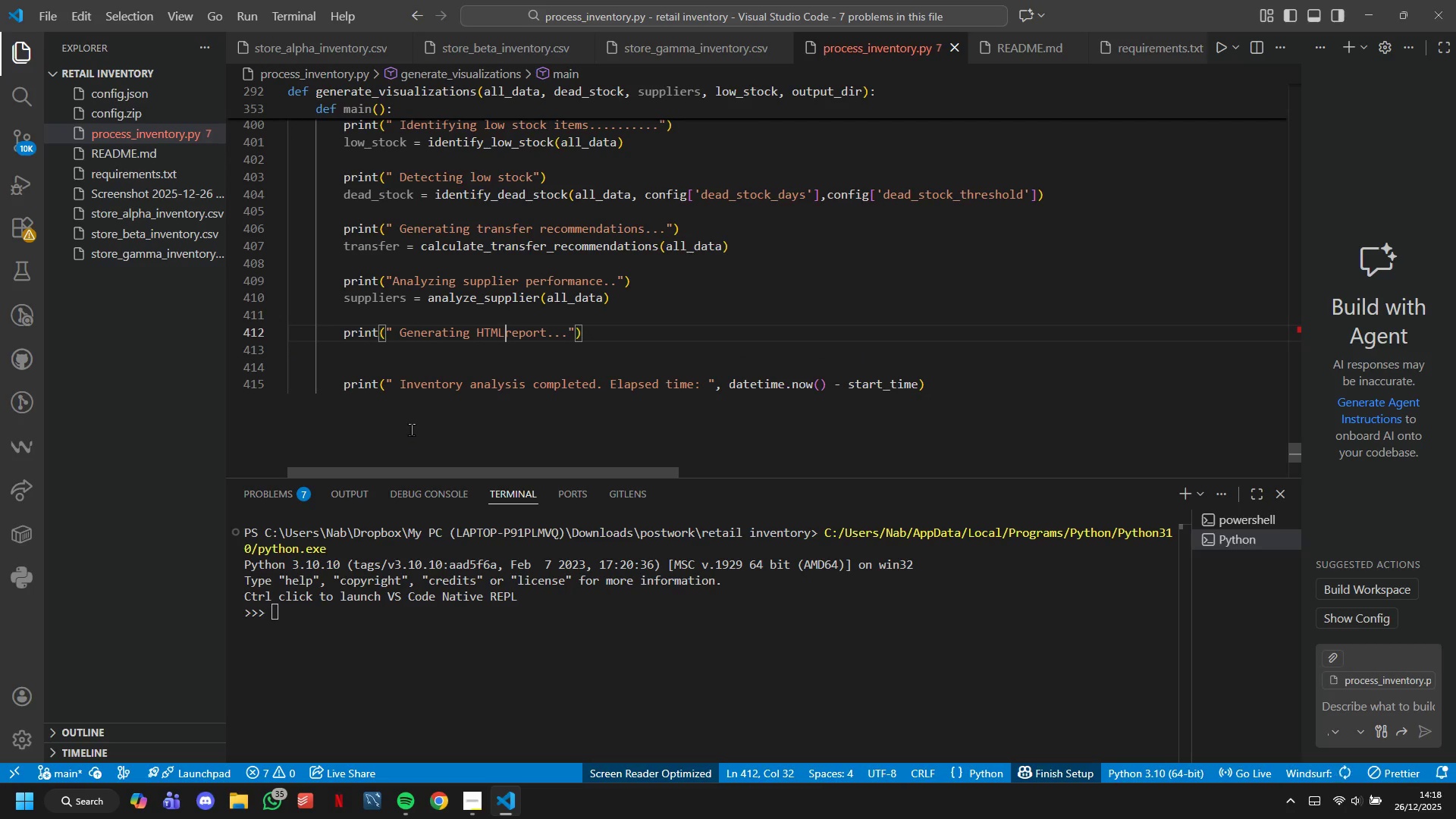 
key(Backspace)
 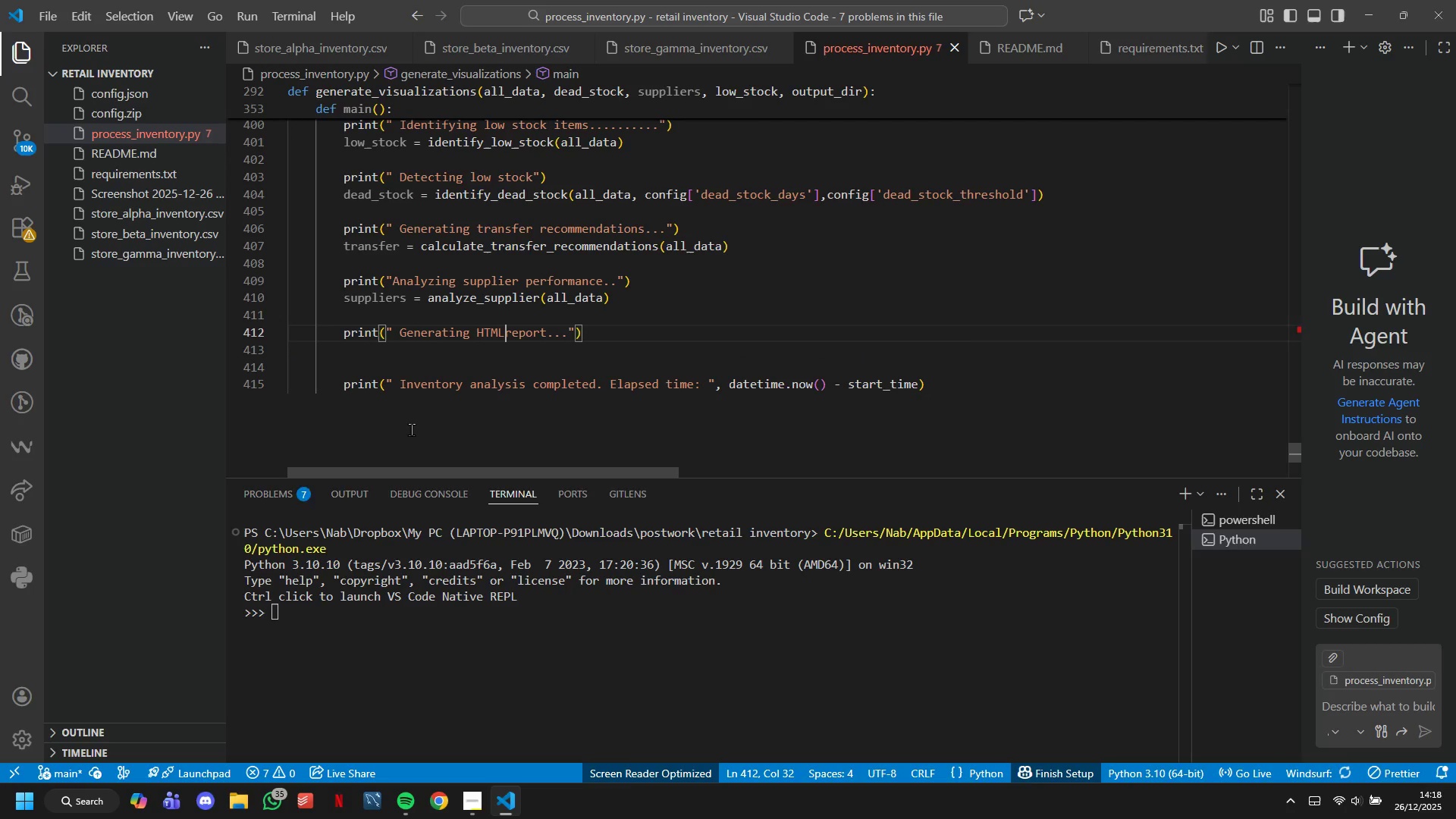 
key(Backspace)
 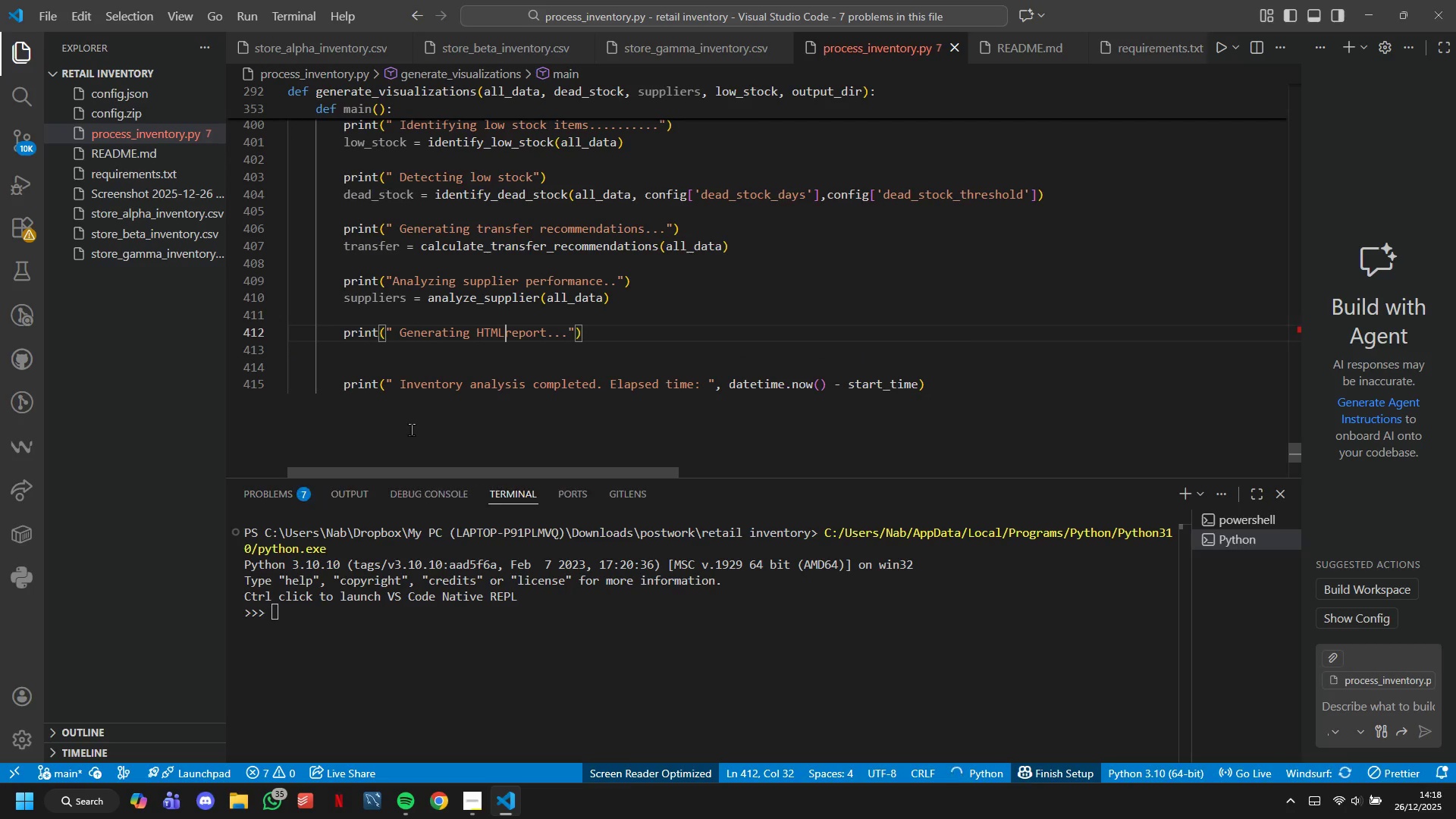 
key(Backspace)
 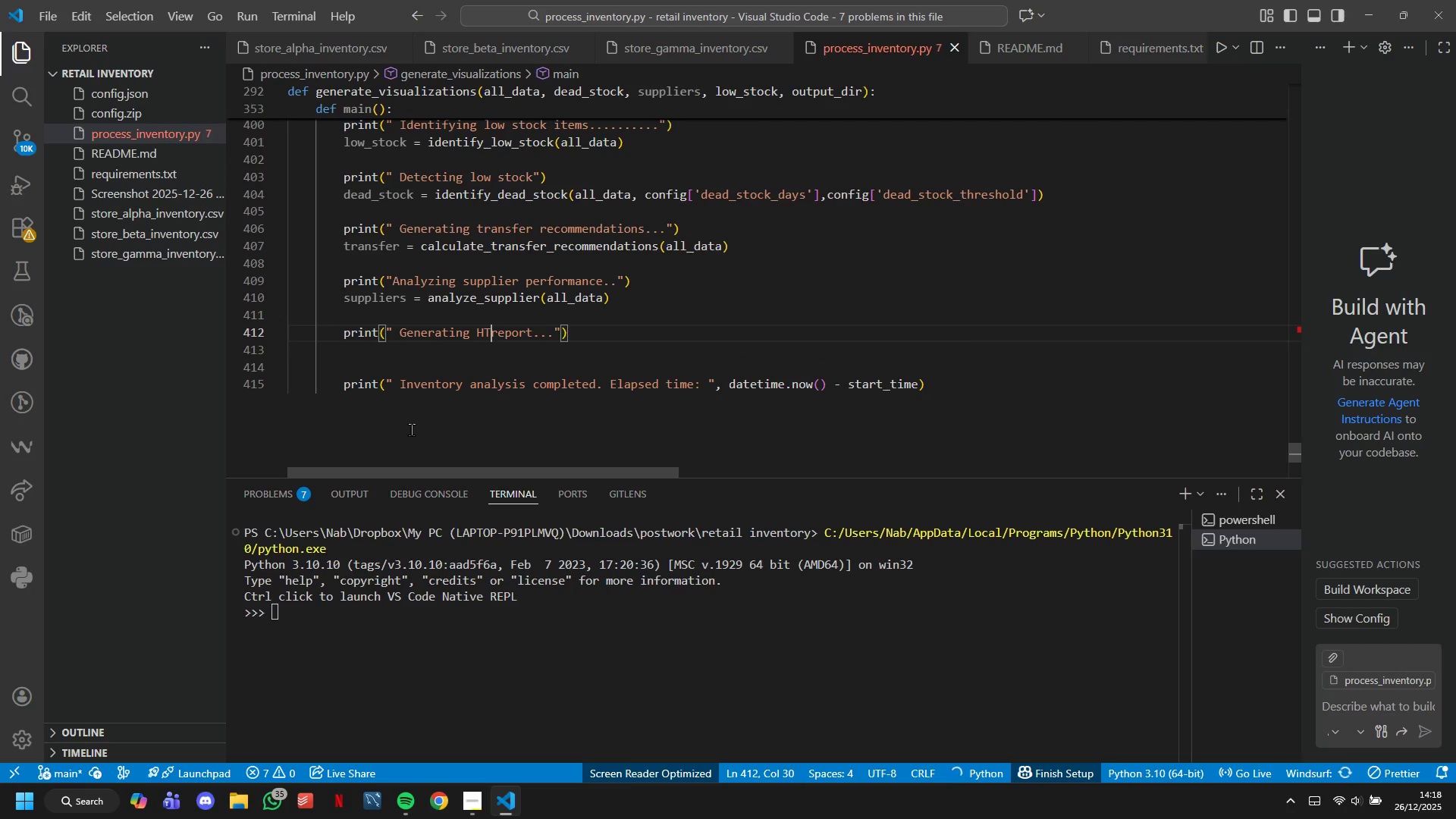 
key(Backspace)
 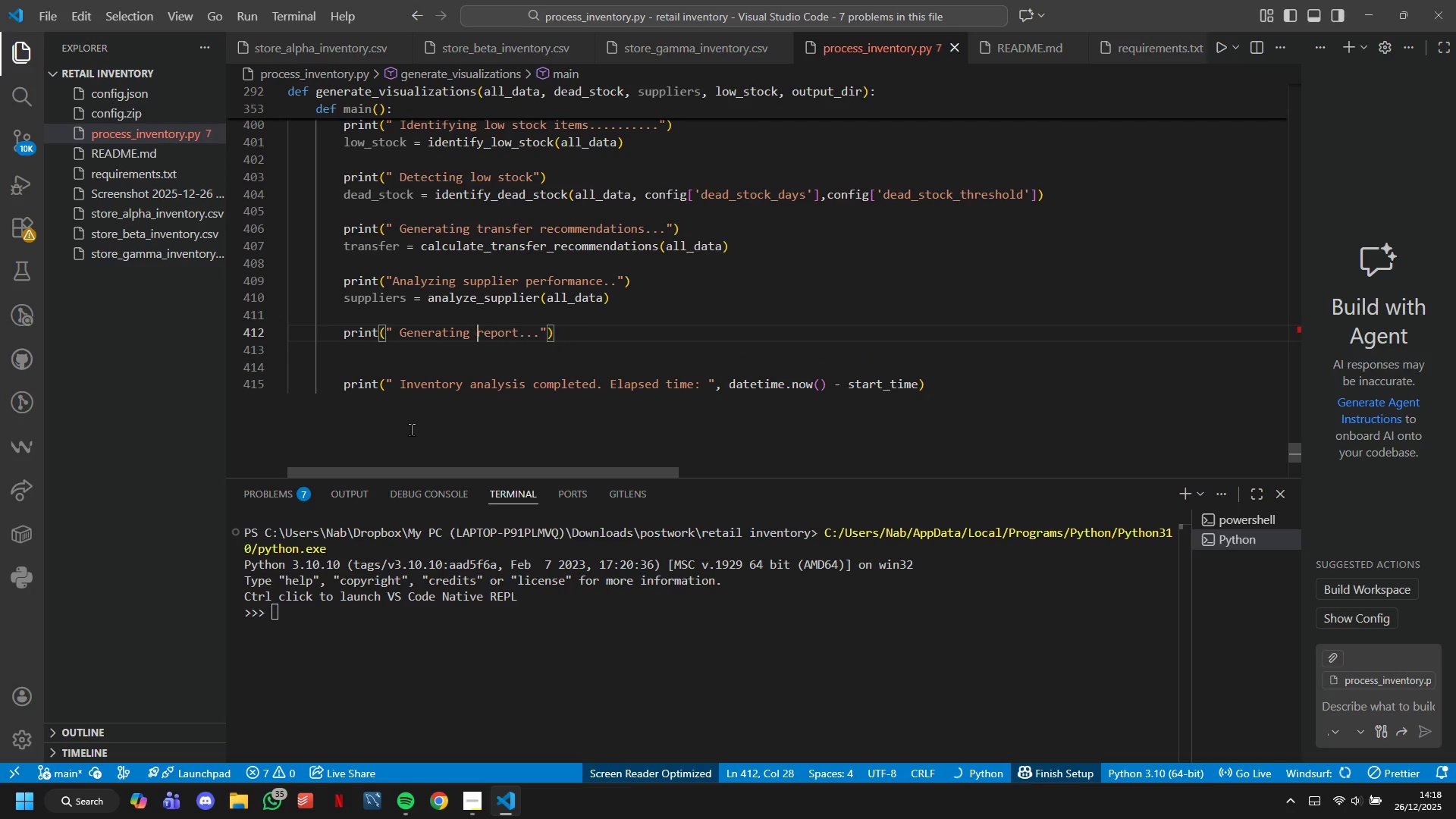 
key(Backspace)
 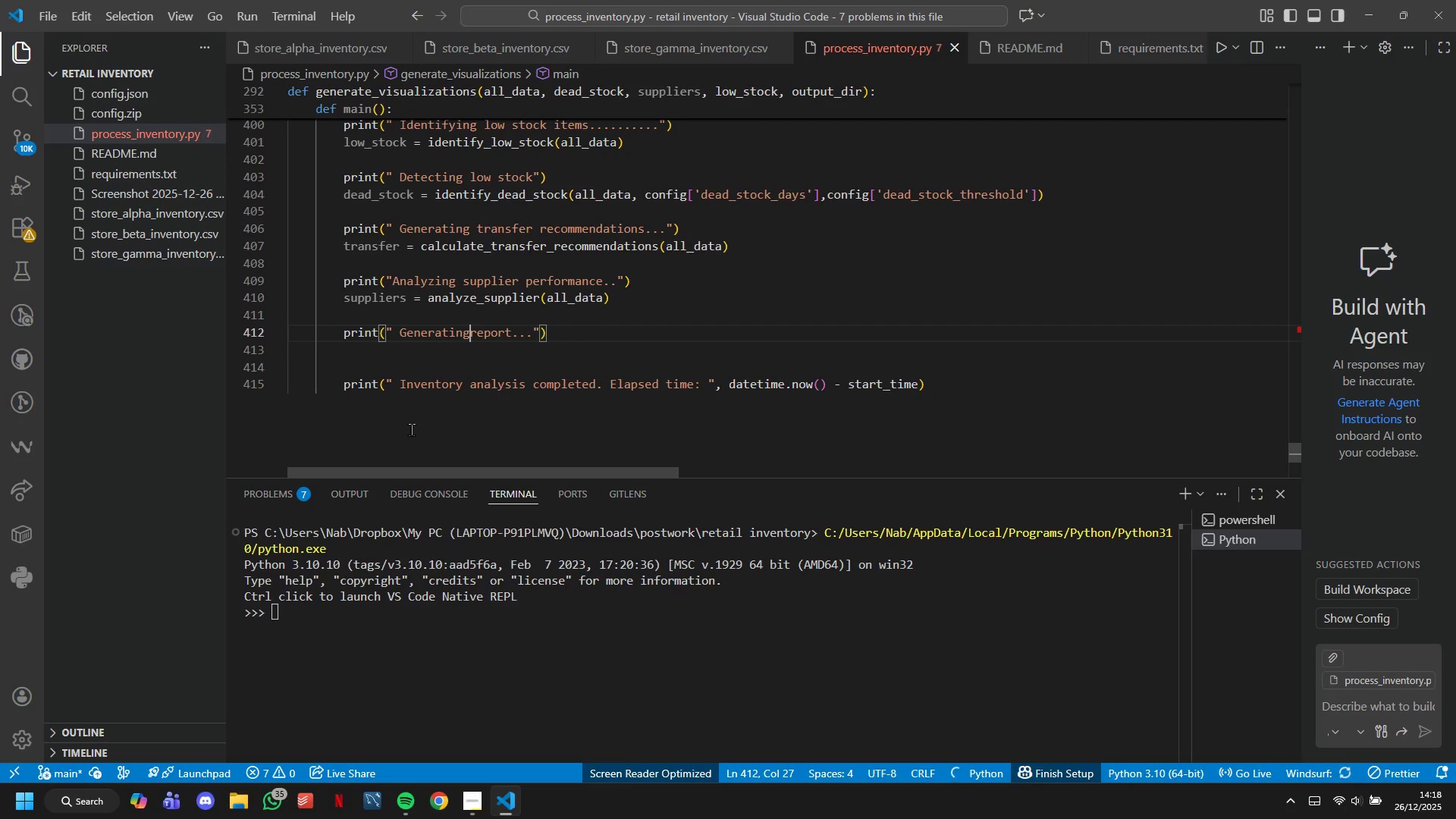 
key(ArrowRight)
 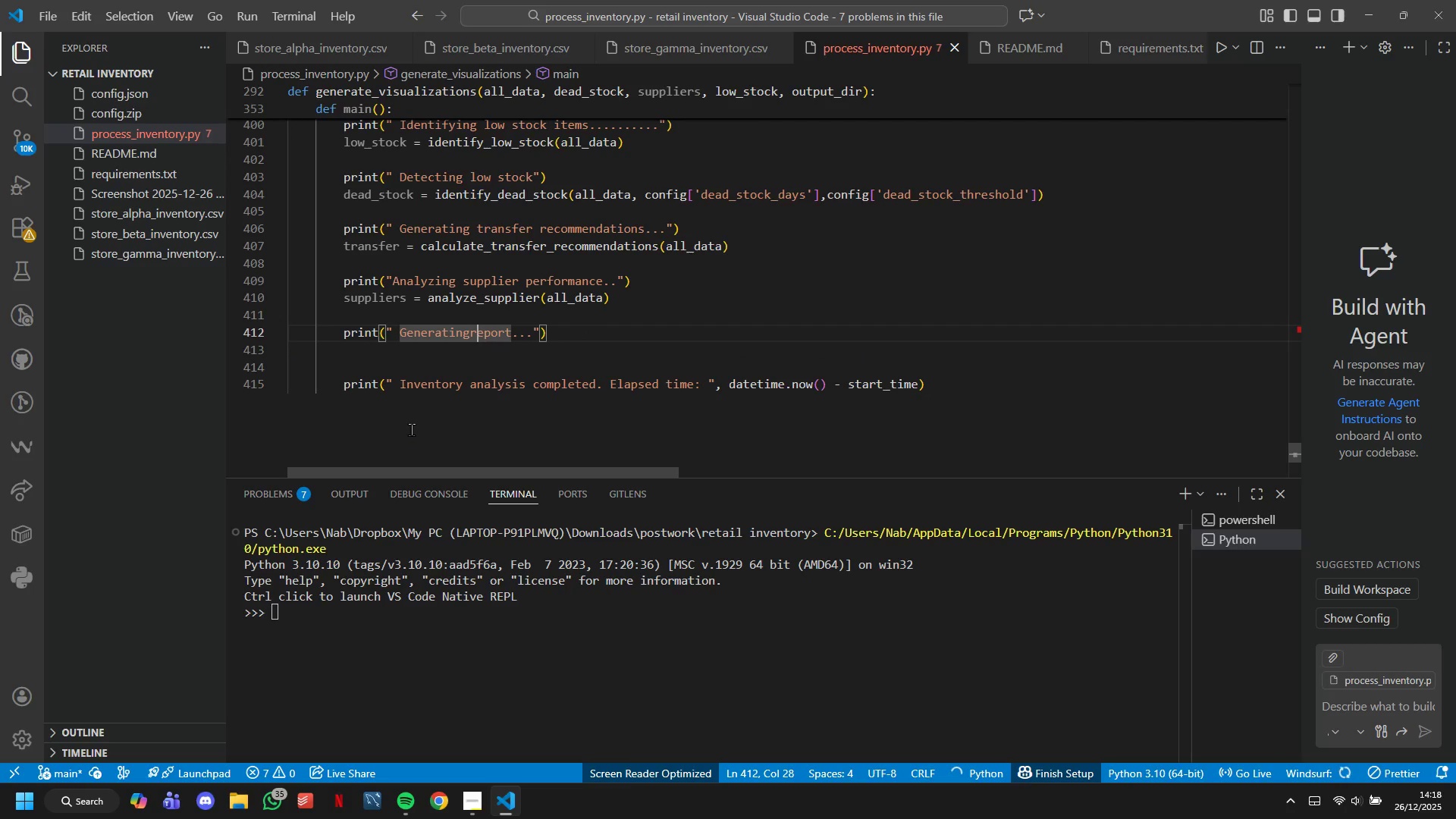 
key(ArrowLeft)
 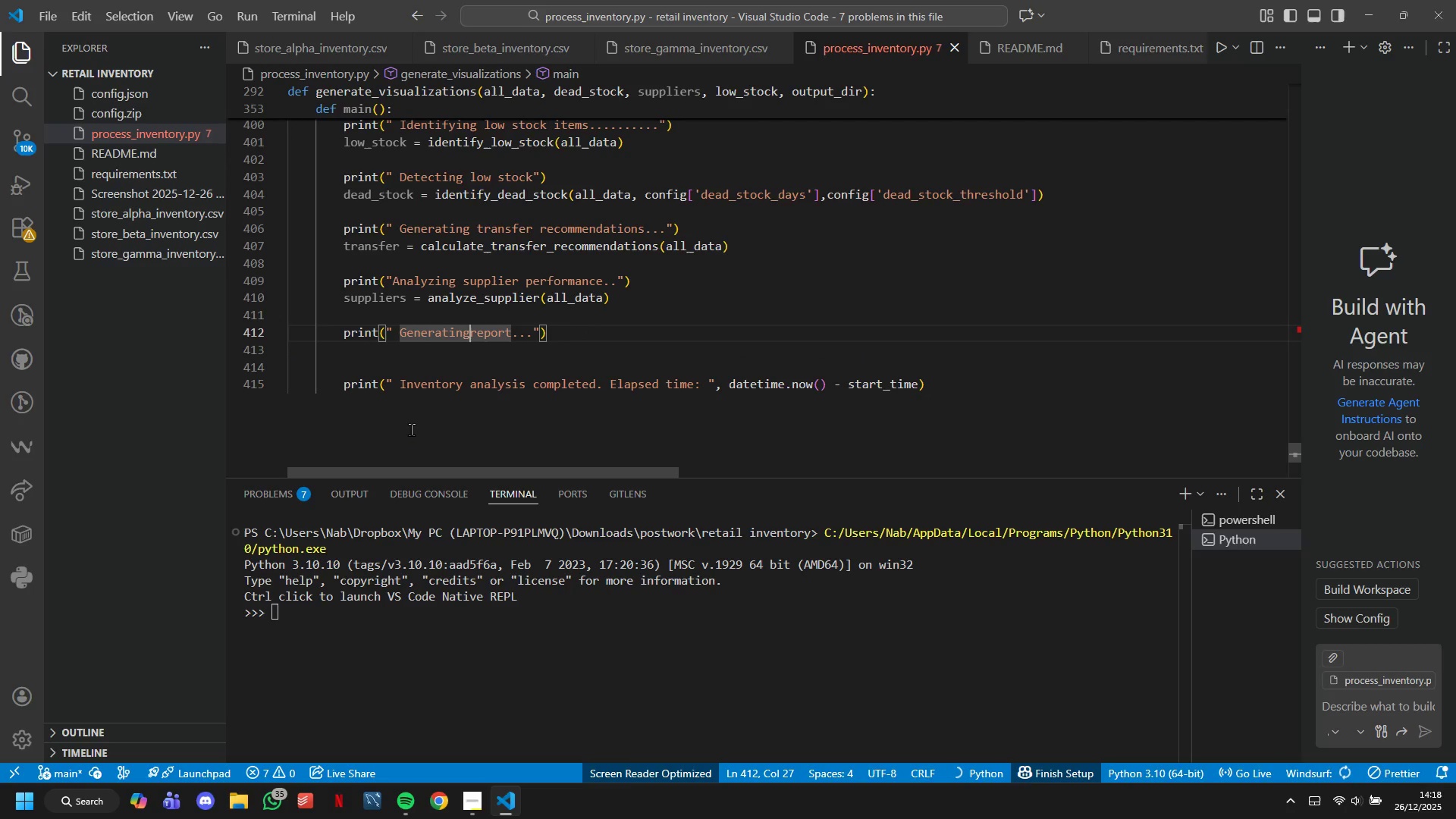 
key(Space)
 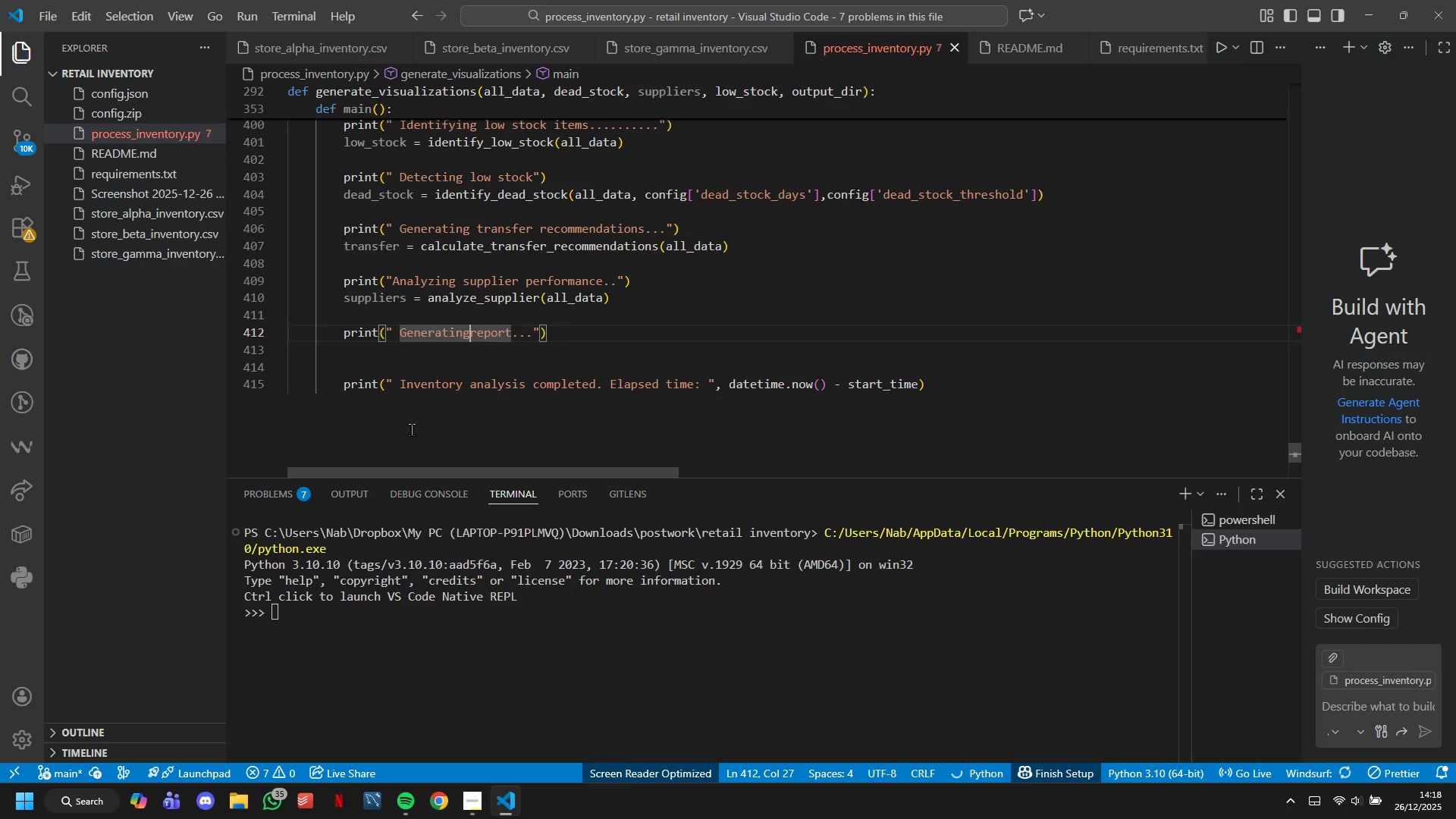 
key(ArrowRight)
 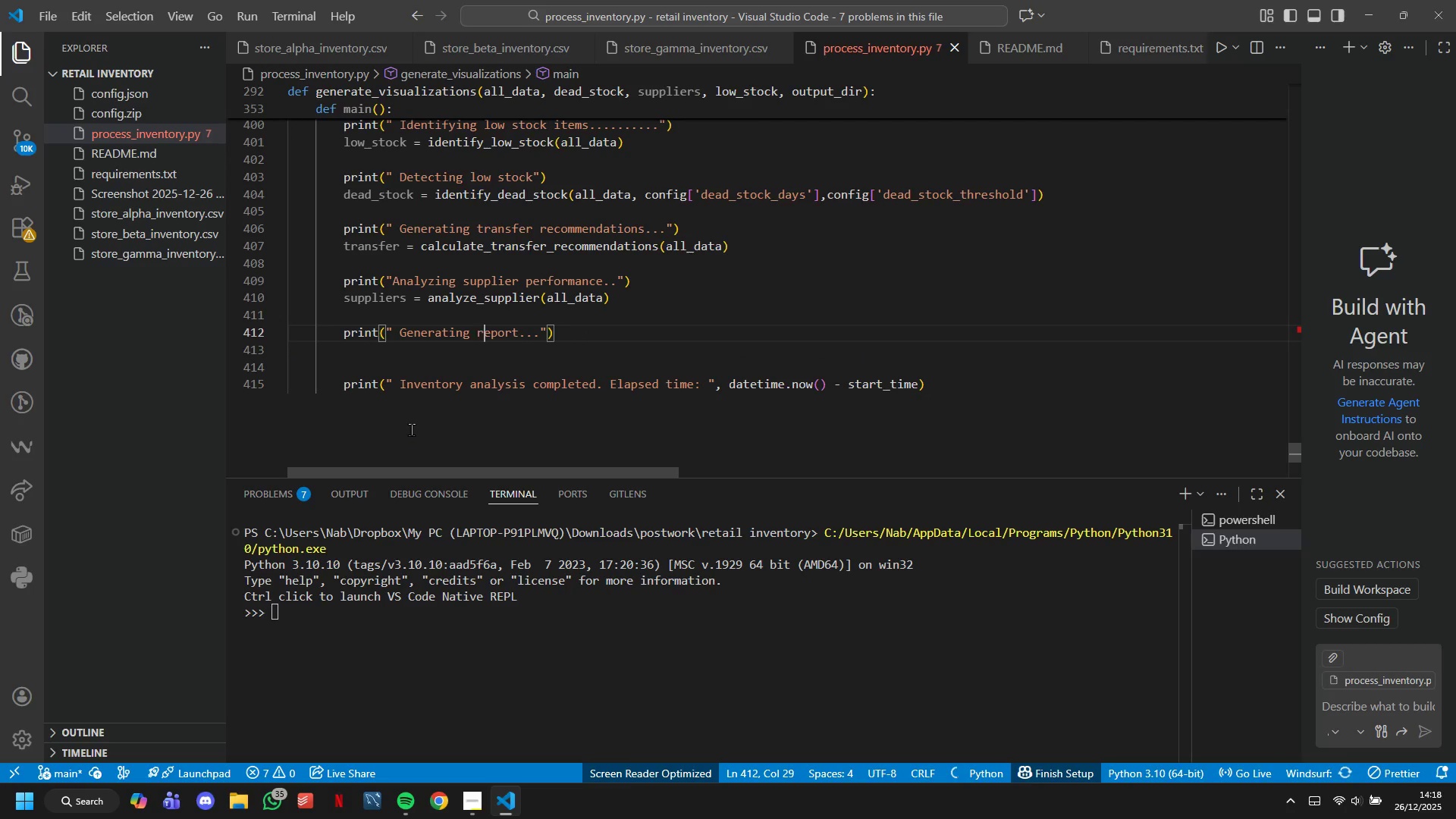 
key(ArrowRight)
 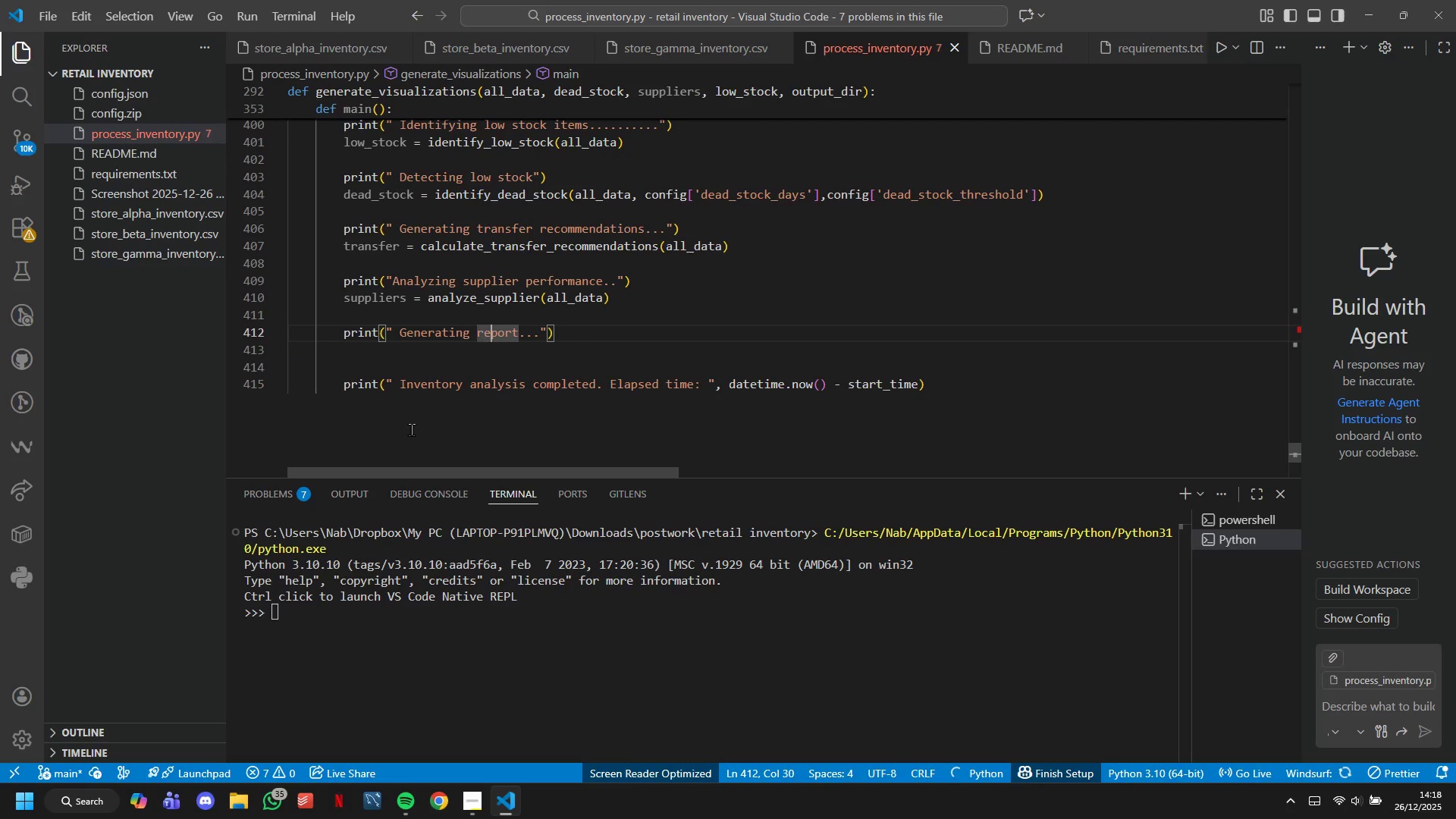 
key(ArrowRight)
 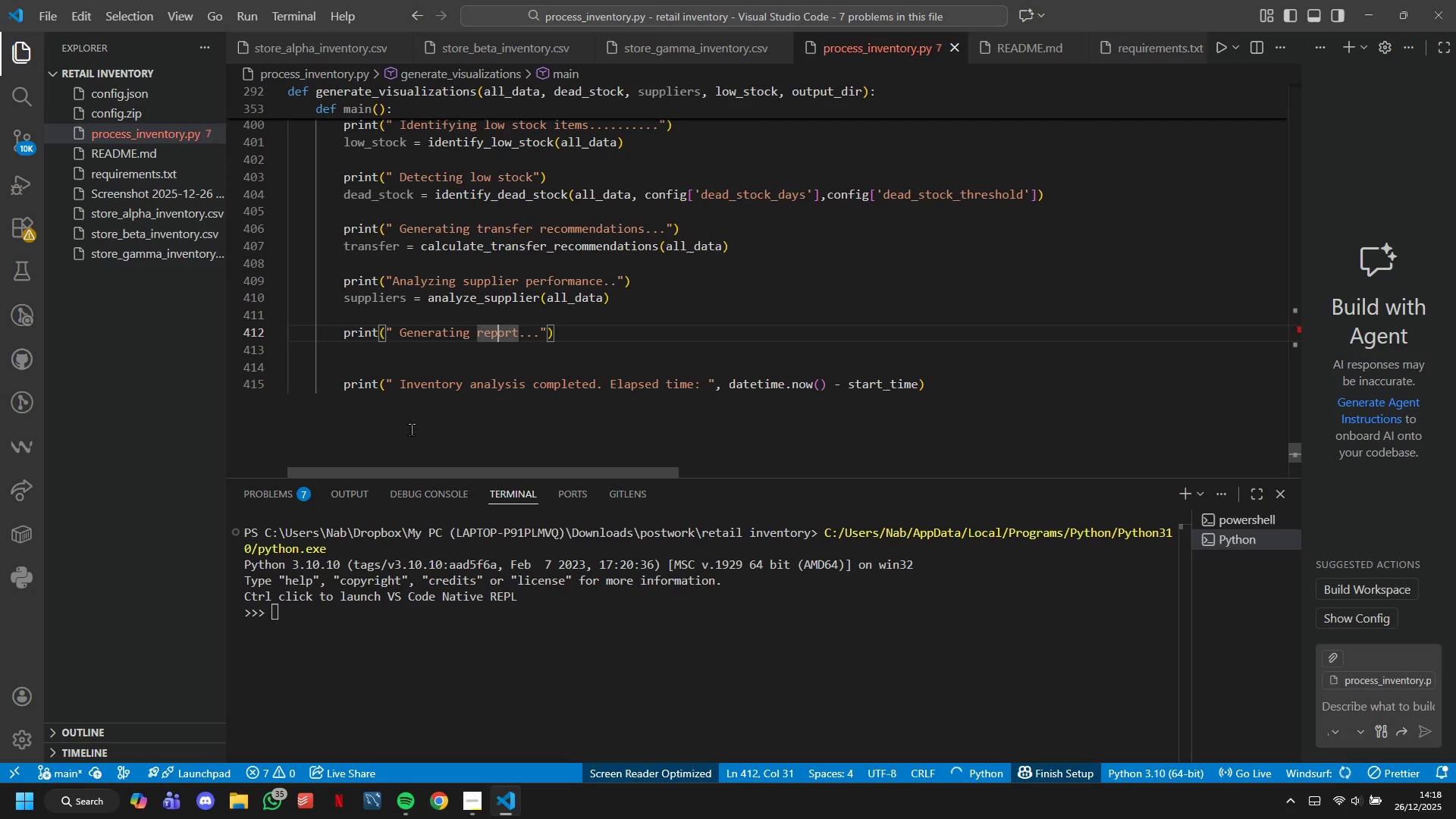 
key(ArrowRight)
 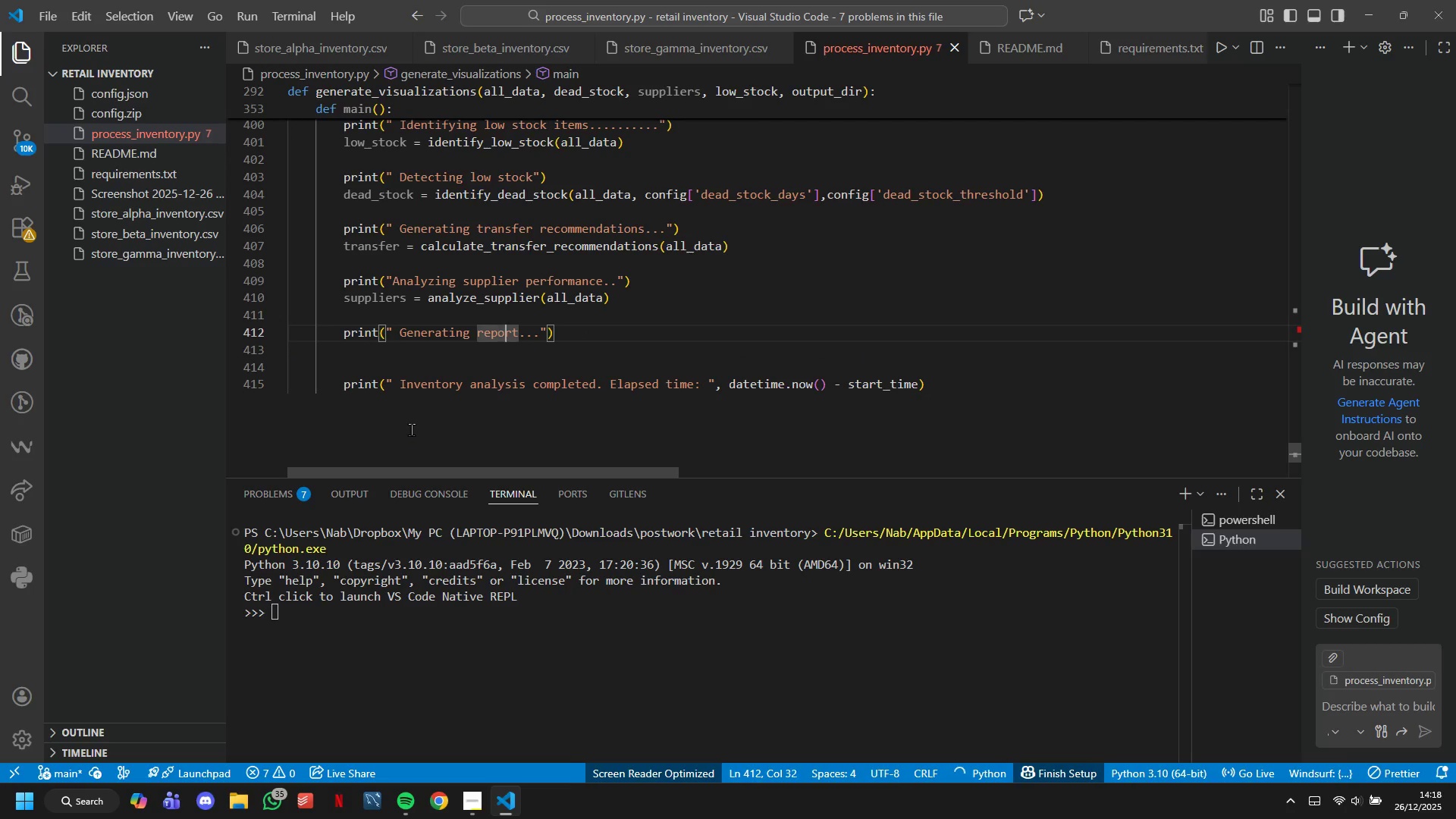 
key(ArrowRight)
 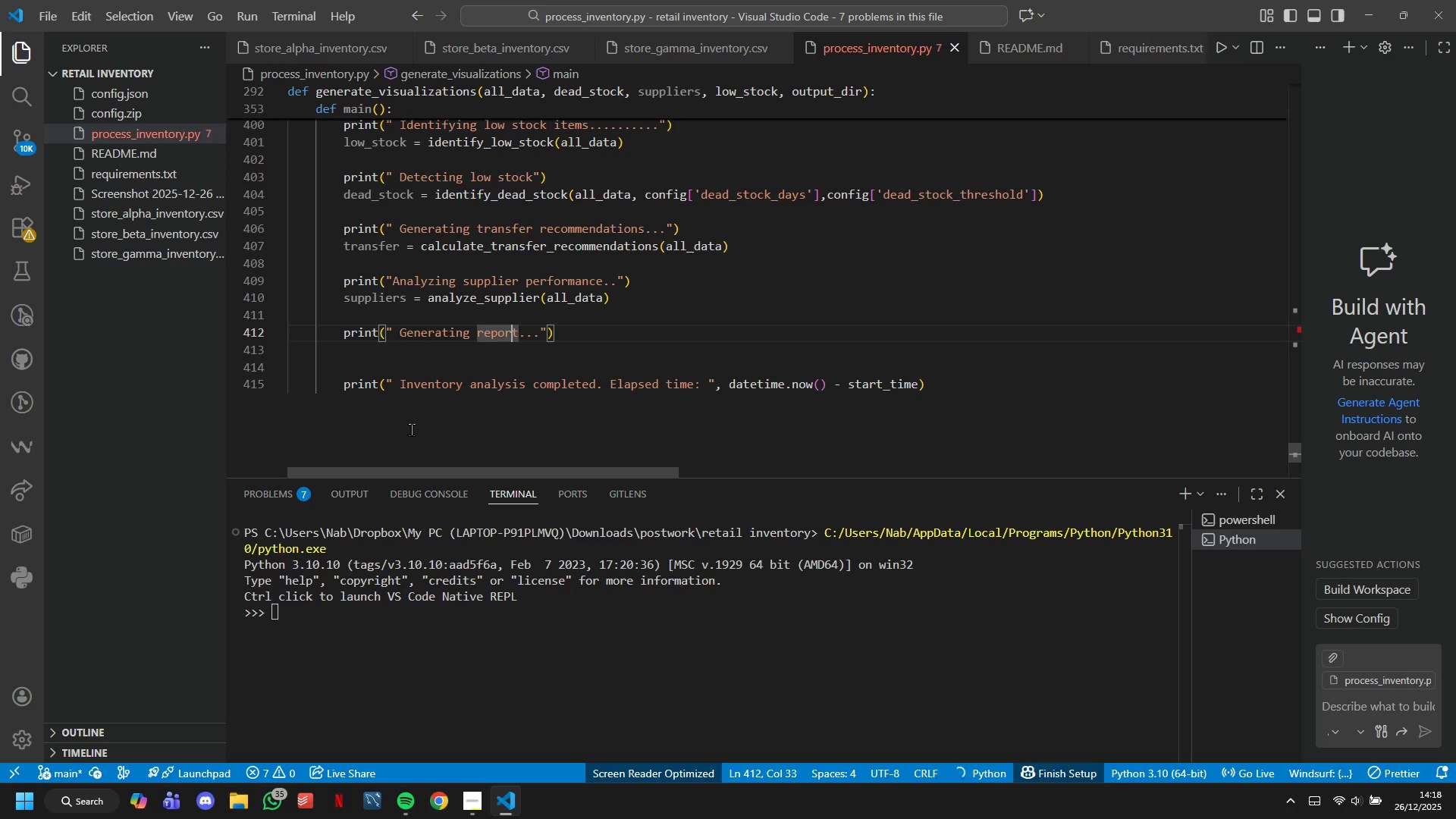 
key(ArrowRight)
 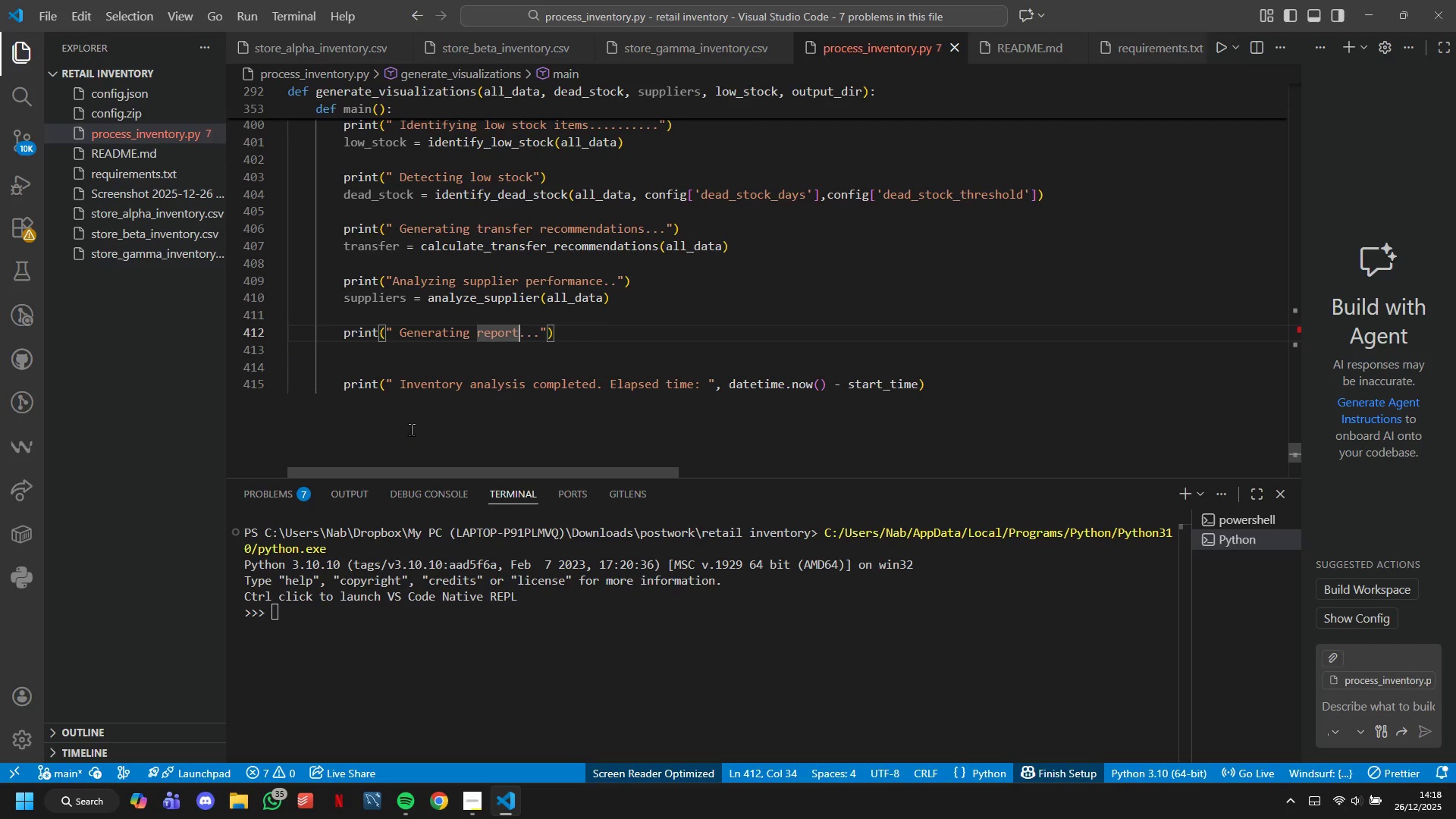 
key(S)
 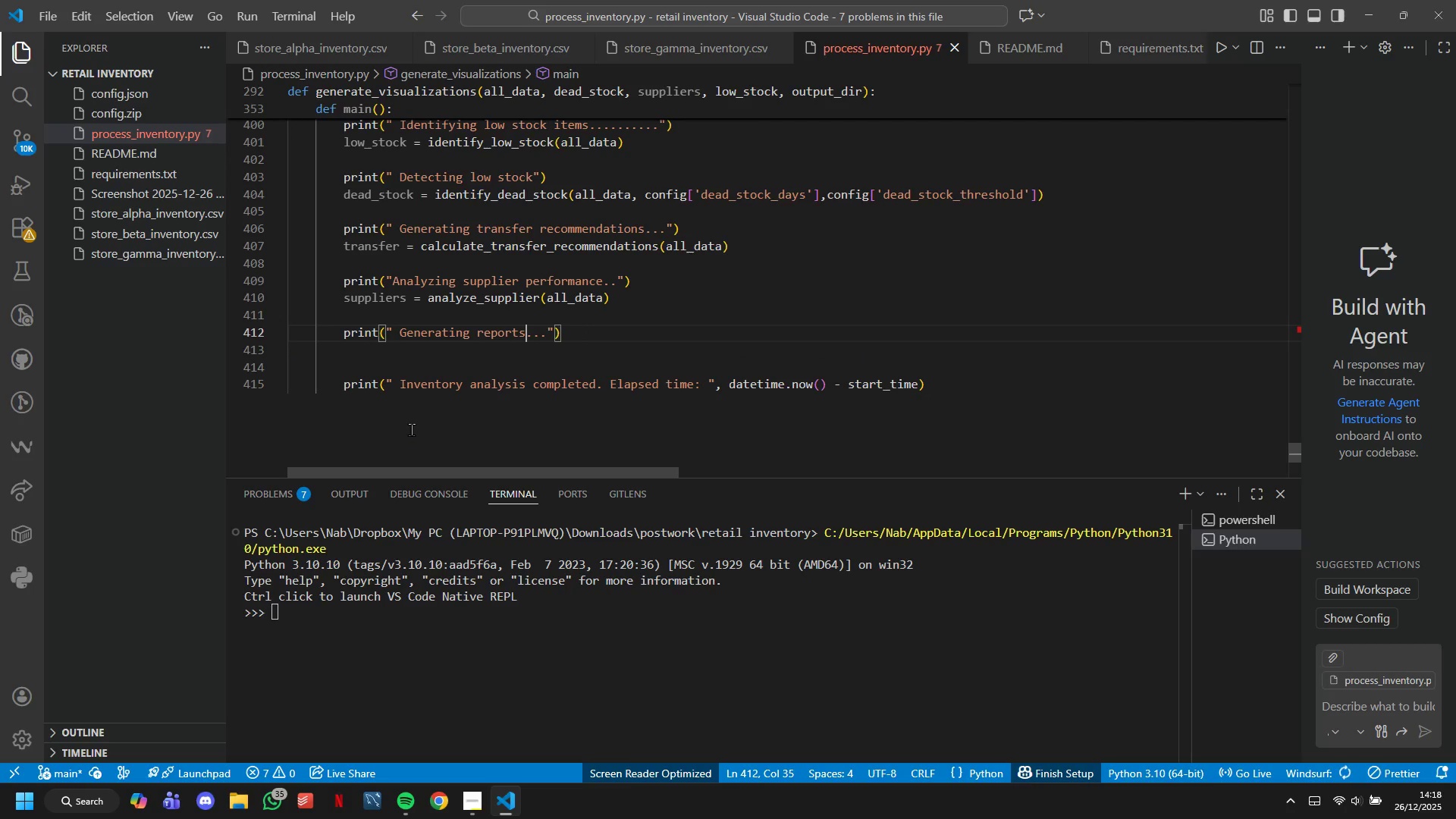 
key(ArrowDown)
 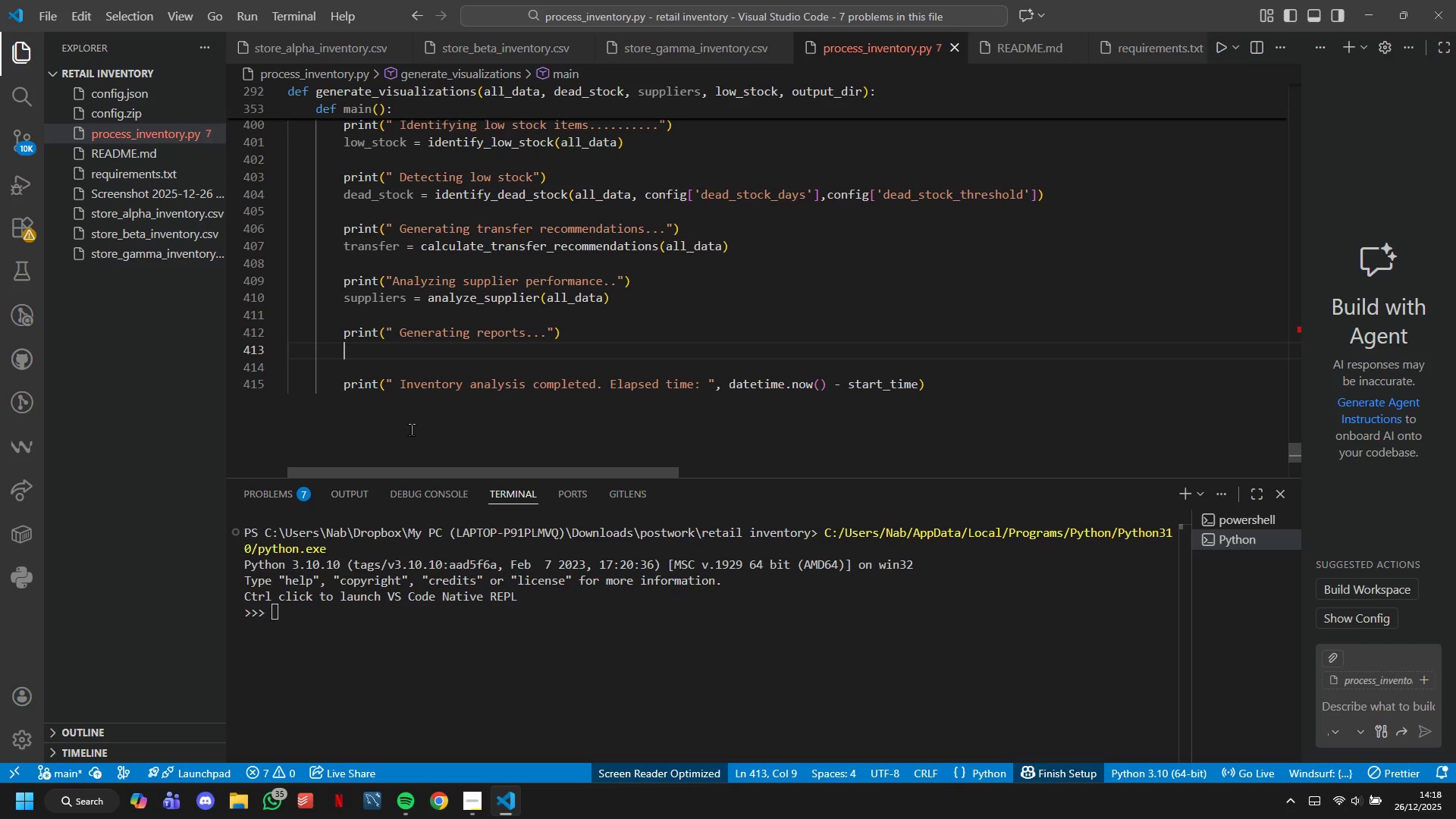 
type(gene)
 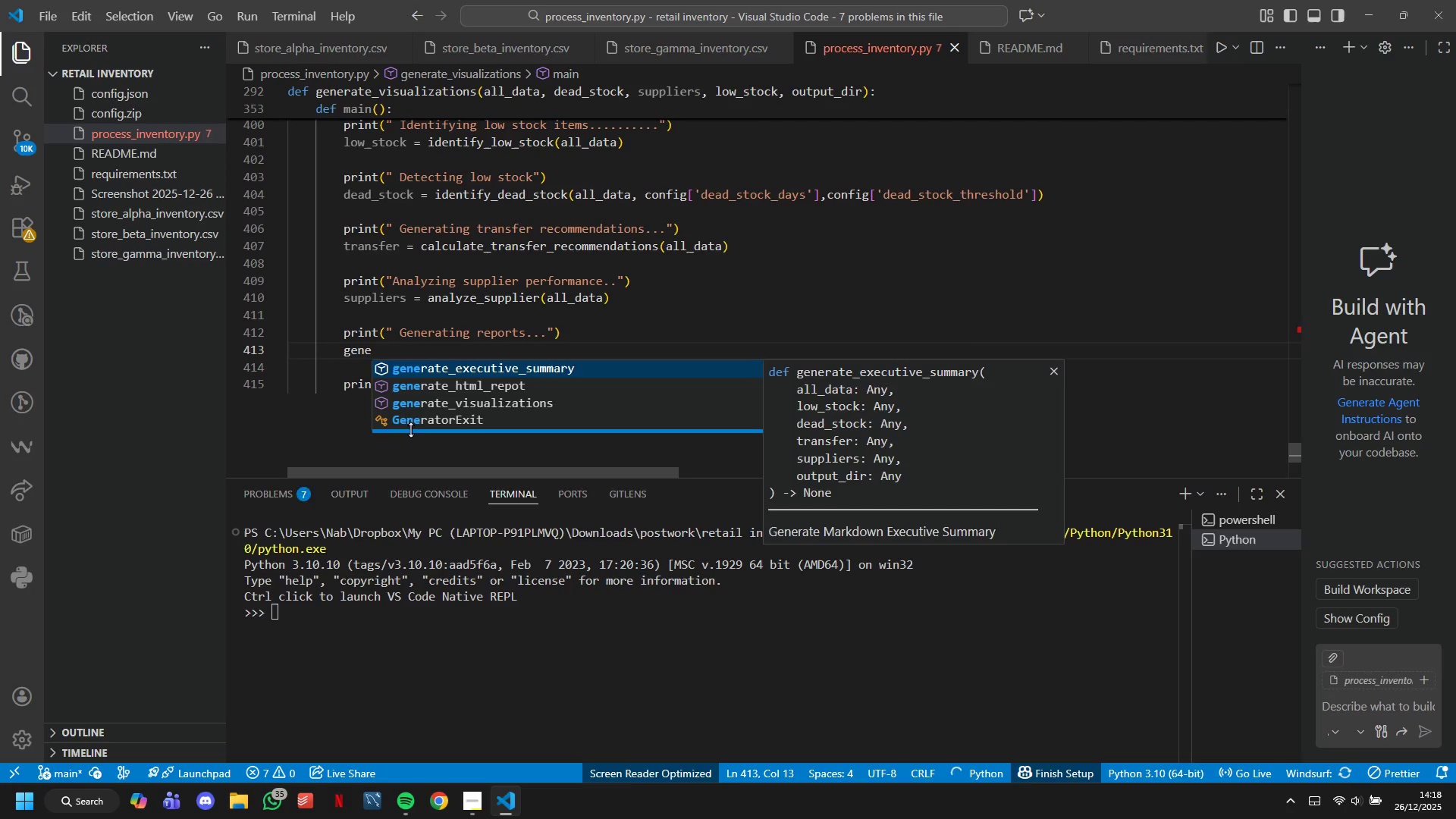 
key(Enter)
 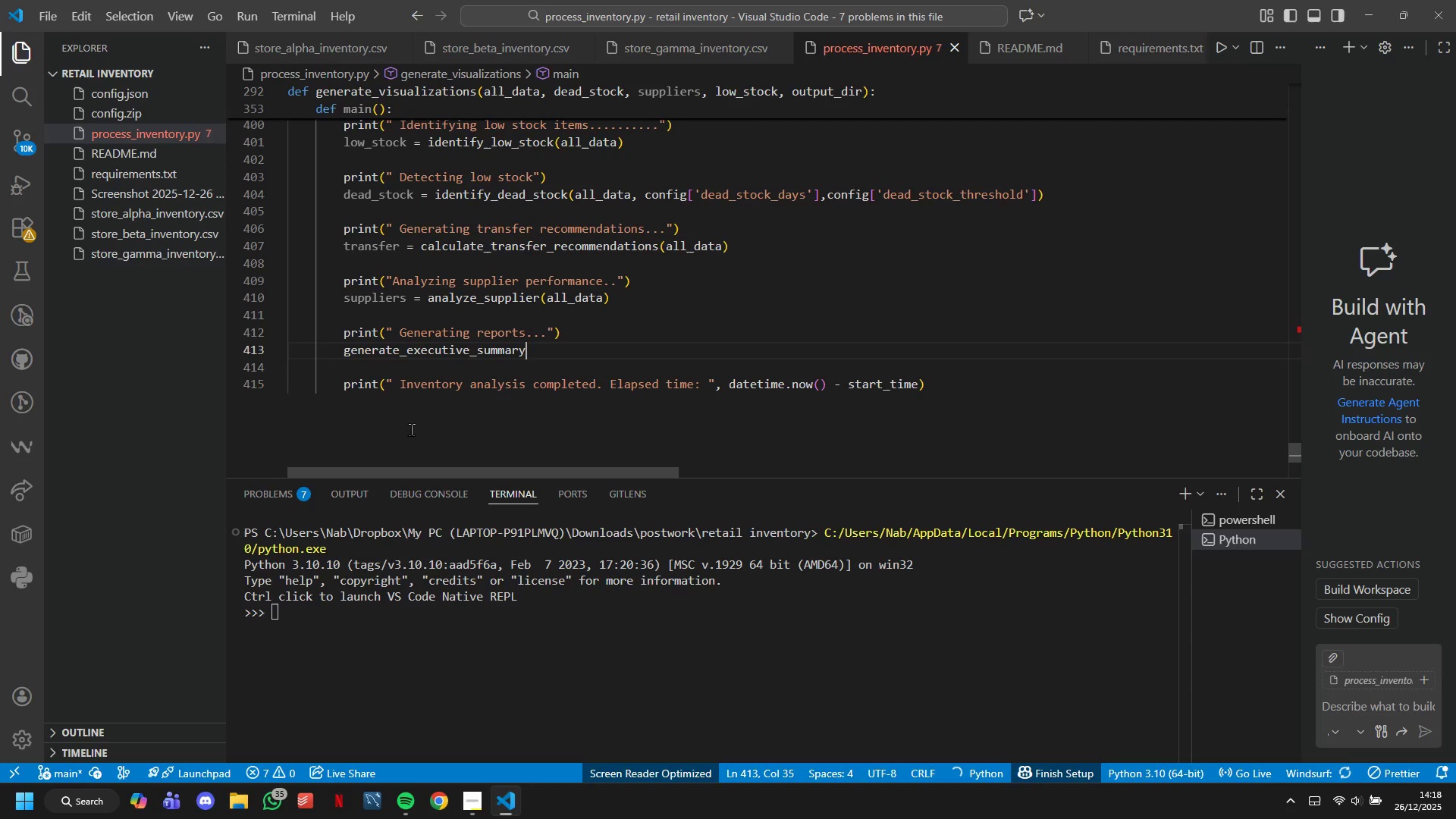 
key(Shift+9)
 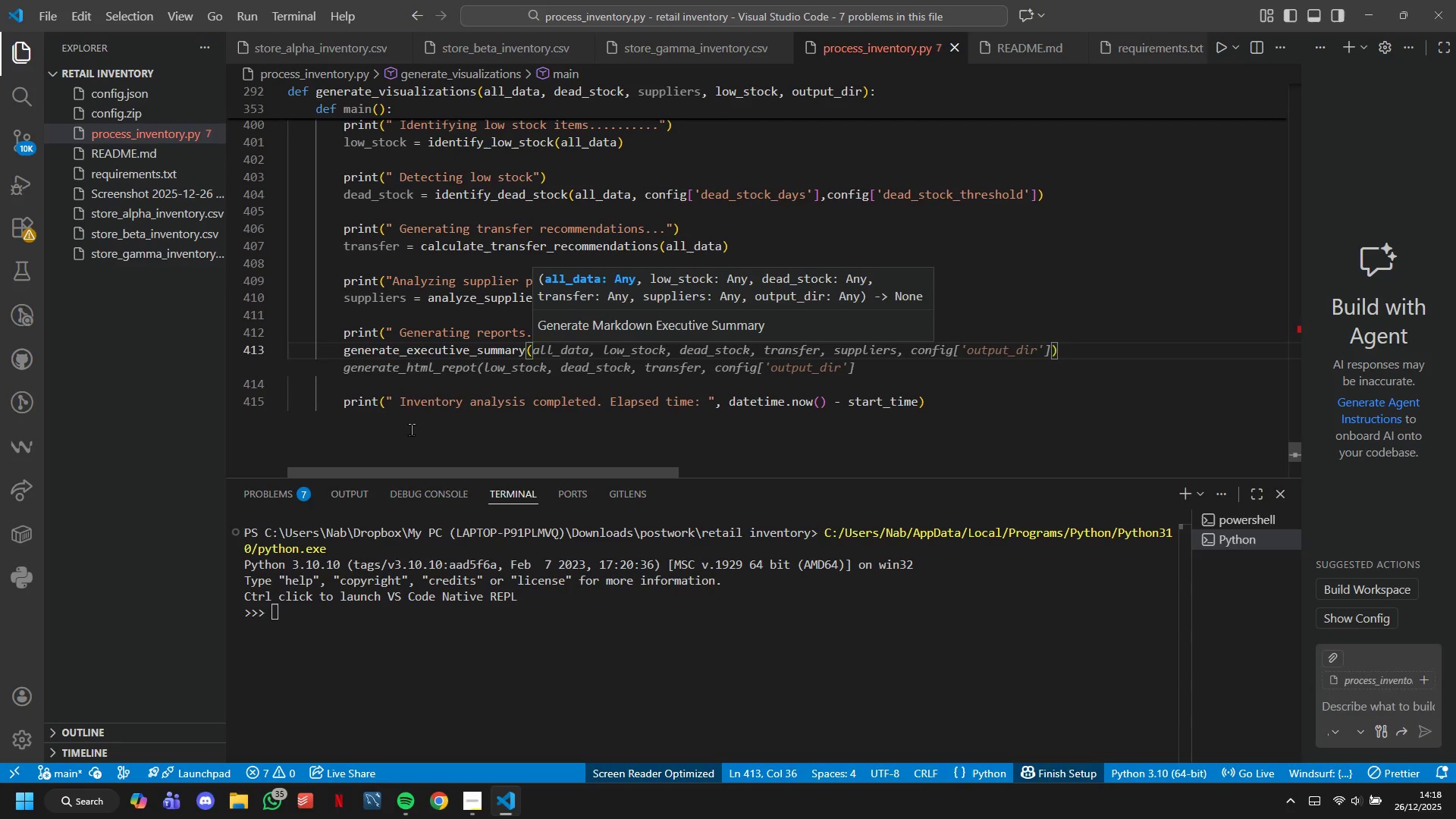 
key(Tab)
 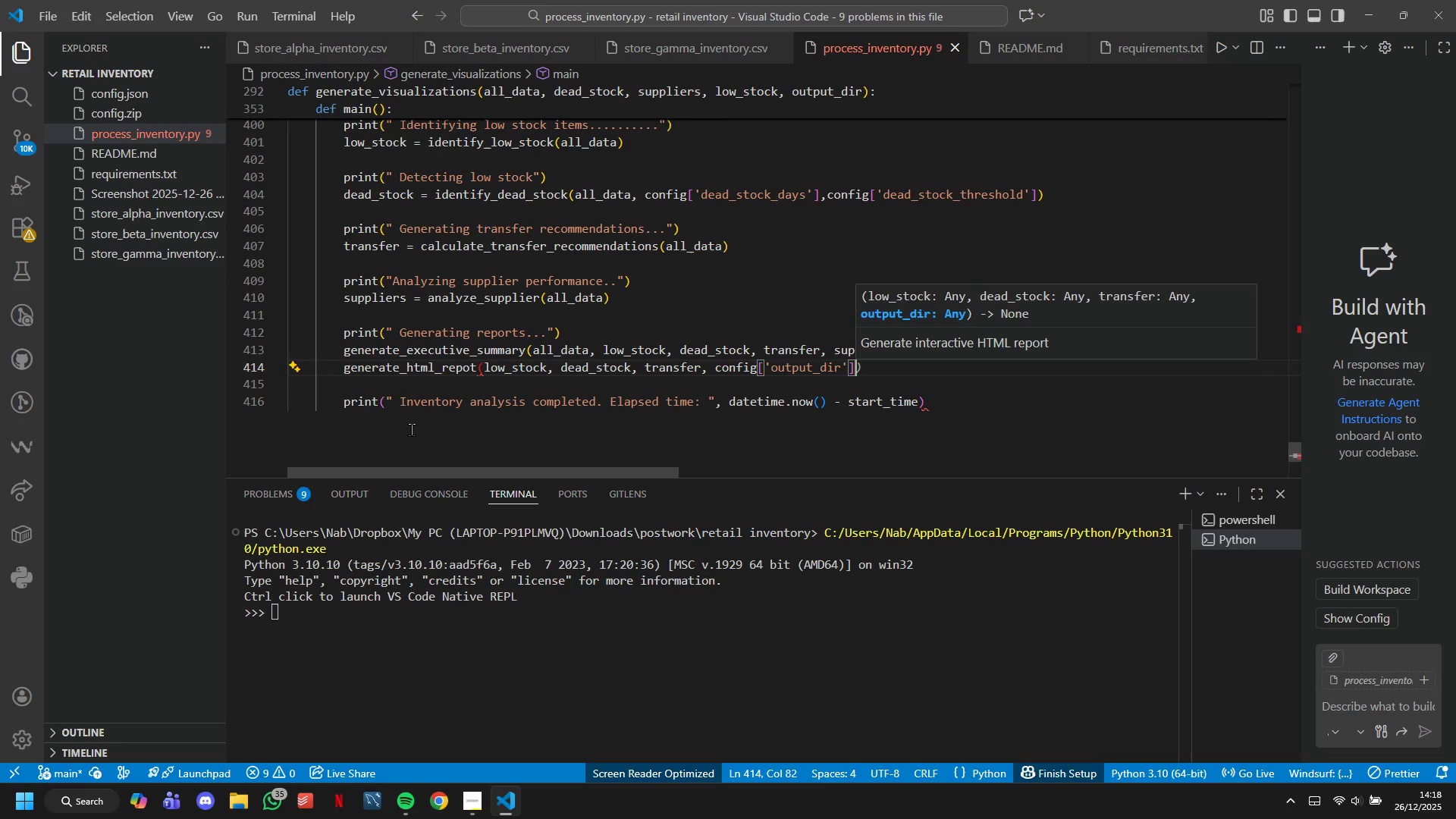 
key(ArrowRight)
 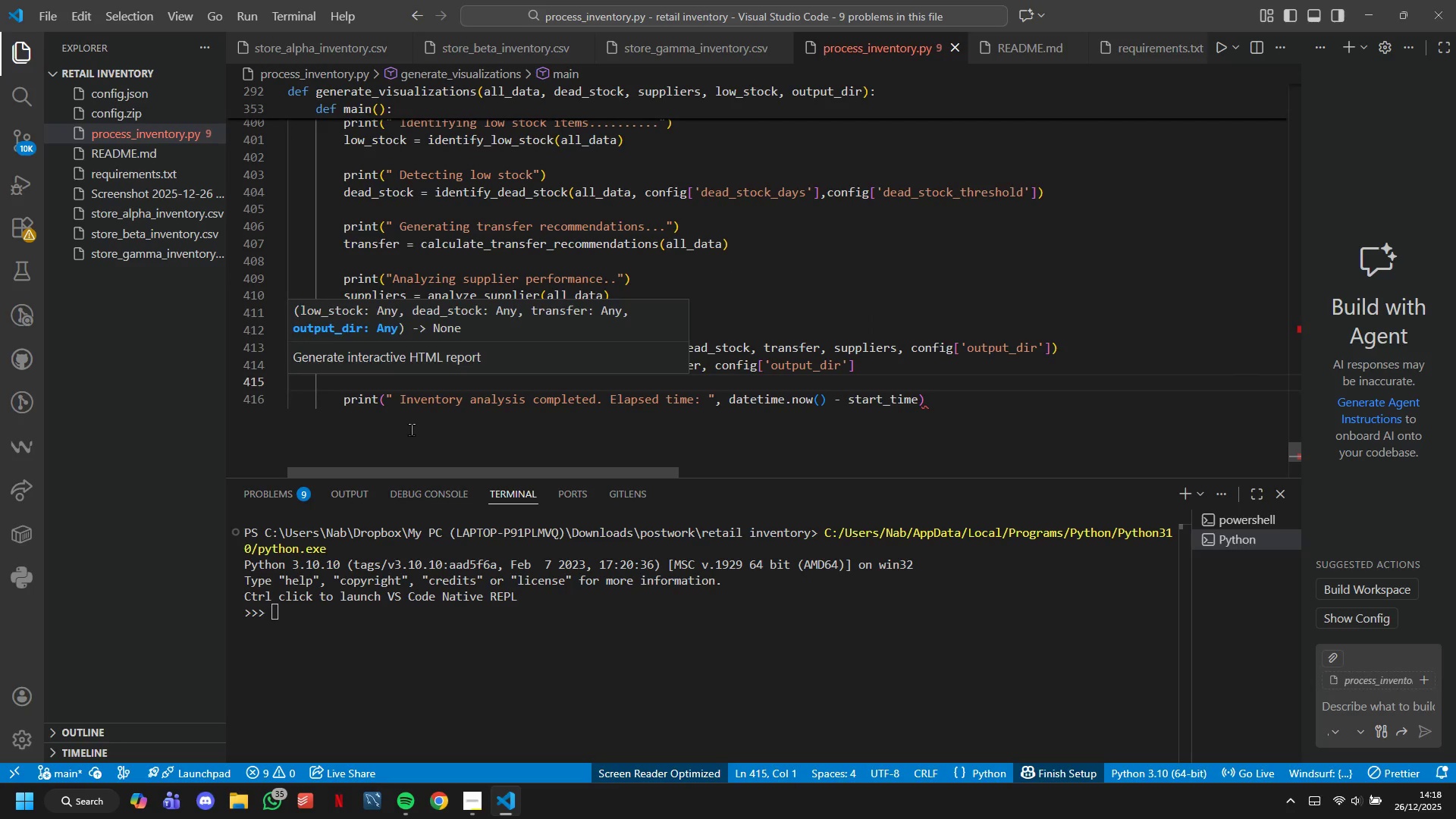 
key(ArrowLeft)
 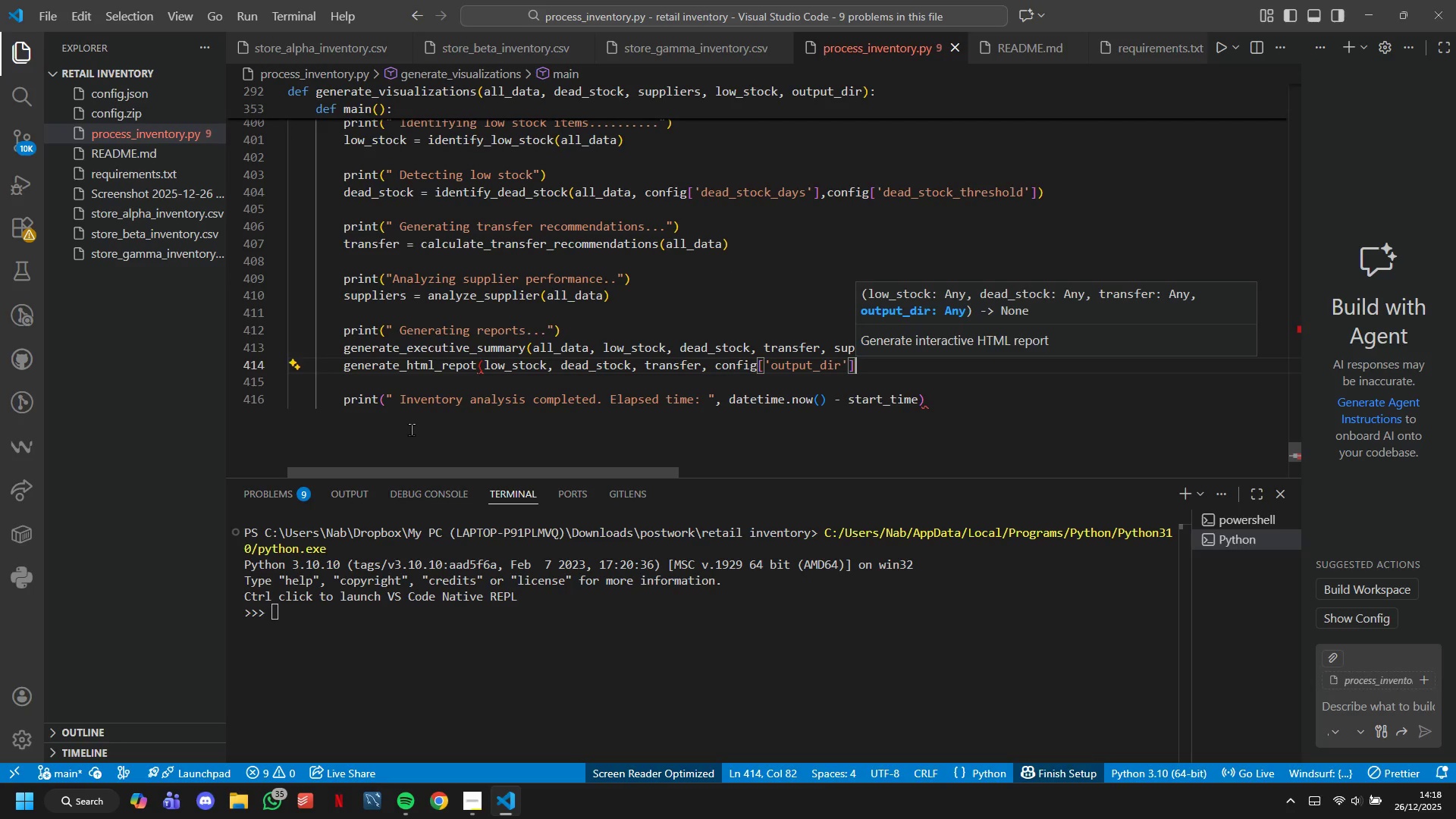 
key(Shift+ShiftLeft)
 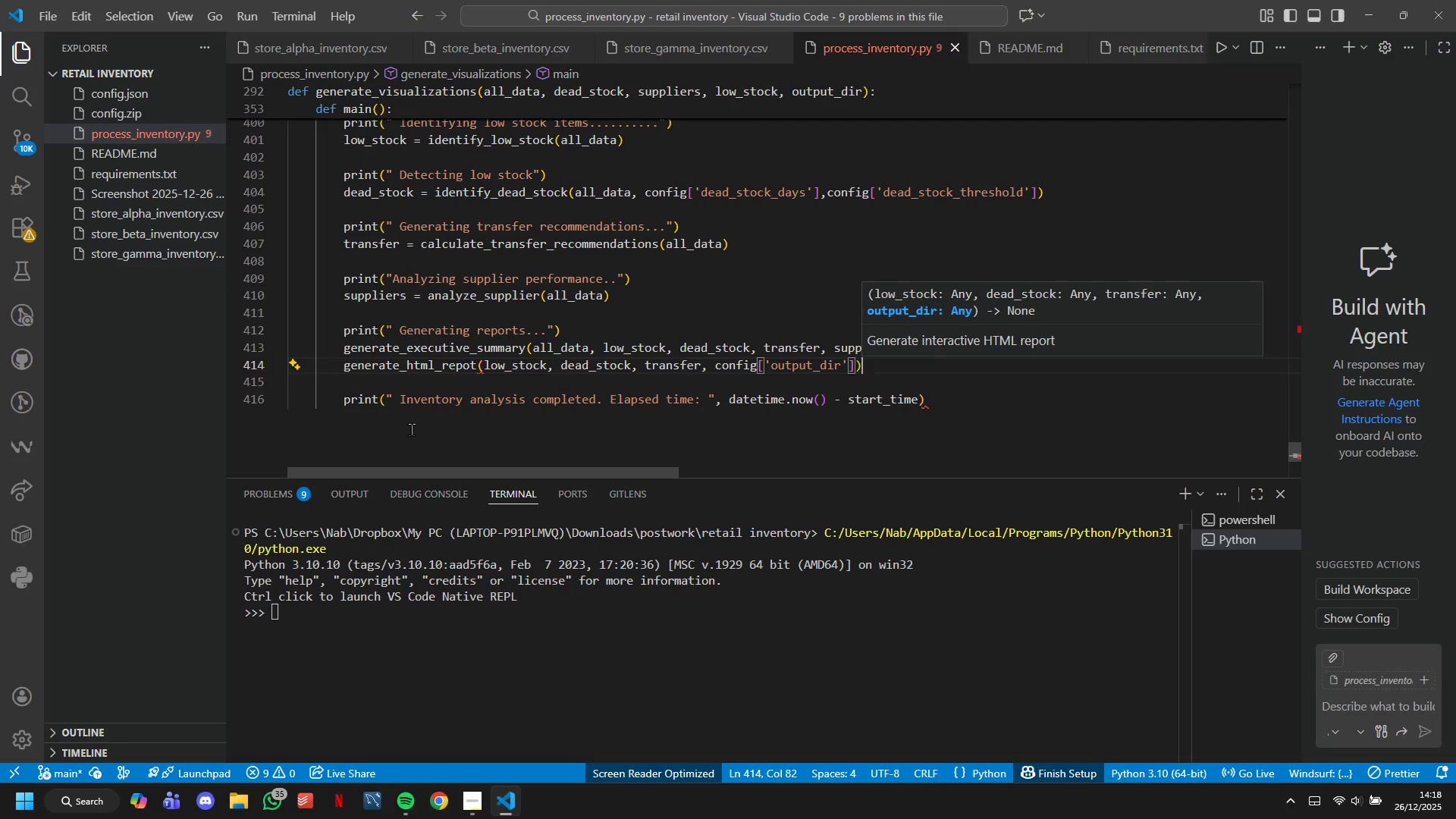 
key(Shift+0)
 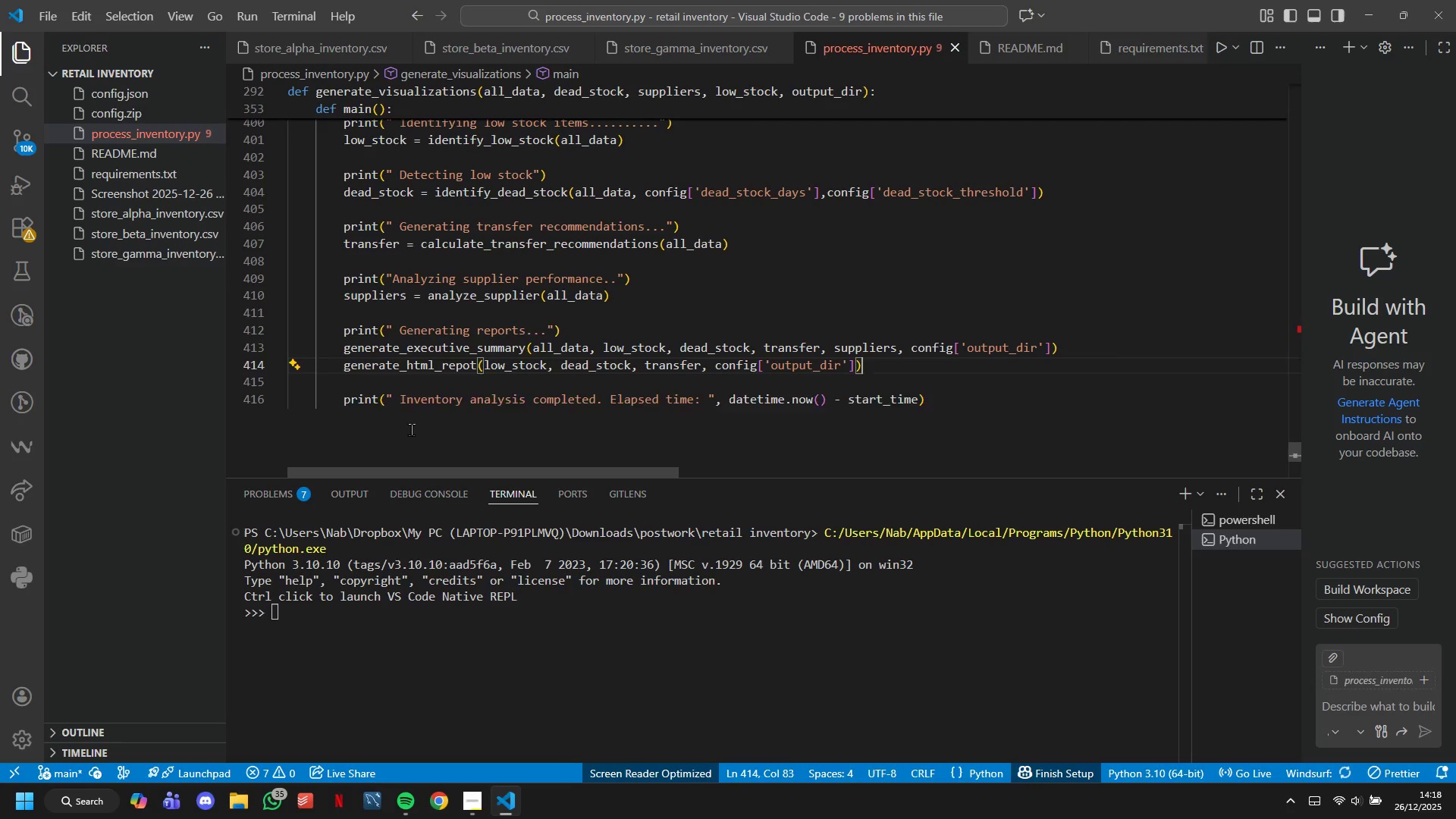 
key(Enter)
 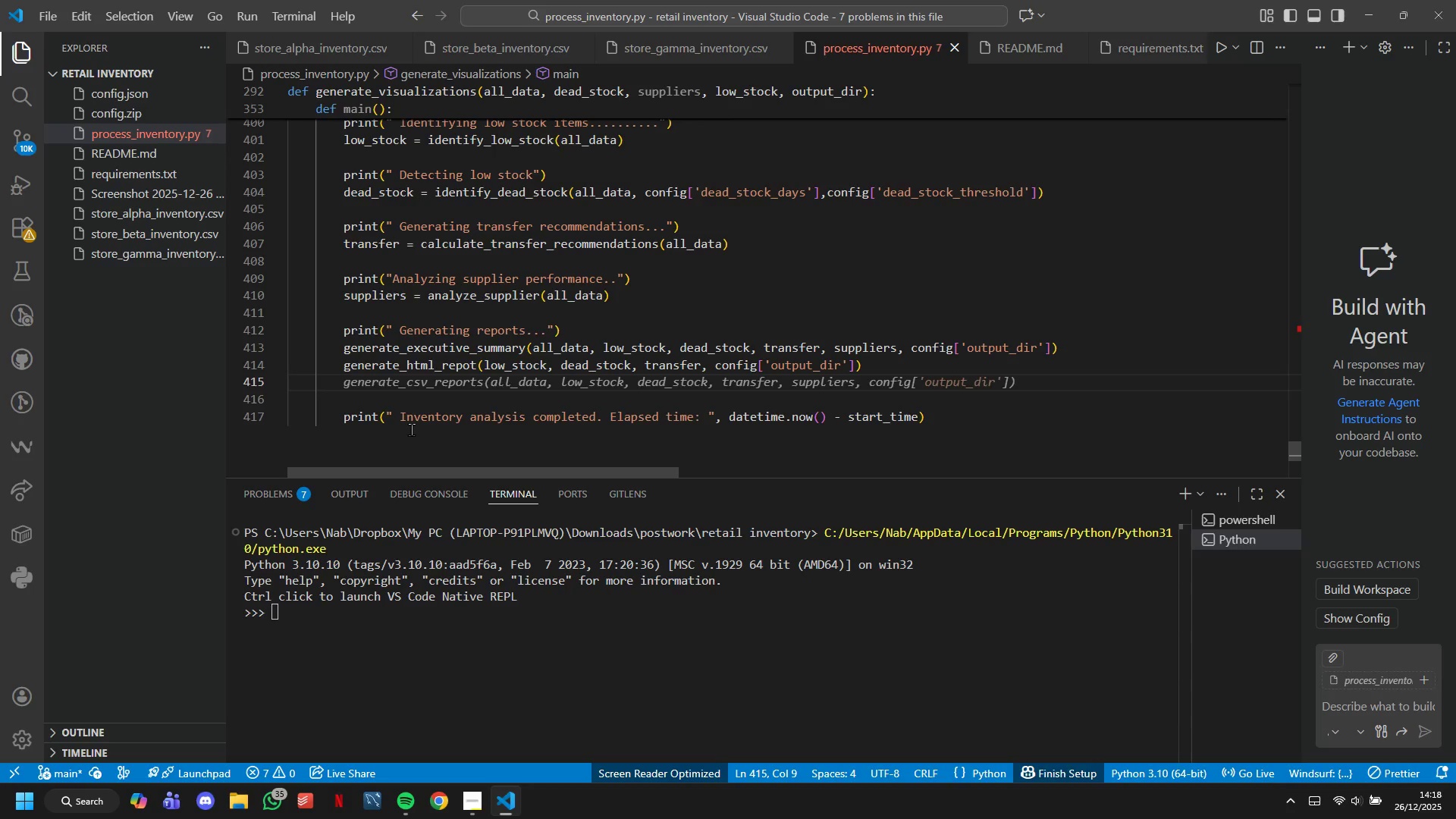 
type(gene)
 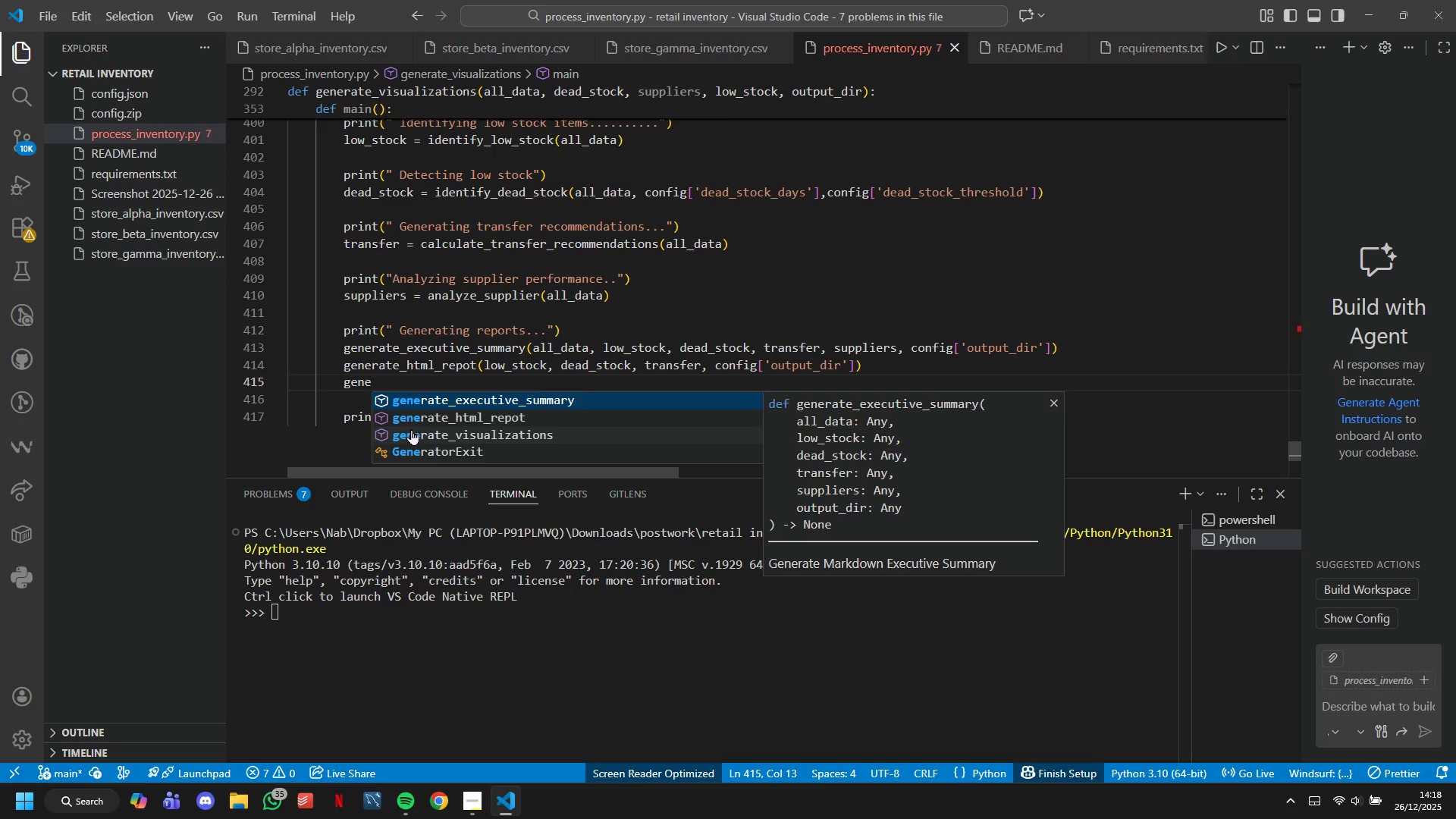 
key(ArrowDown)
 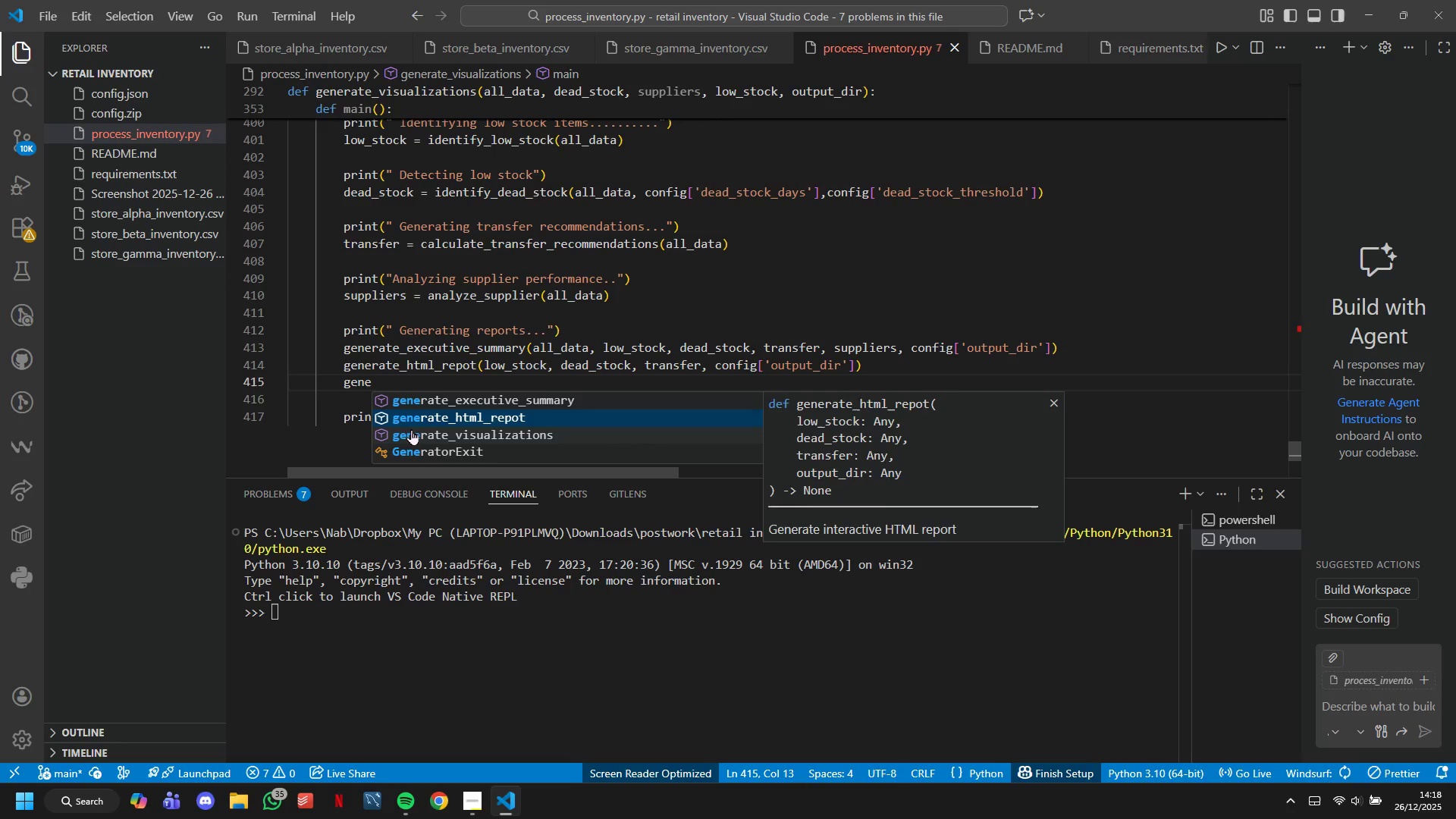 
key(ArrowDown)
 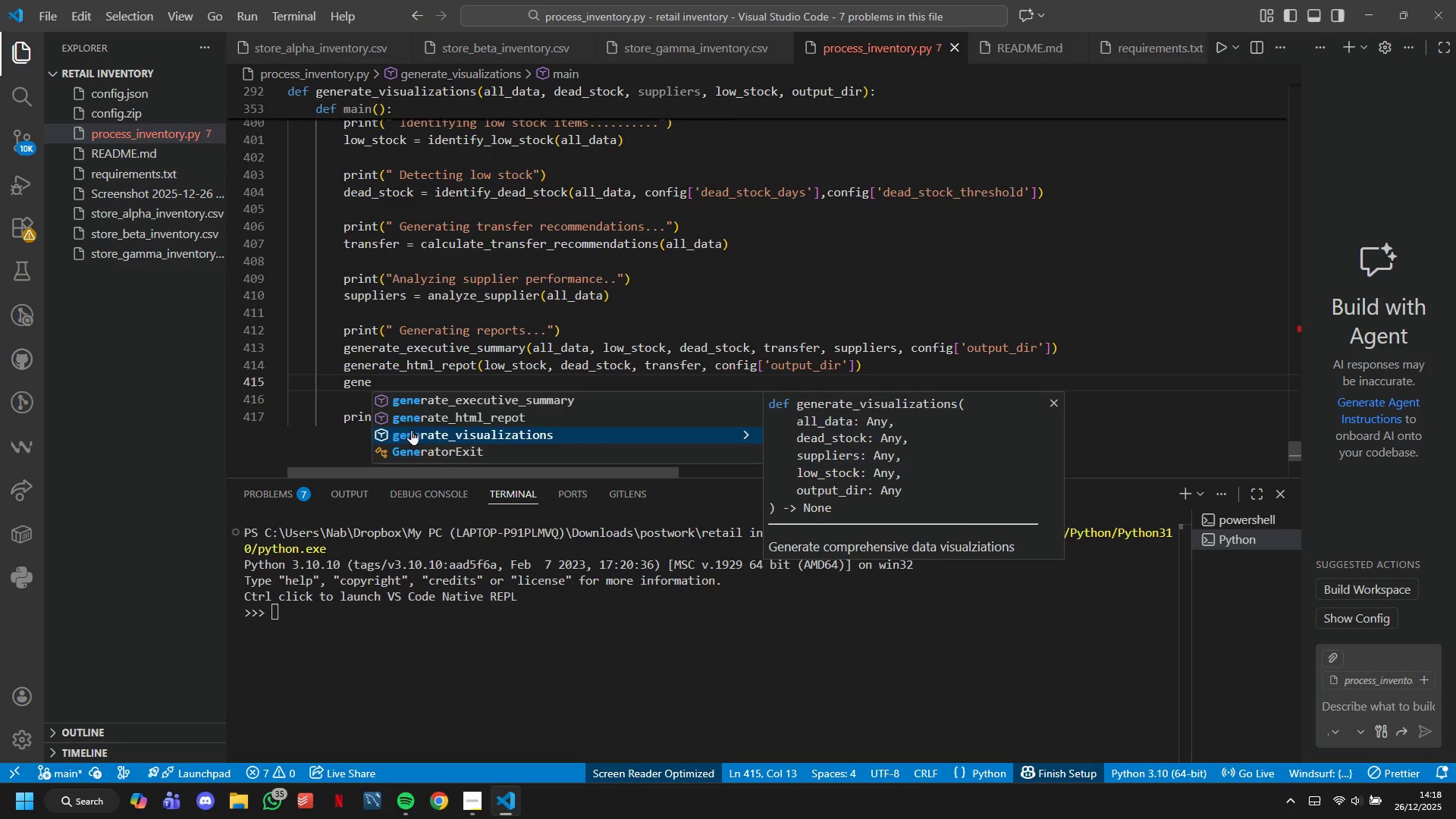 
key(Enter)